 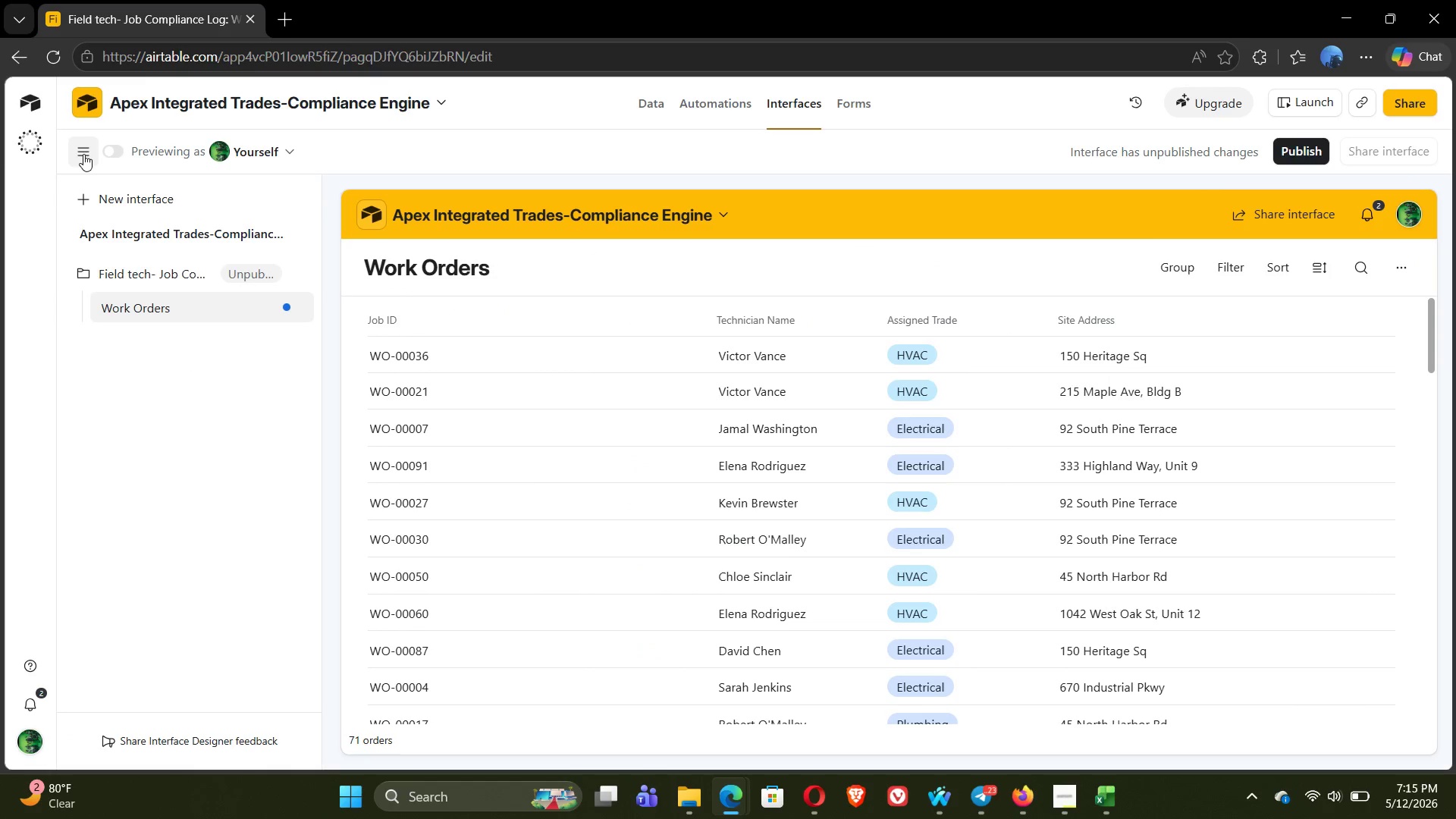 
left_click([102, 202])
 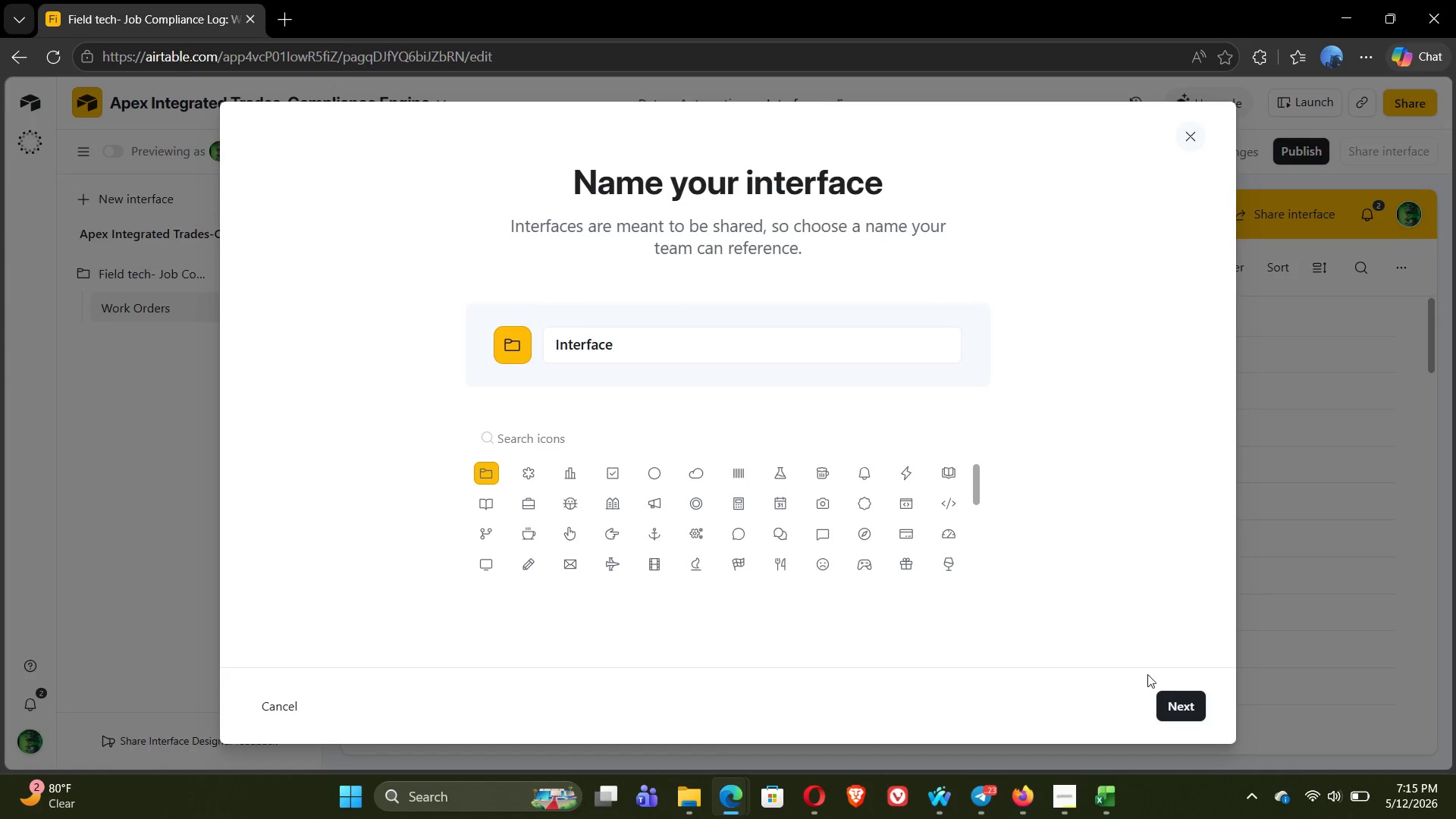 
left_click([1174, 708])
 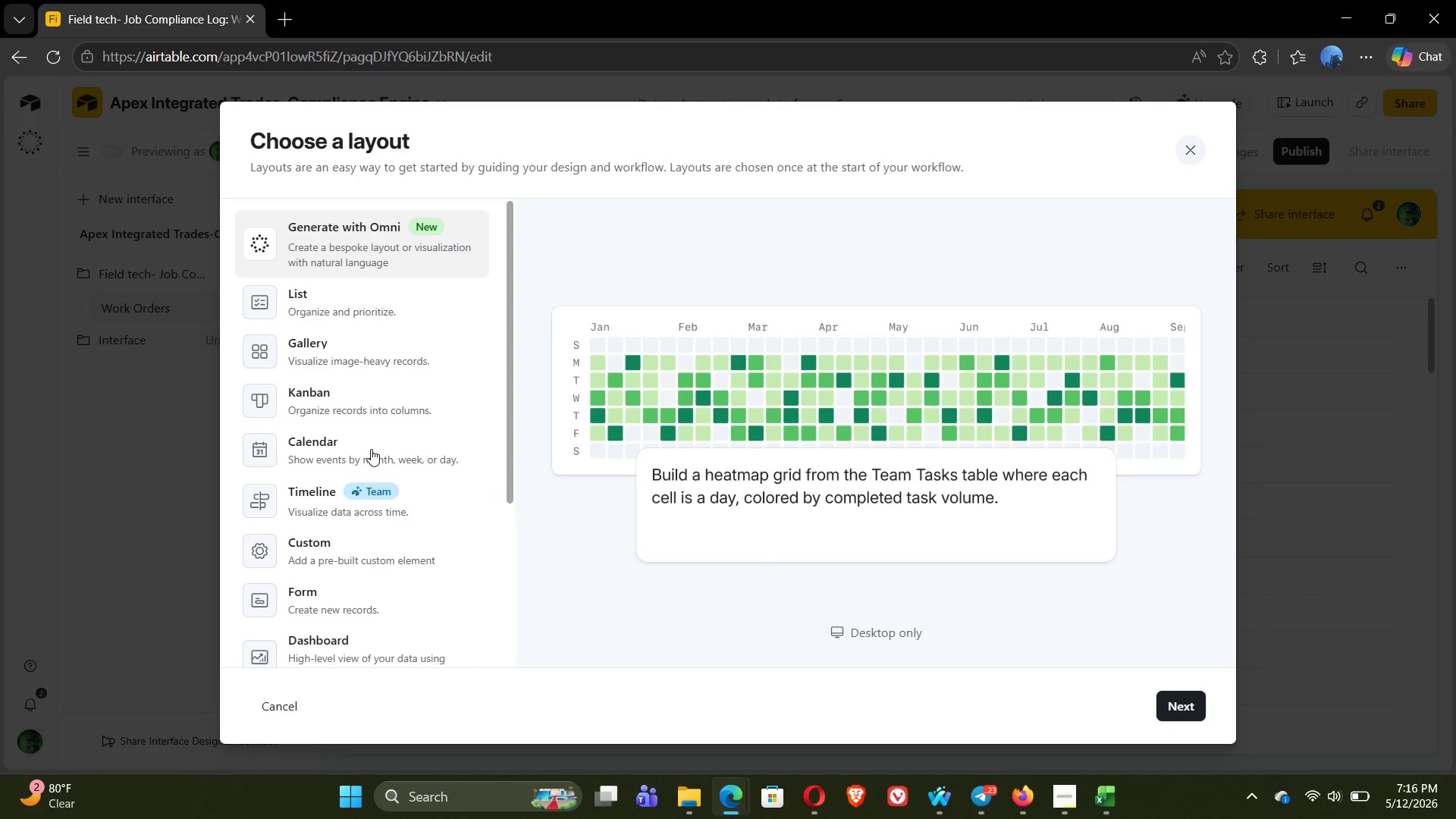 
wait(9.37)
 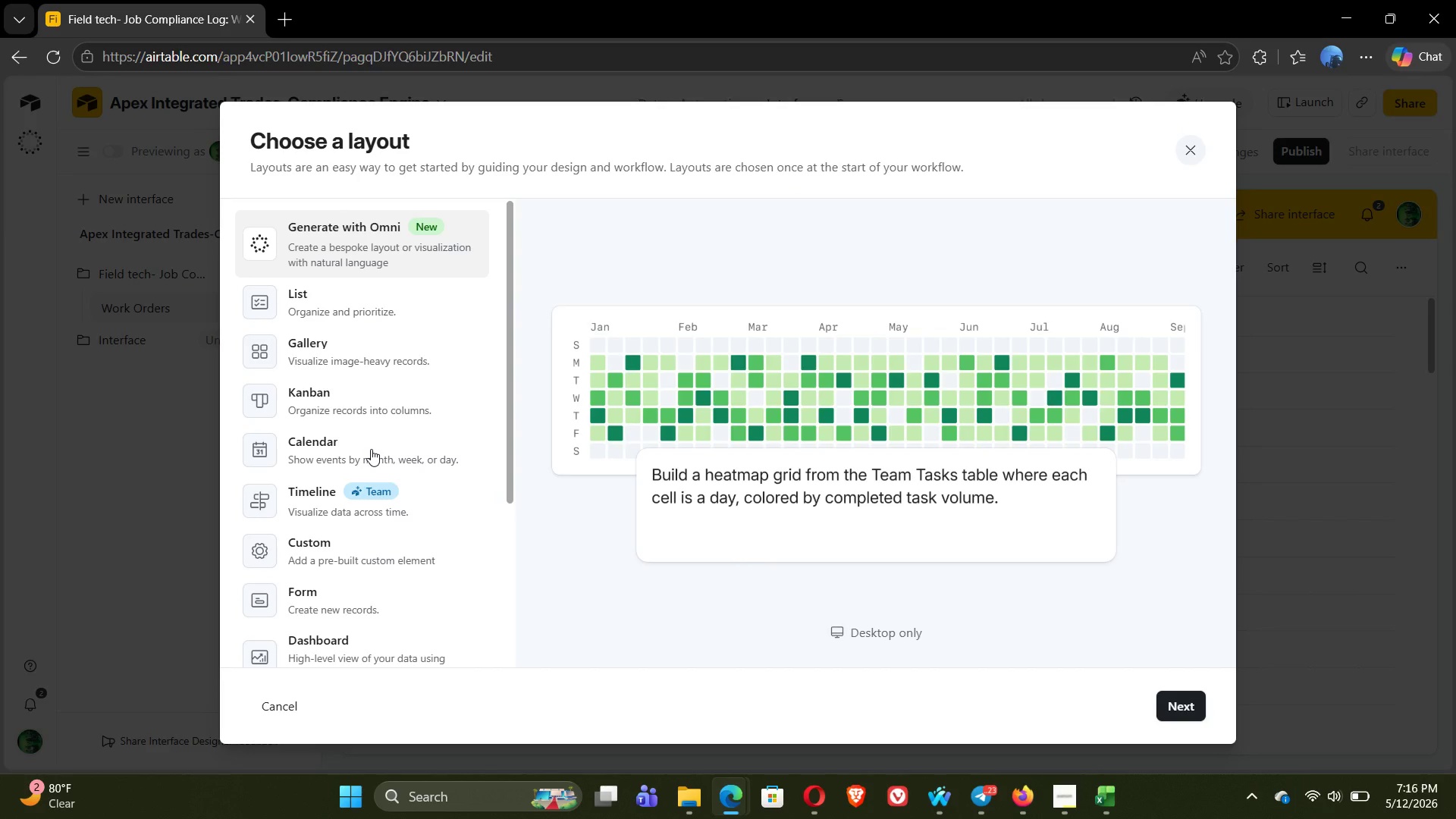 
mouse_move([352, 457])
 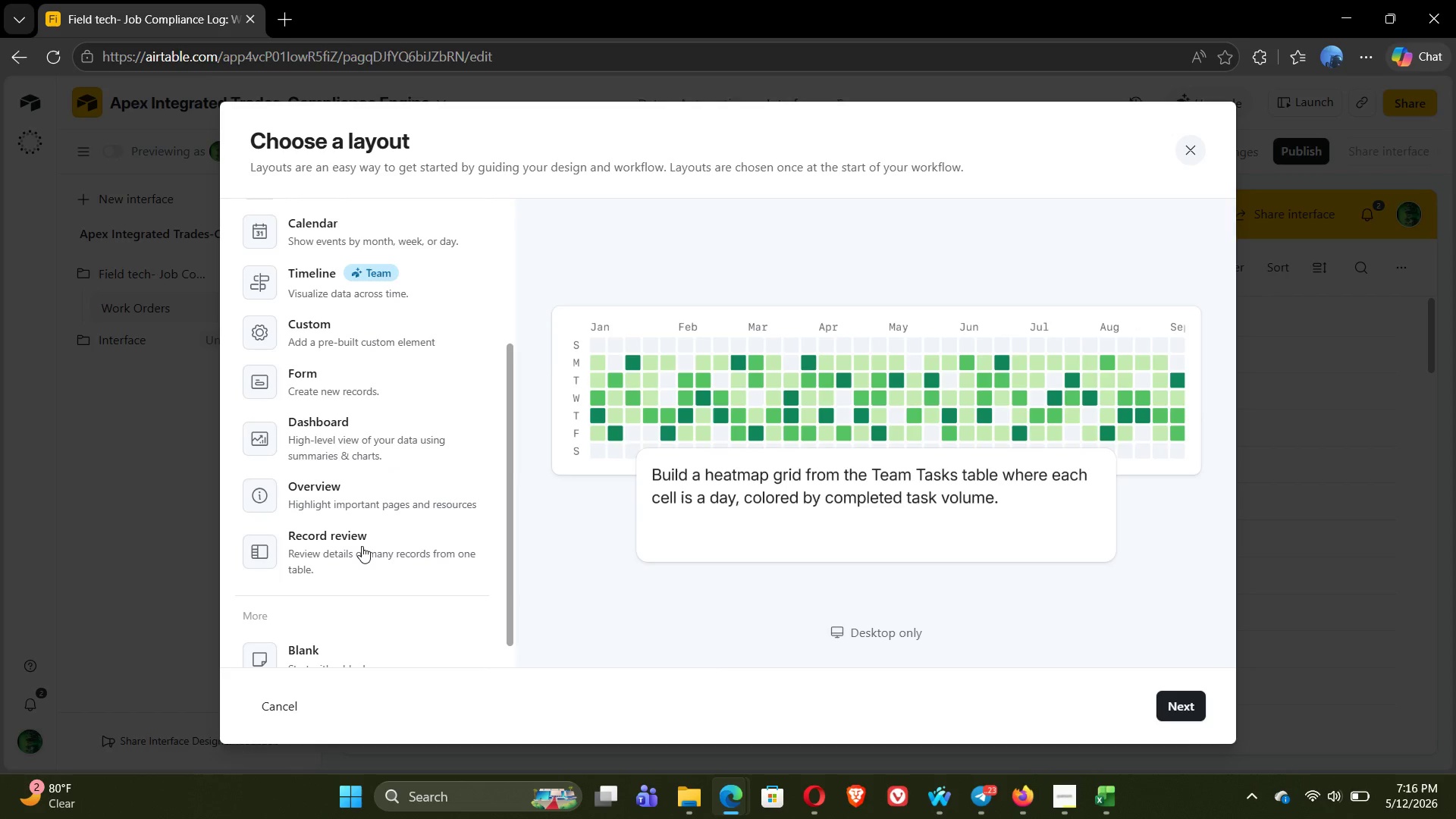 
left_click([362, 546])
 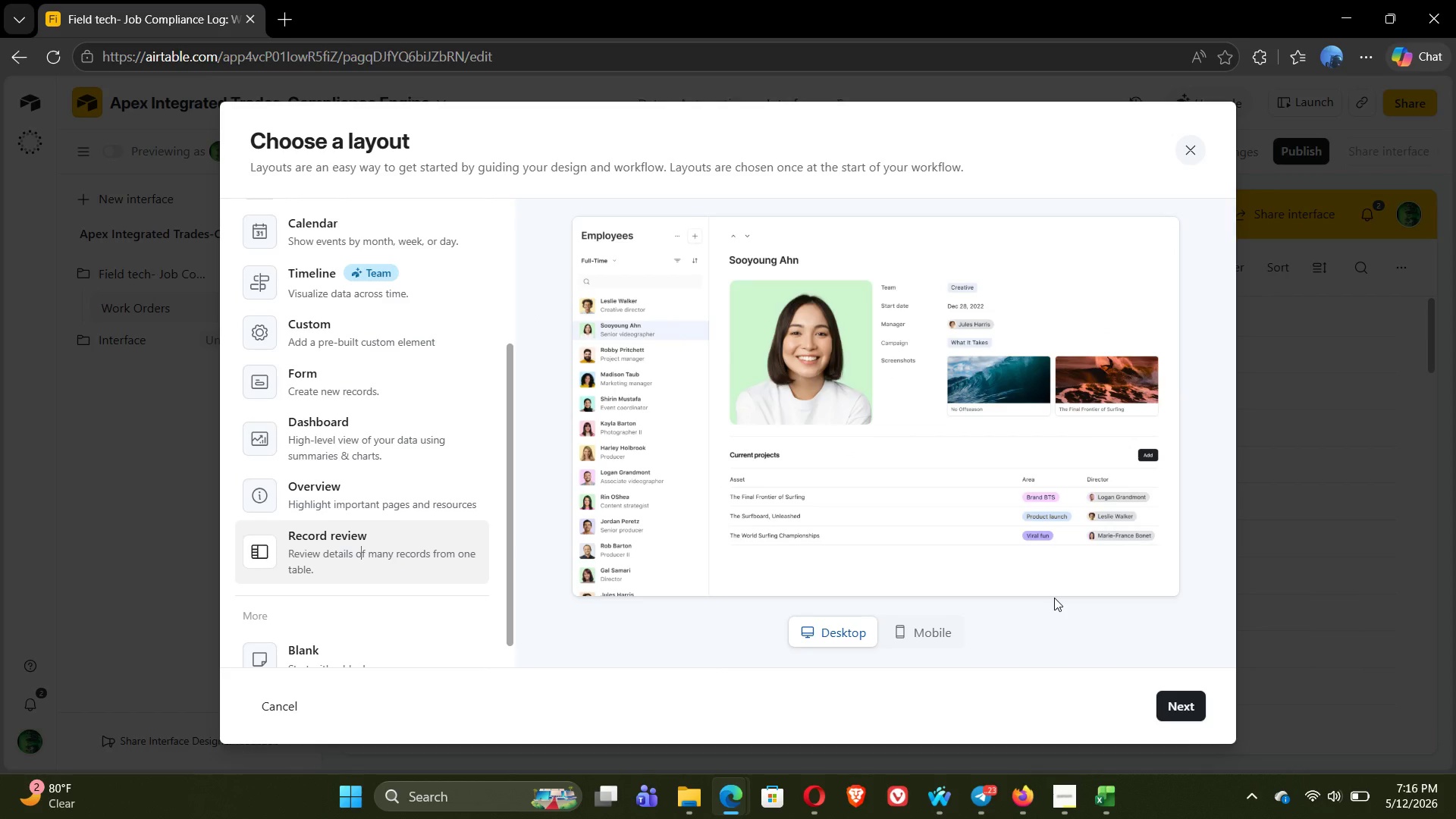 
left_click([924, 632])
 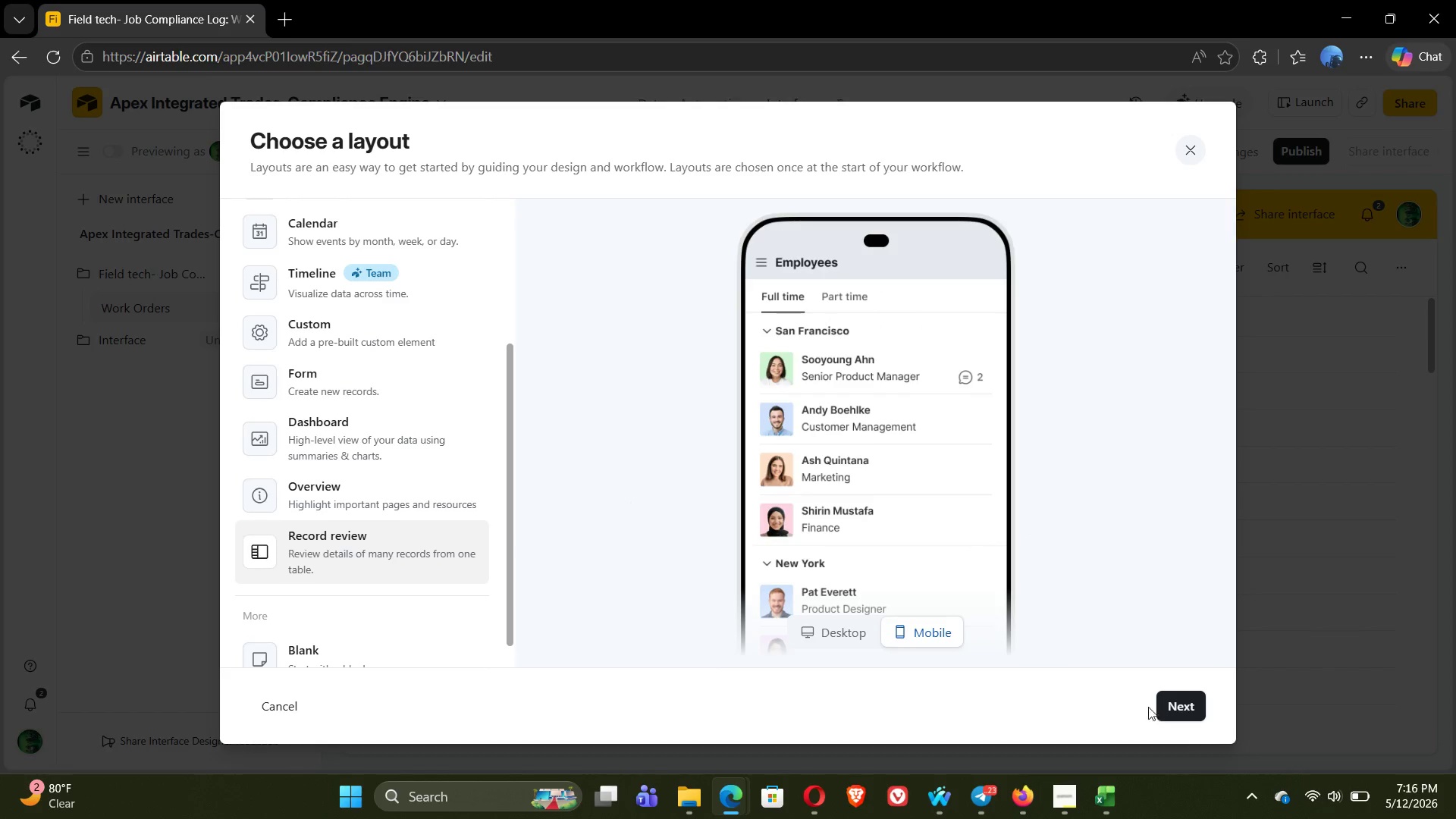 
left_click([1183, 708])
 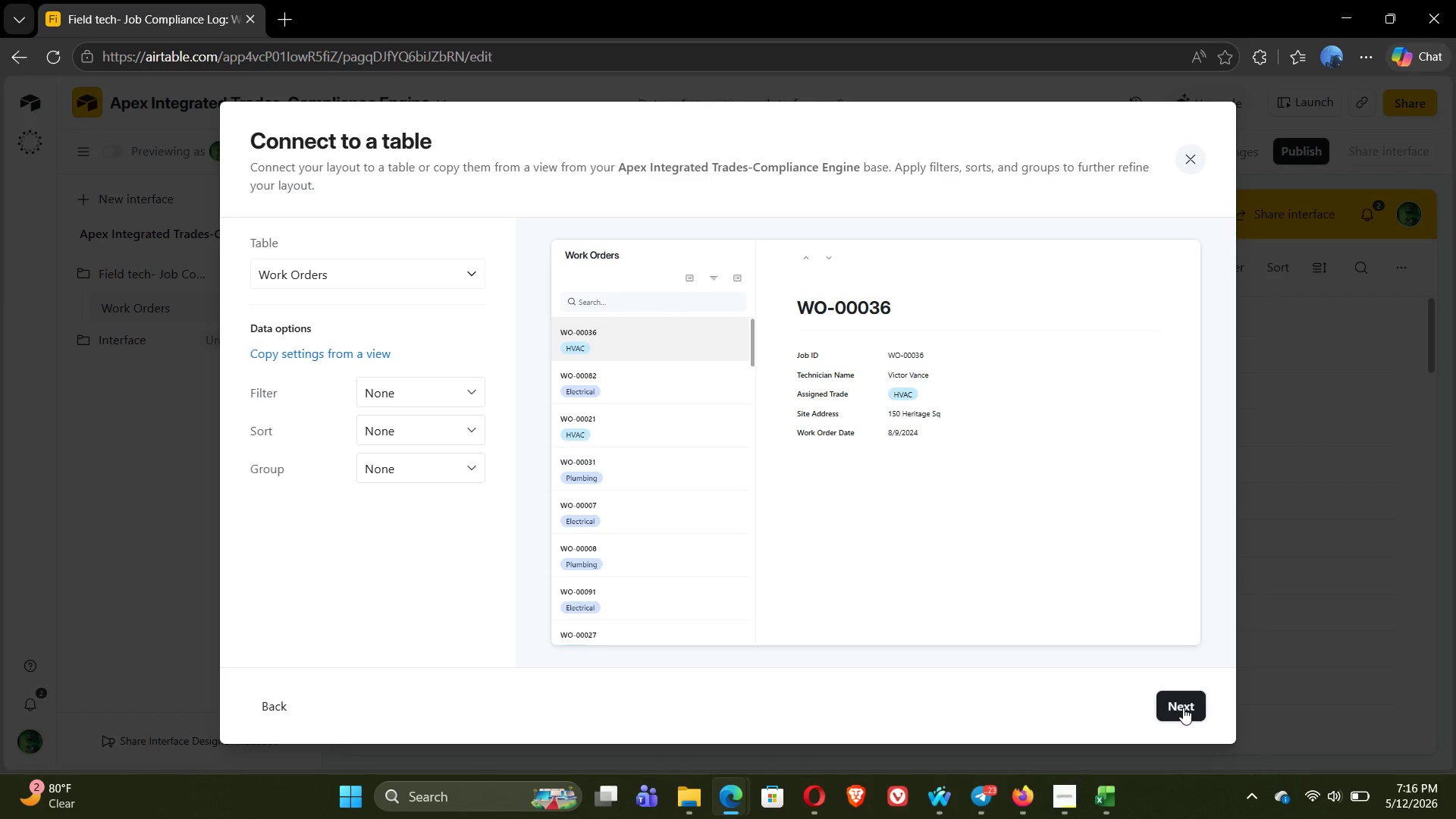 
left_click([1183, 708])
 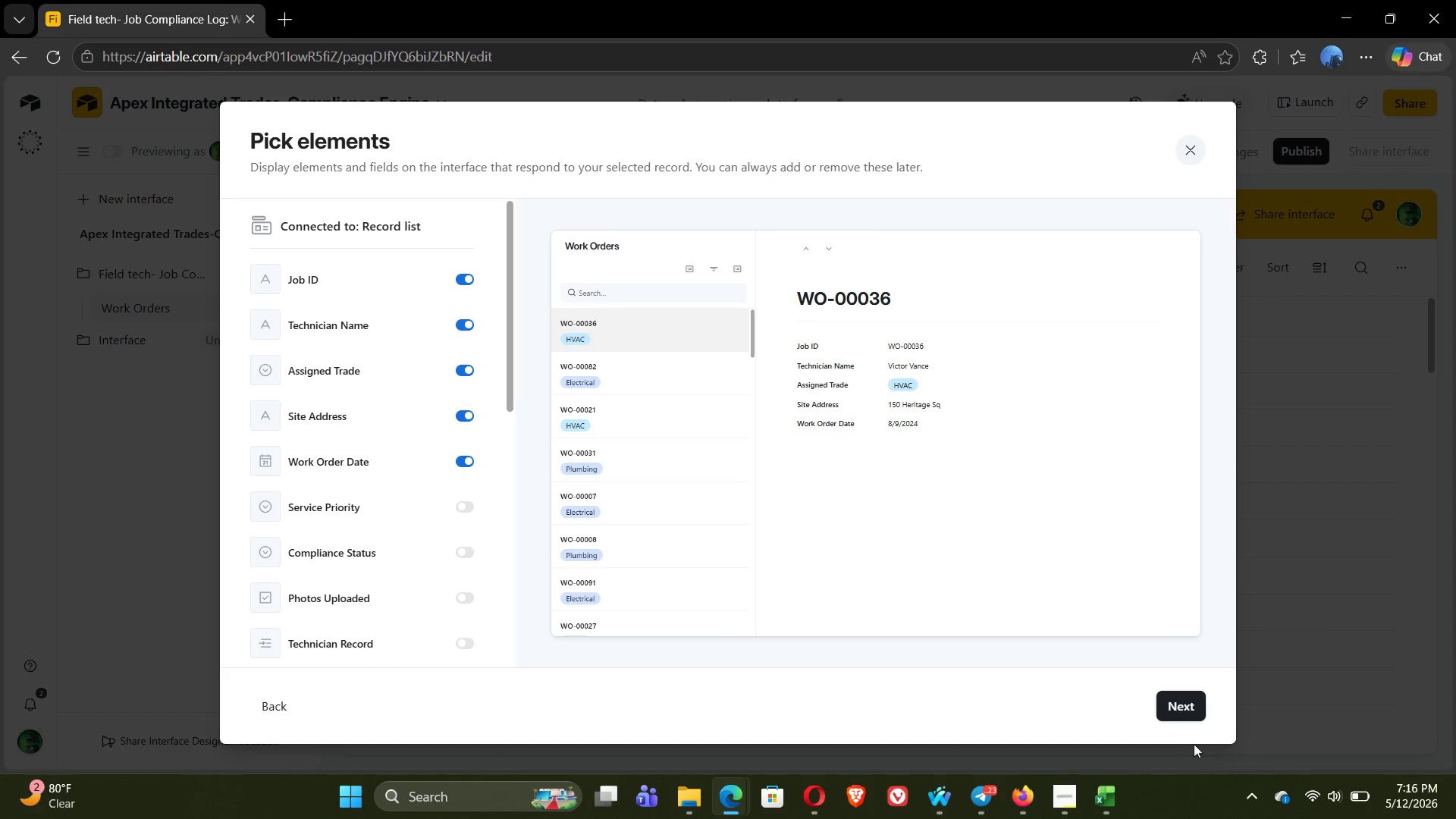 
wait(5.7)
 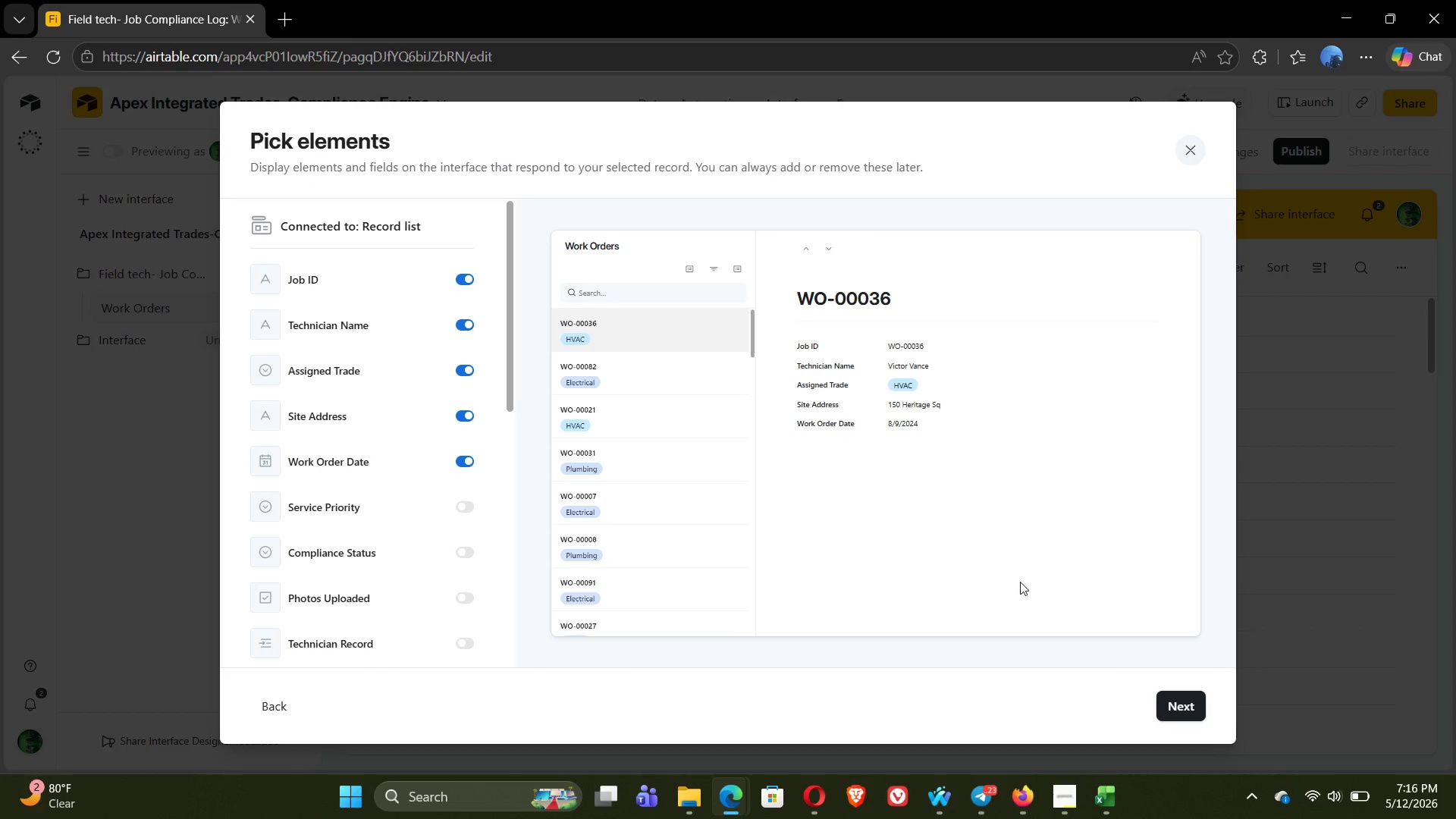 
left_click([1186, 704])
 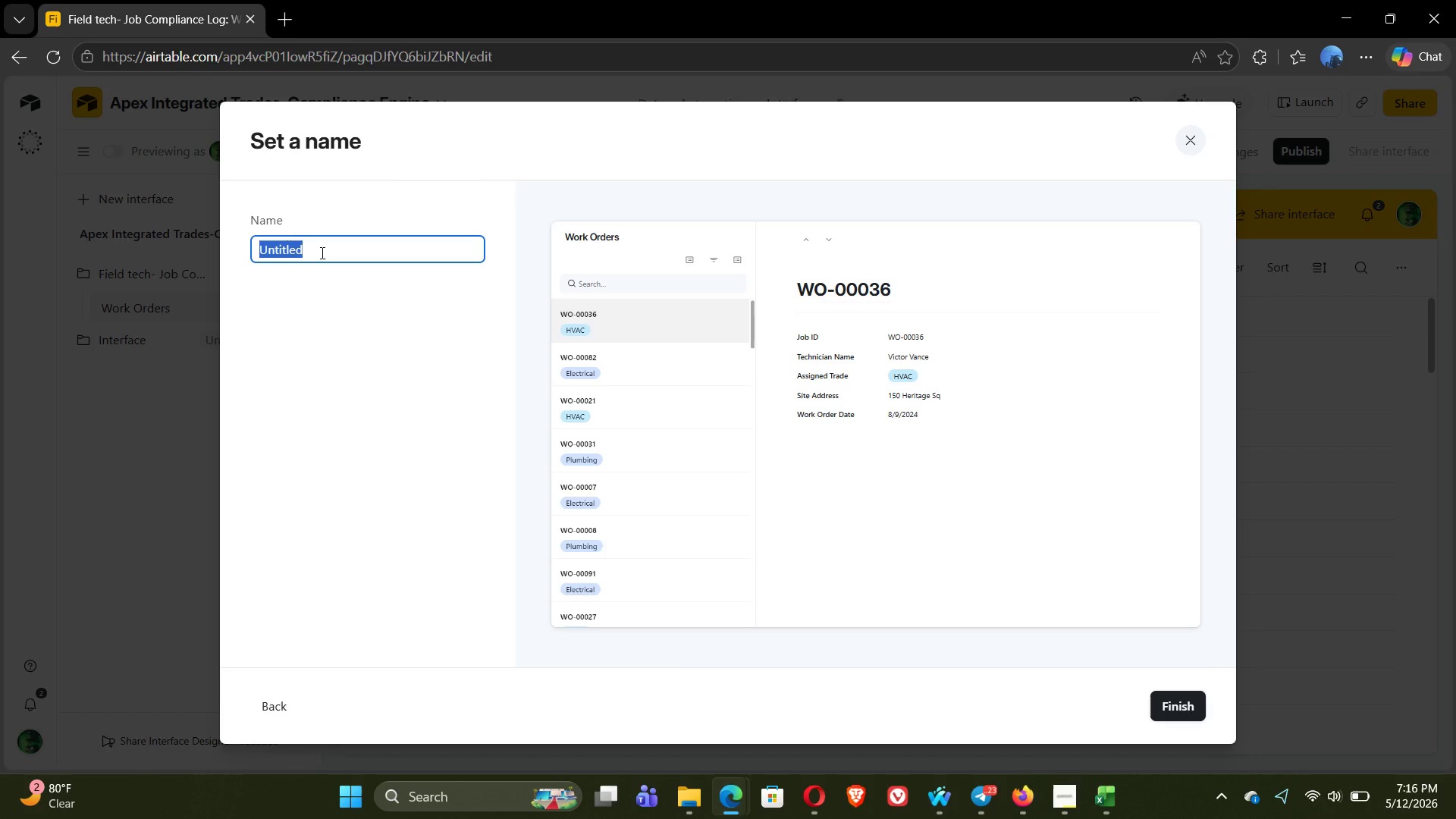 
wait(7.3)
 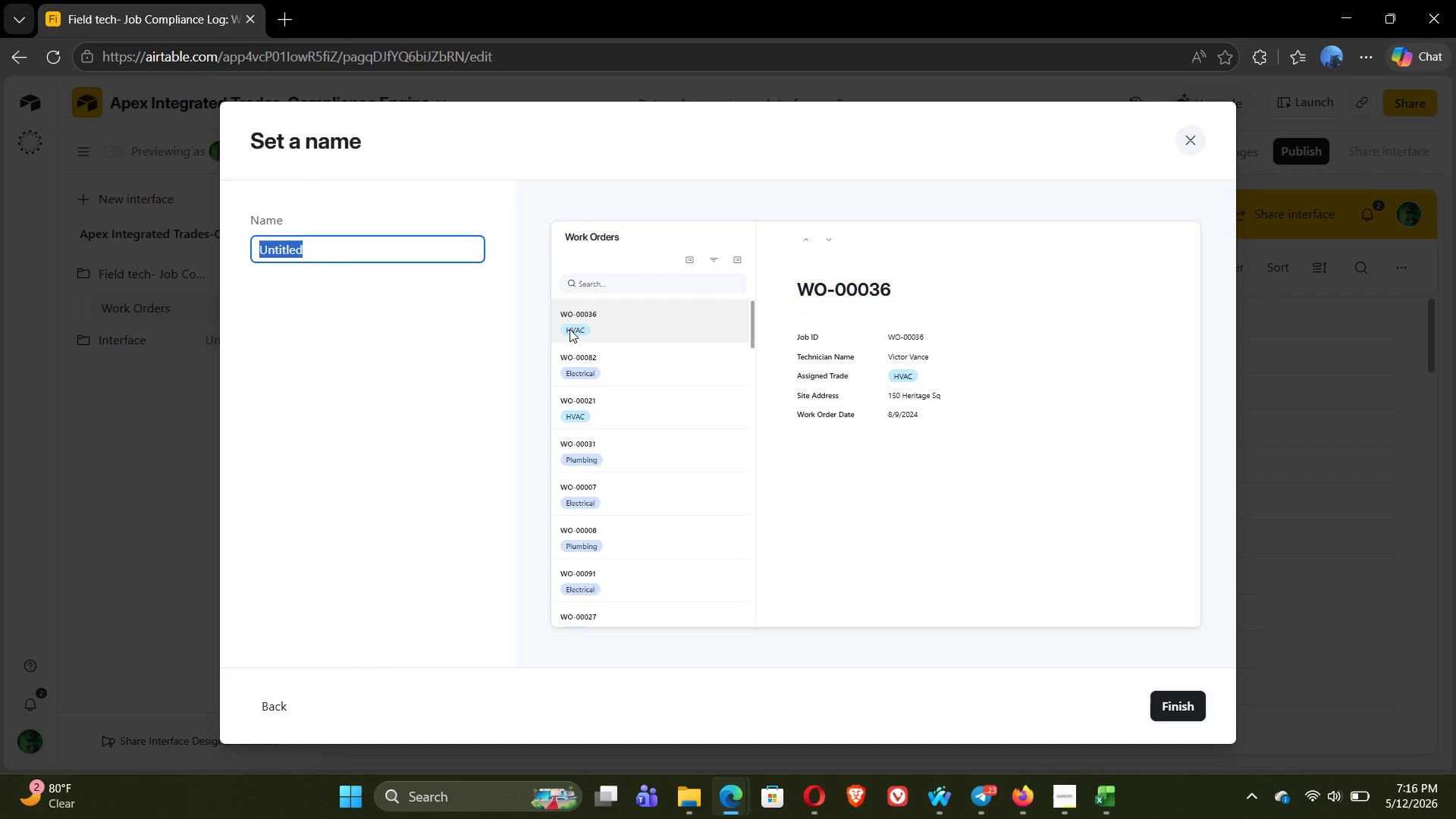 
left_click([1187, 710])
 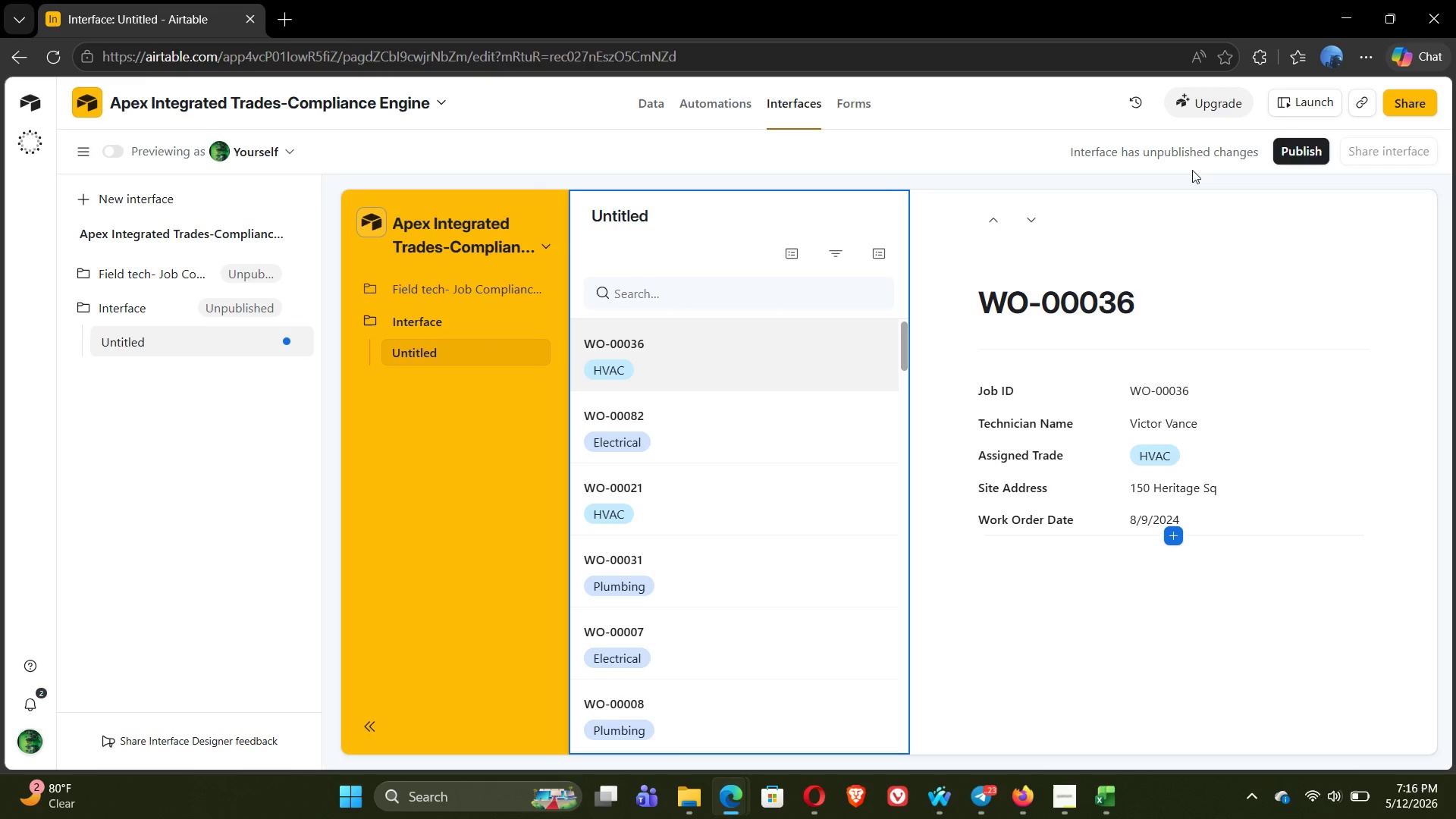 
wait(16.0)
 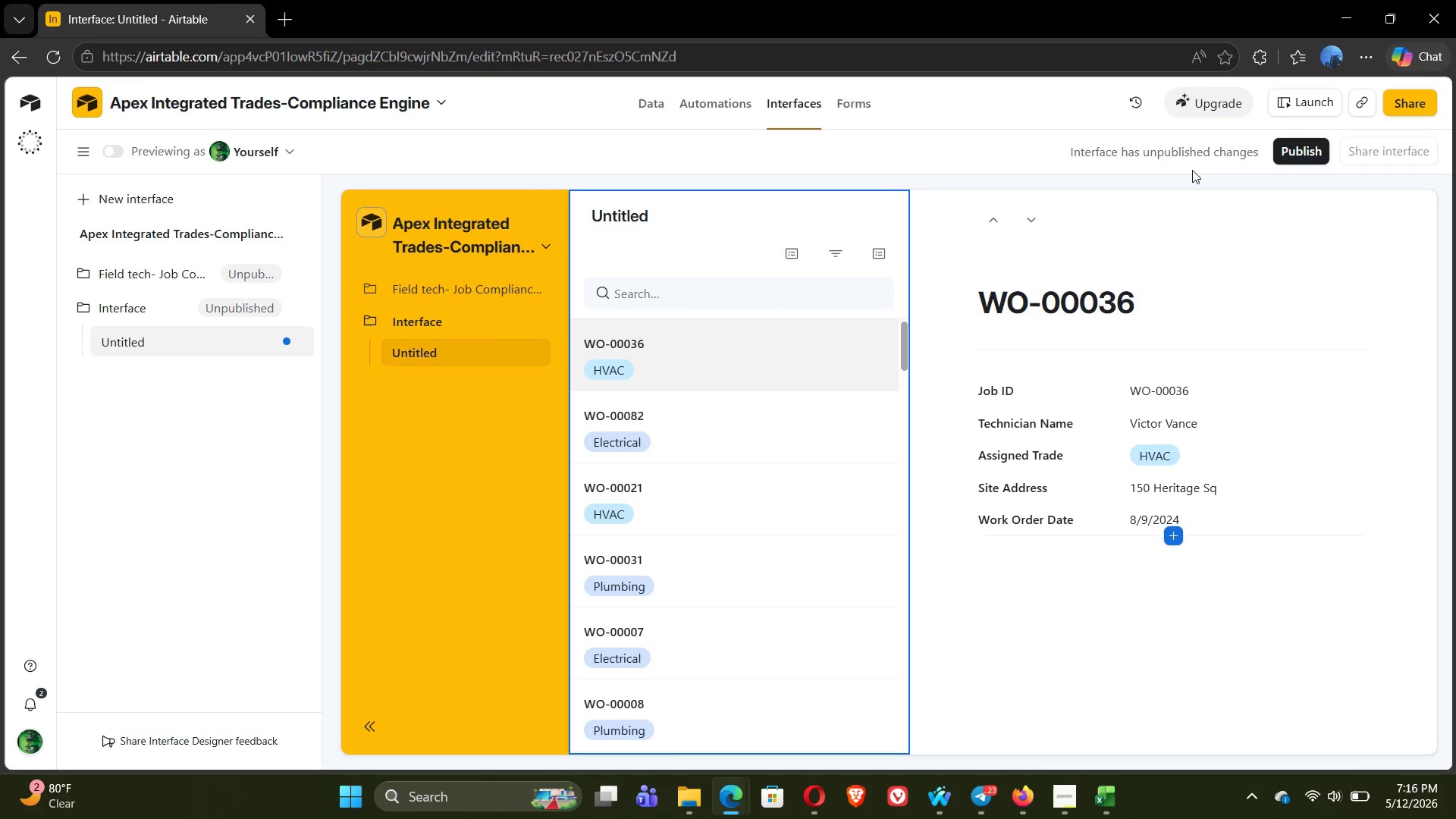 
left_click([799, 255])
 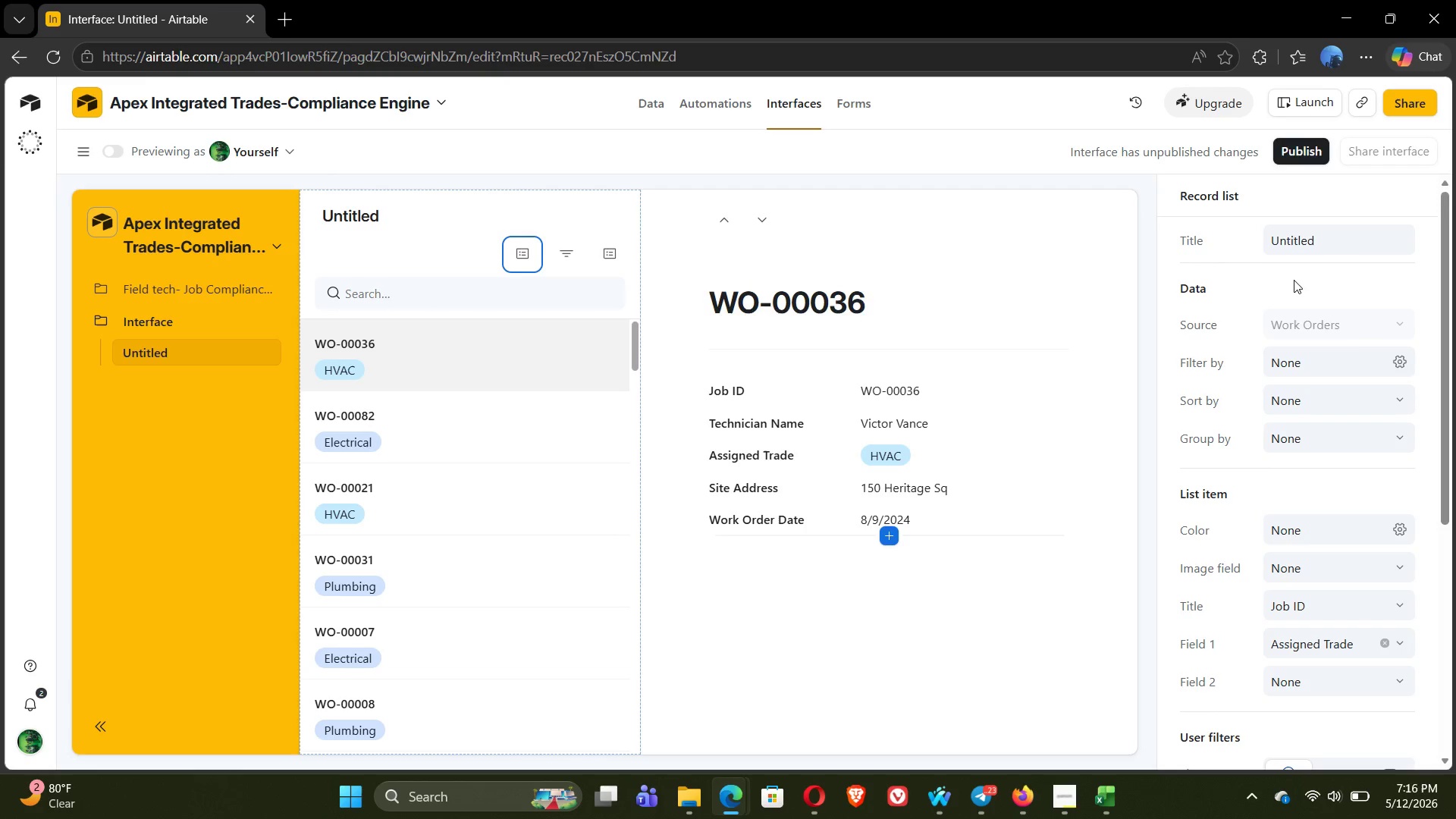 
wait(7.94)
 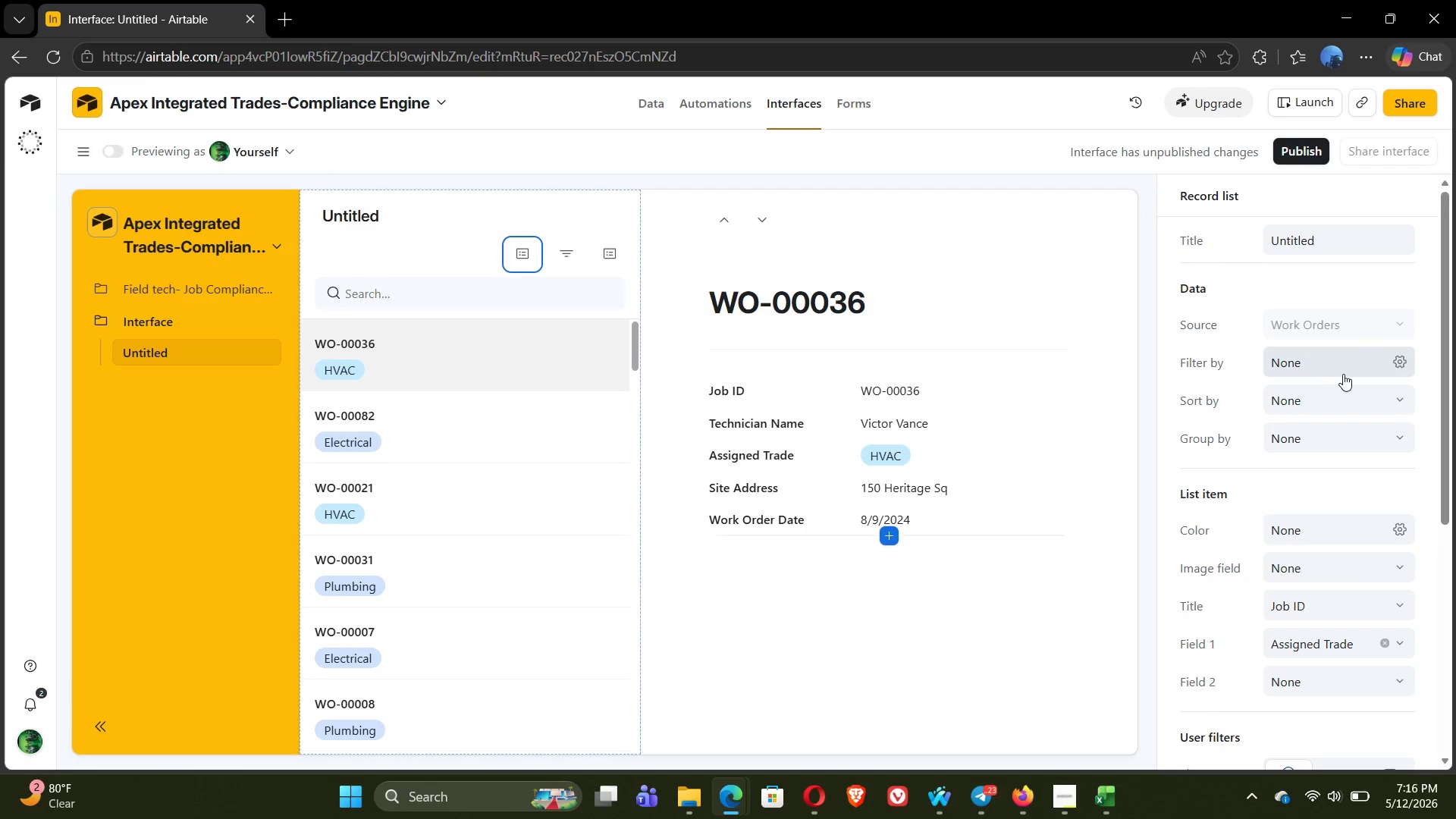 
left_click([608, 249])
 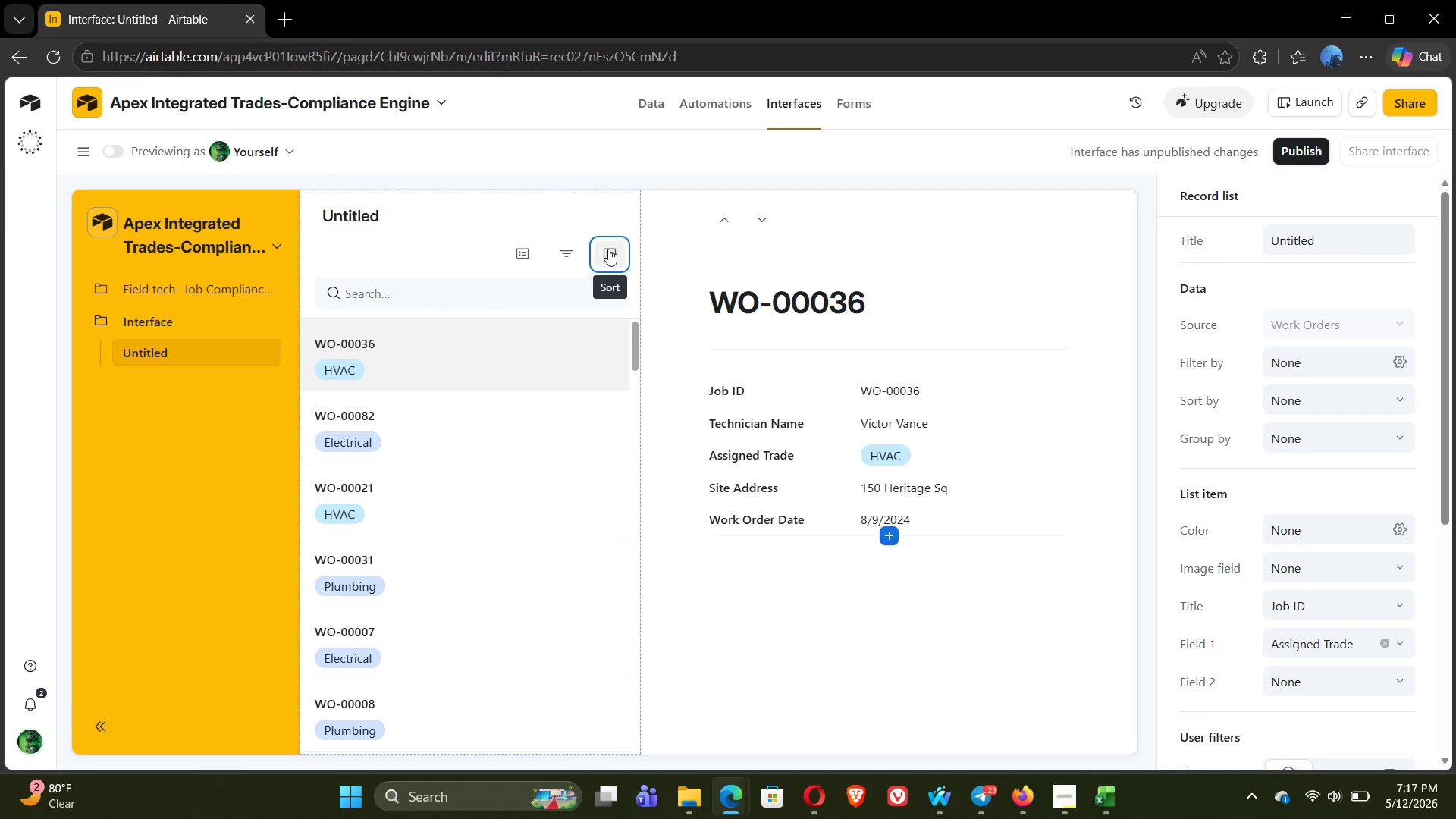 
left_click([608, 249])
 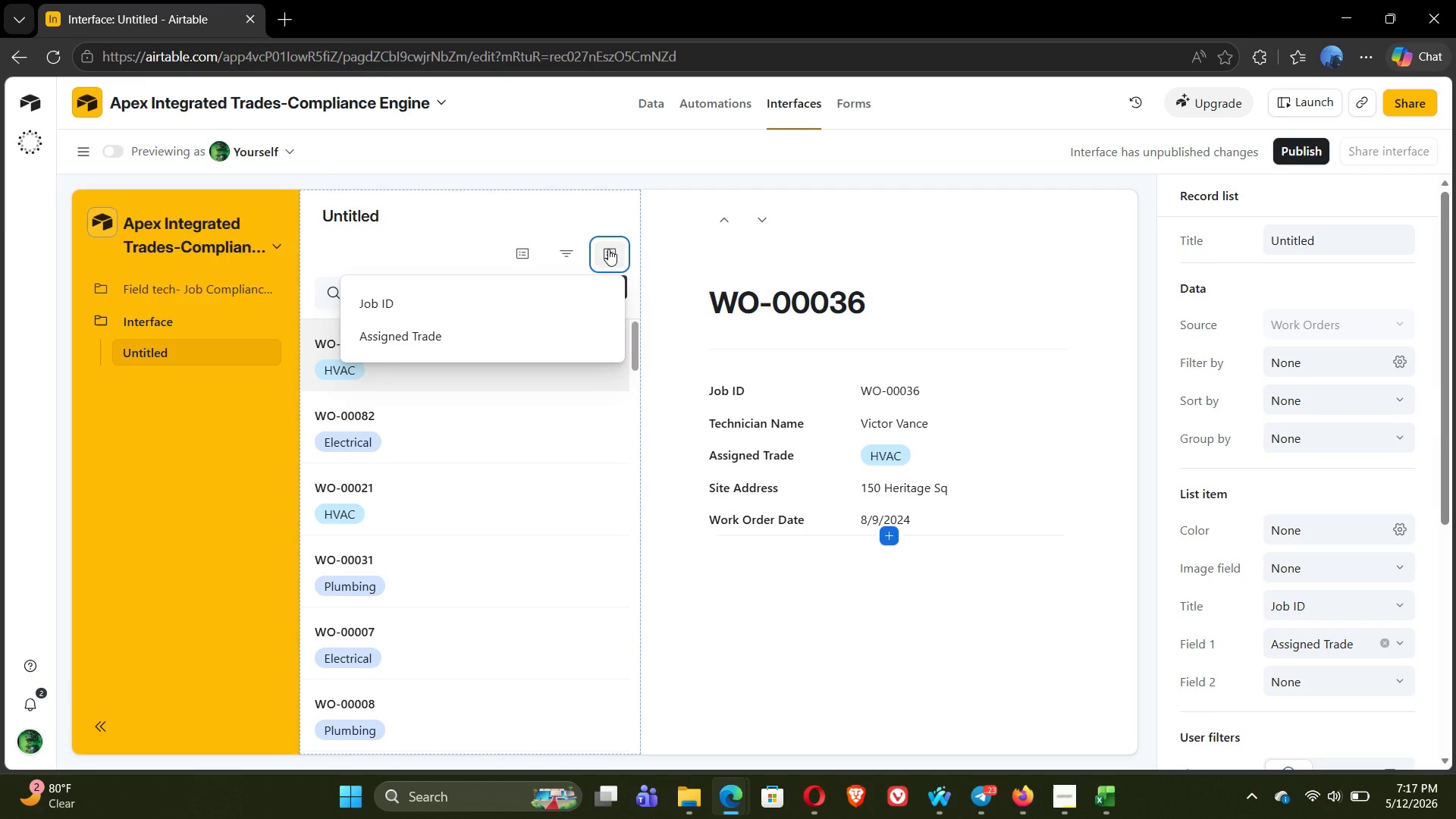 
left_click([608, 249])
 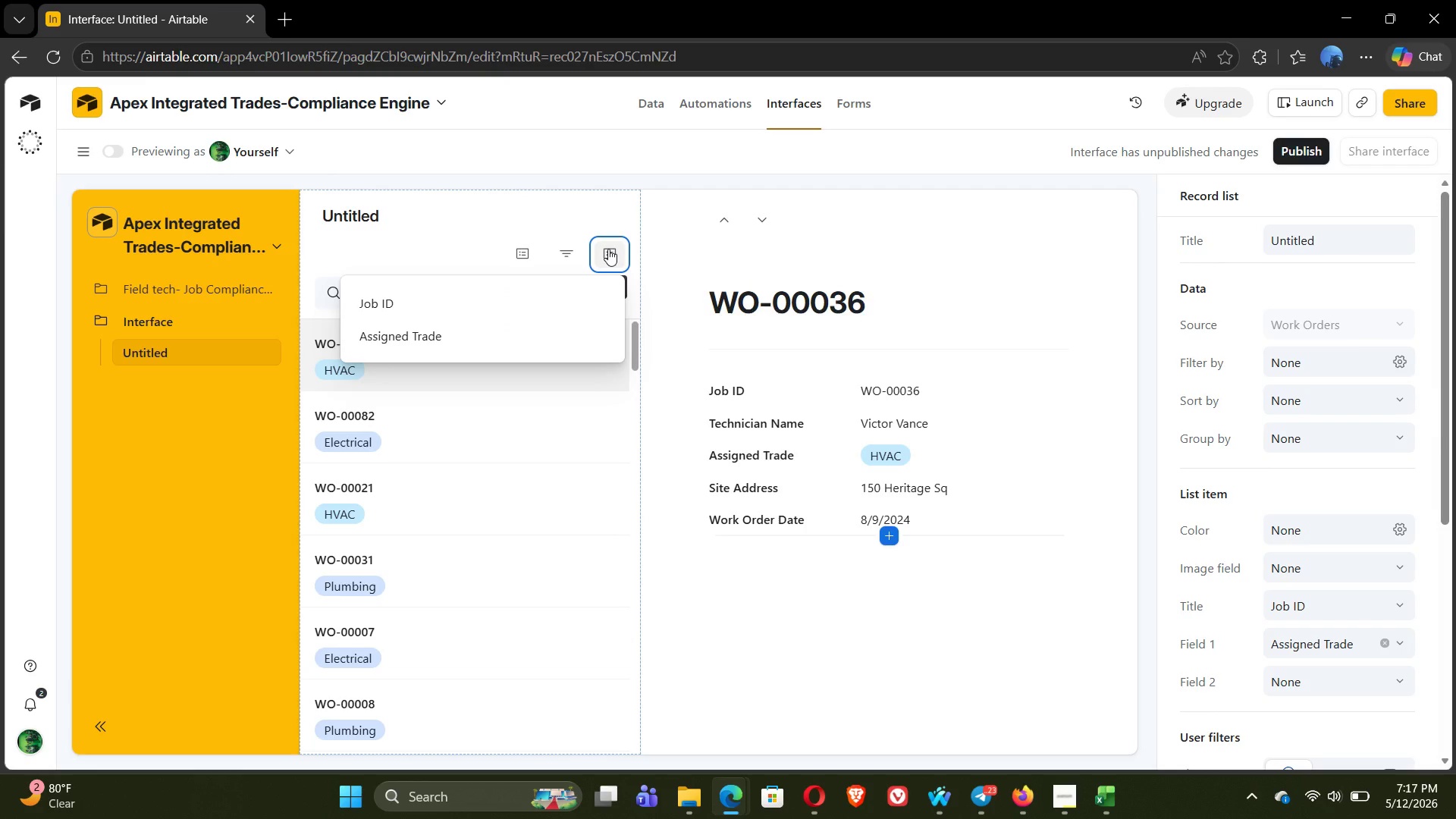 
left_click([608, 249])
 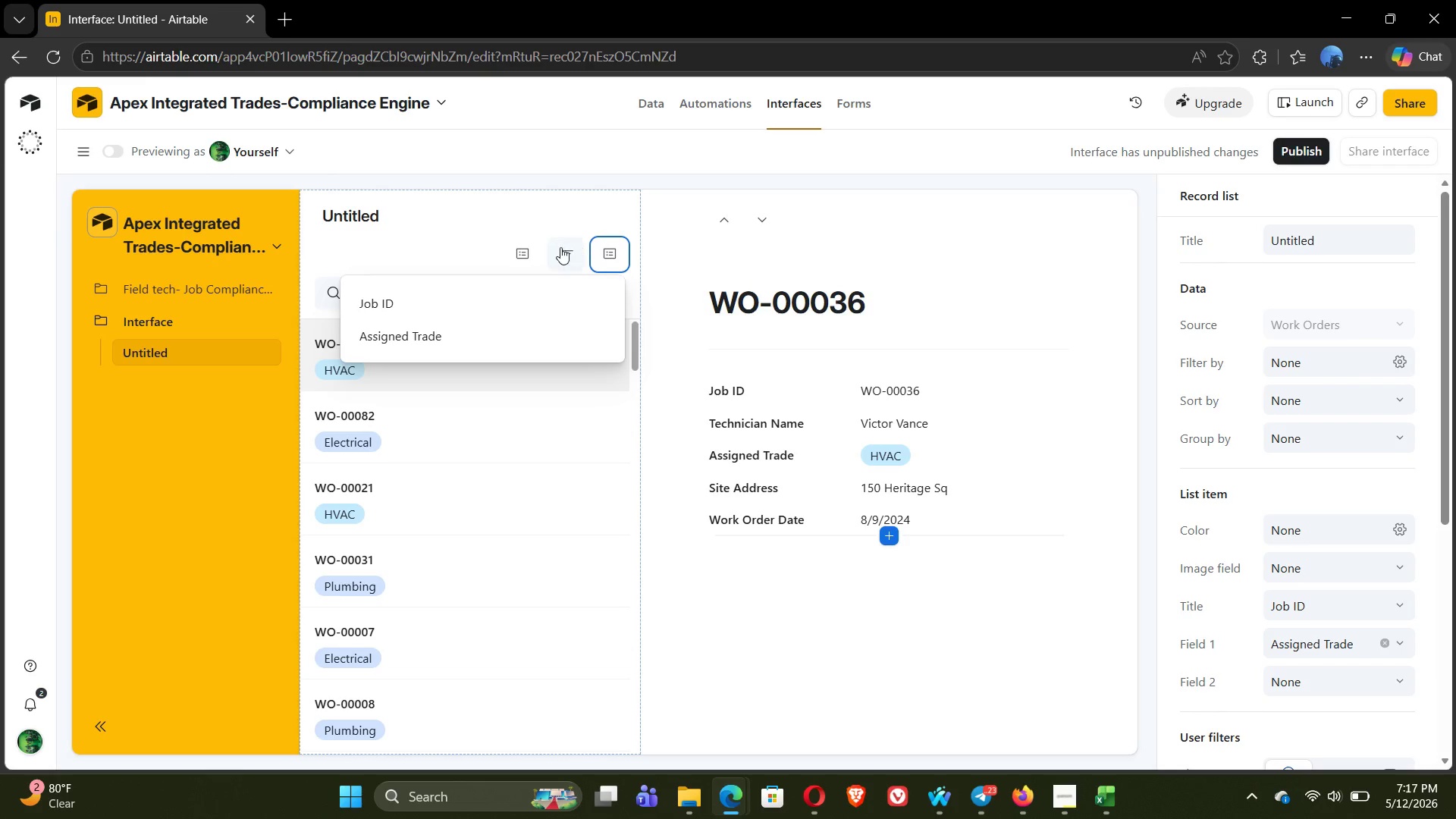 
left_click([557, 247])
 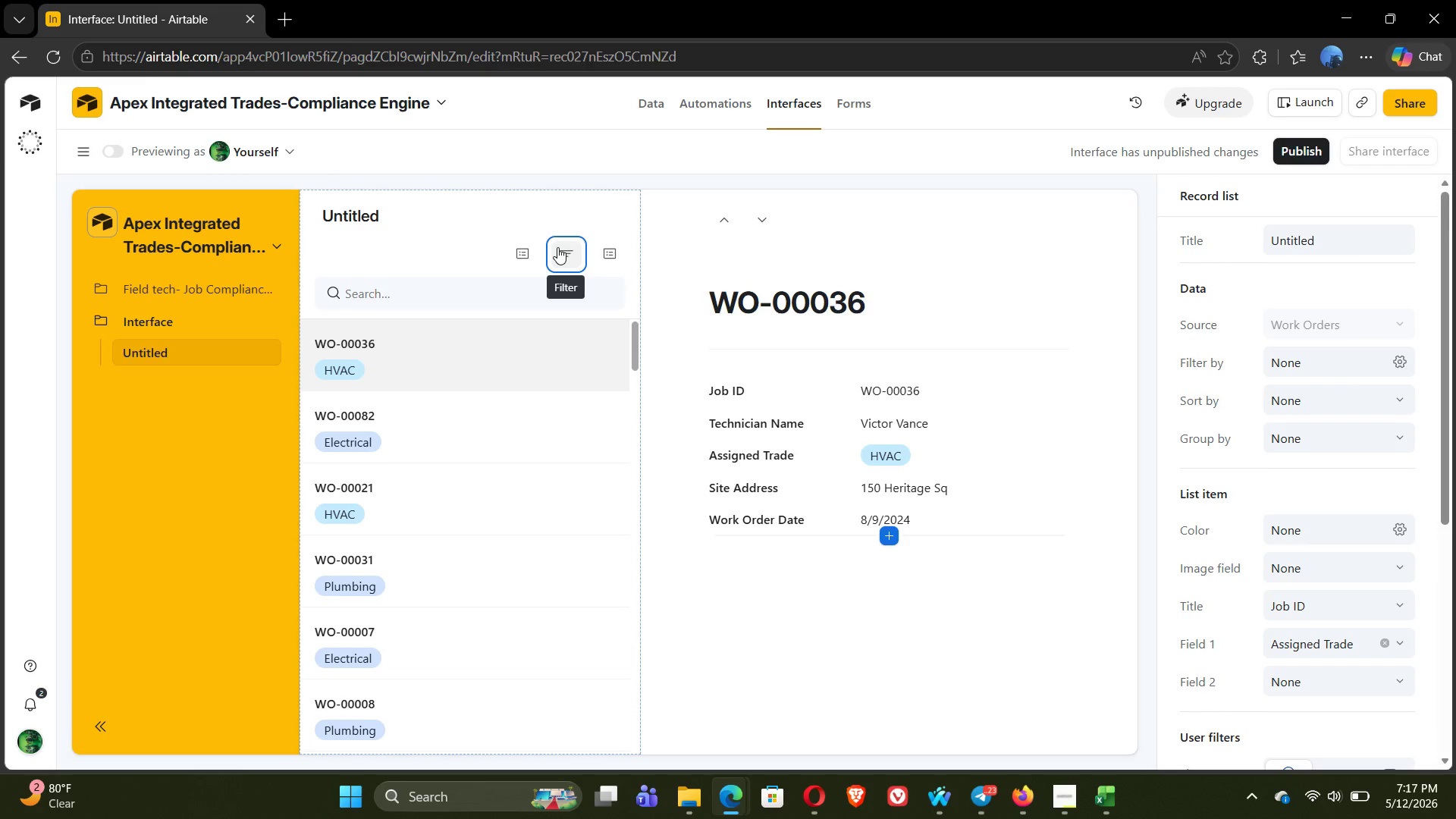 
left_click([557, 247])
 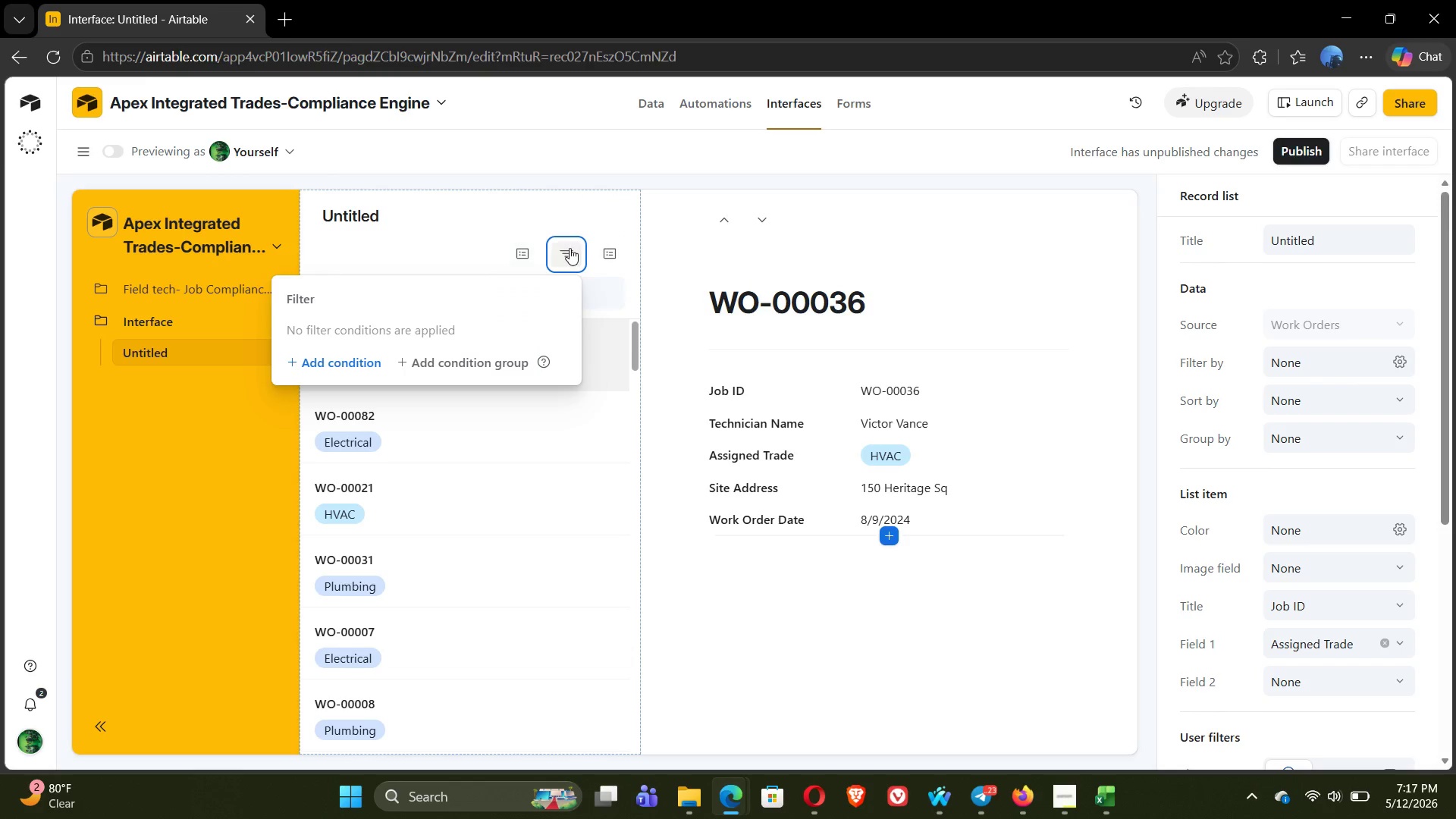 
left_click([569, 249])
 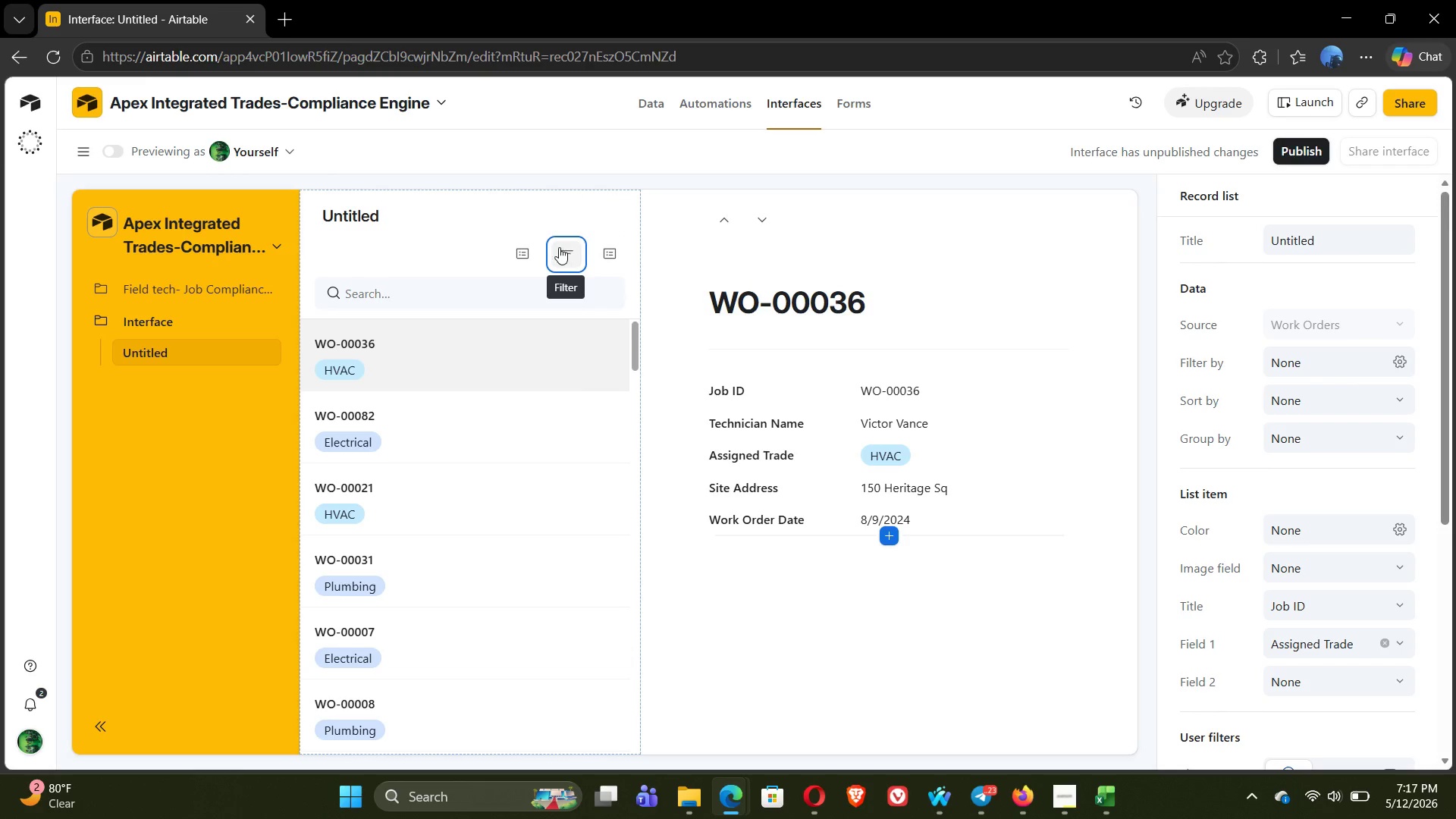 
left_click([530, 246])
 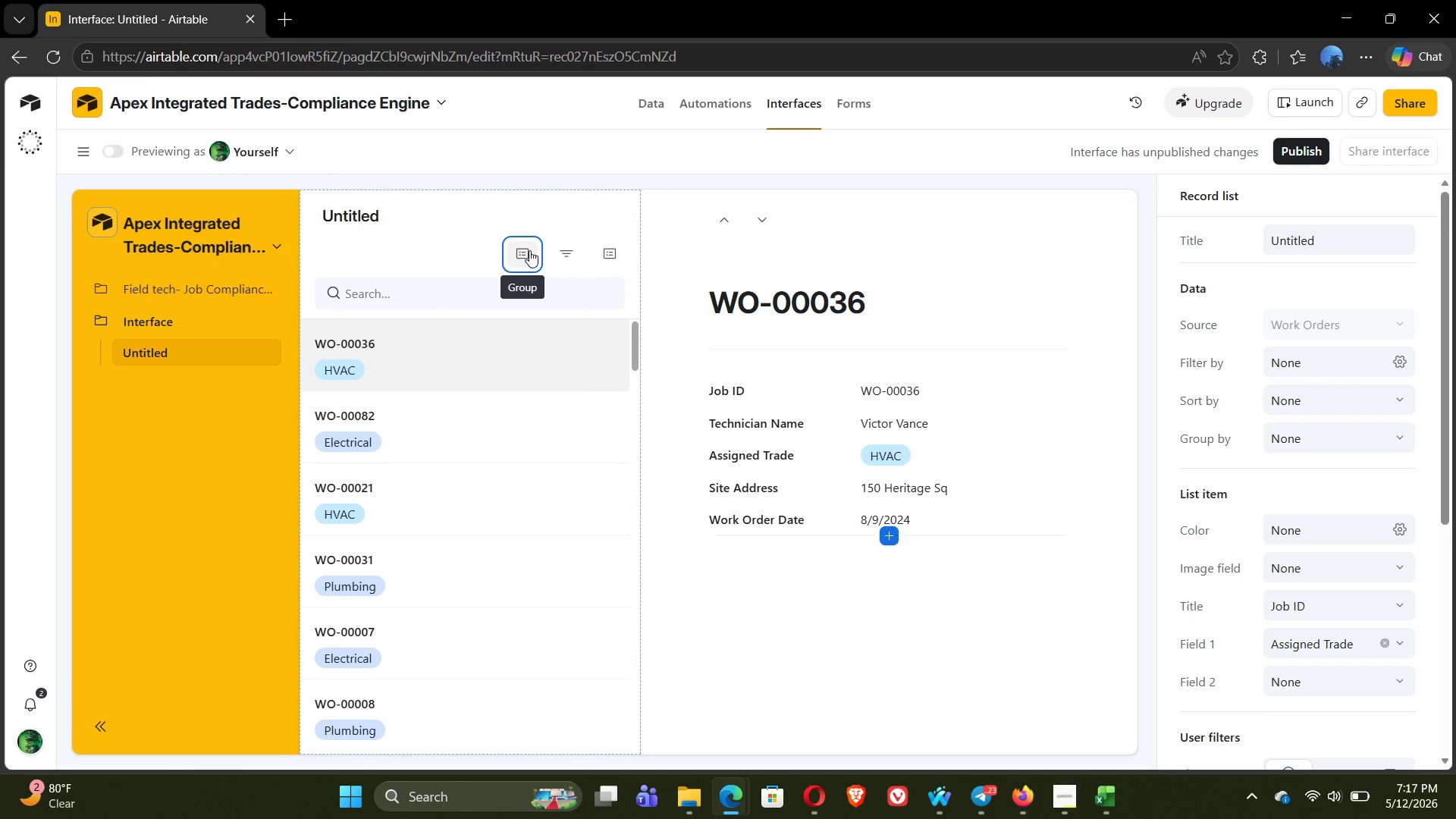 
left_click([529, 250])
 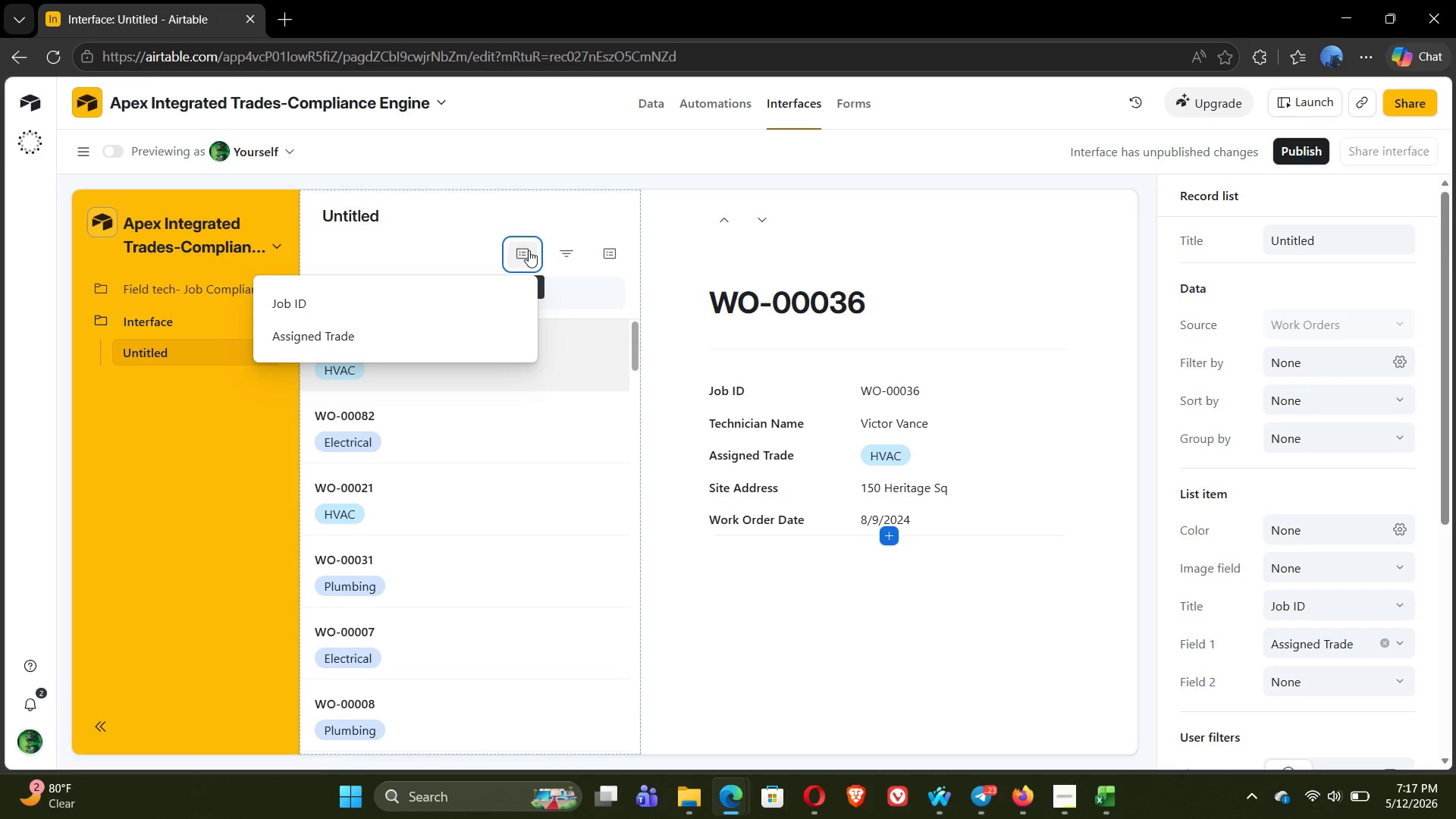 
left_click([529, 250])
 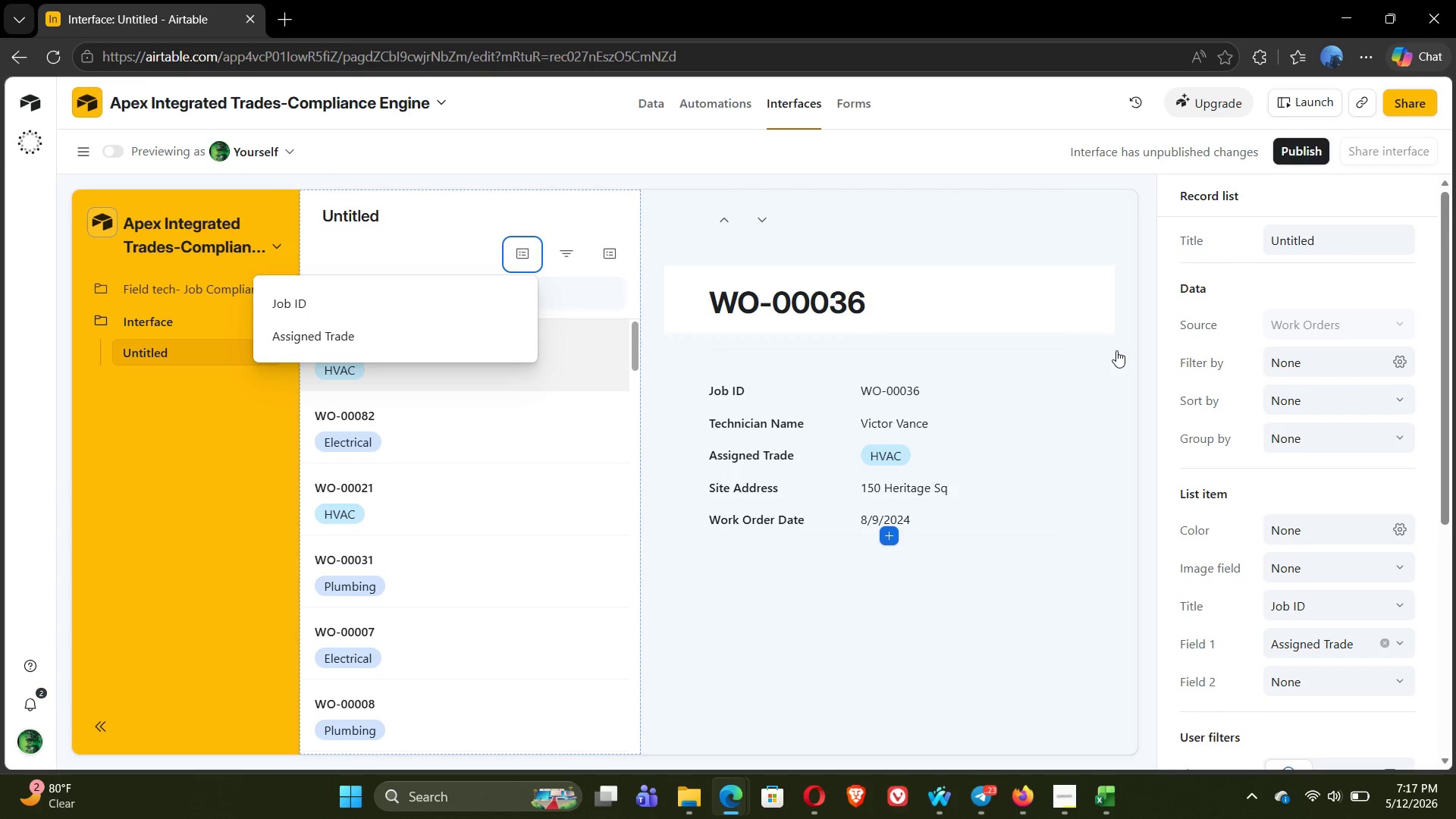 
left_click([1316, 279])
 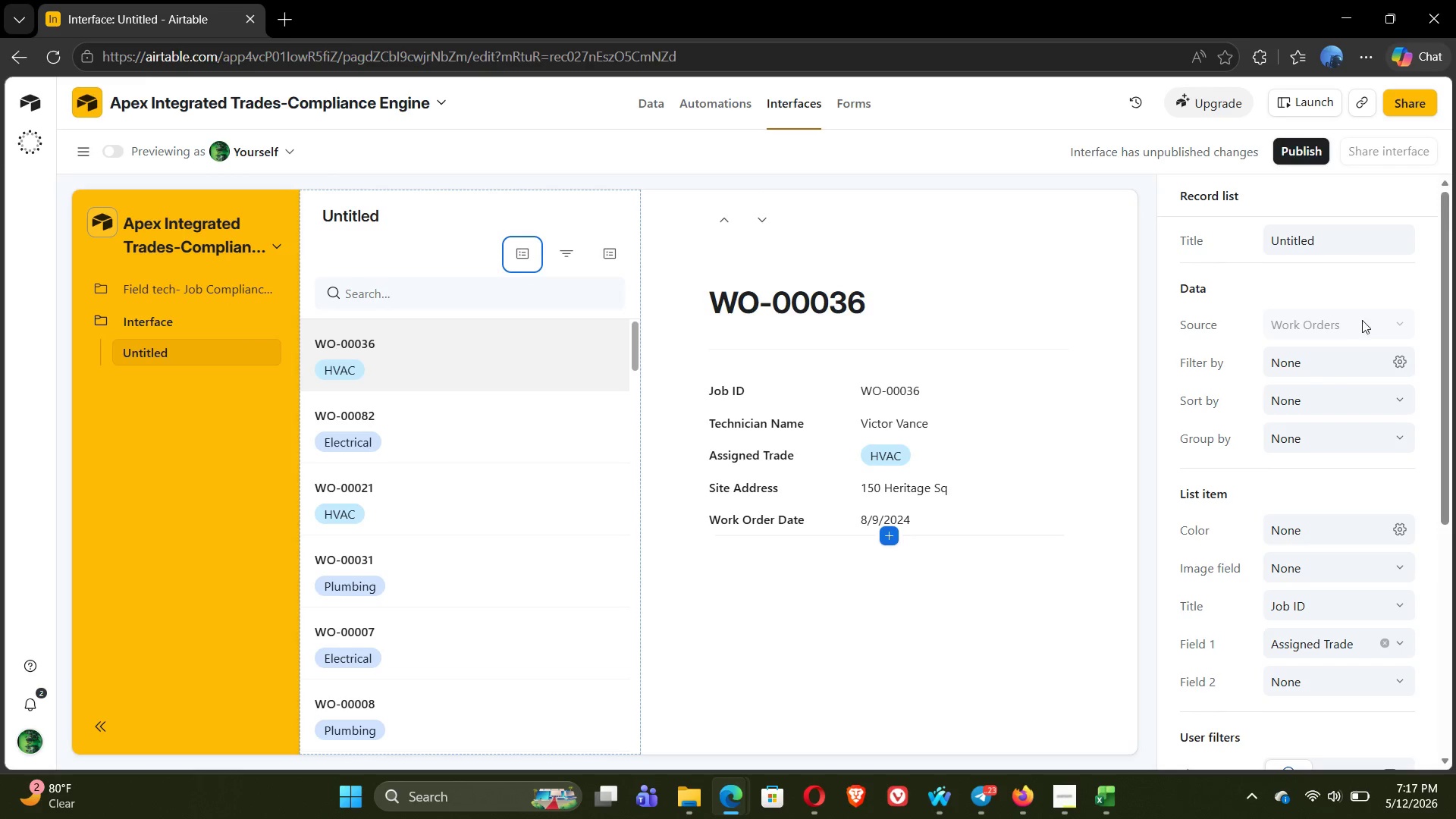 
left_click([1364, 322])
 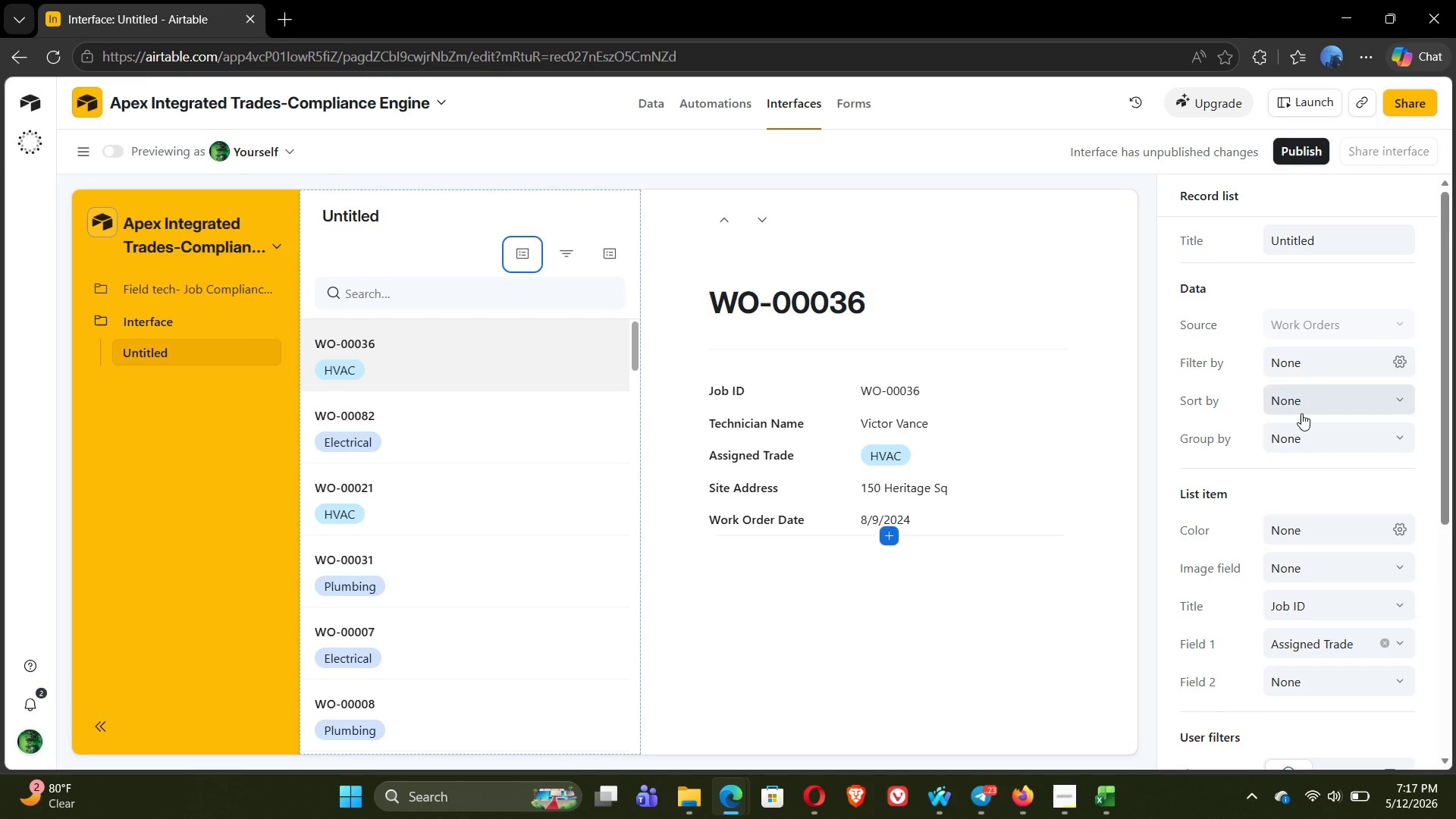 
mouse_move([1295, 528])
 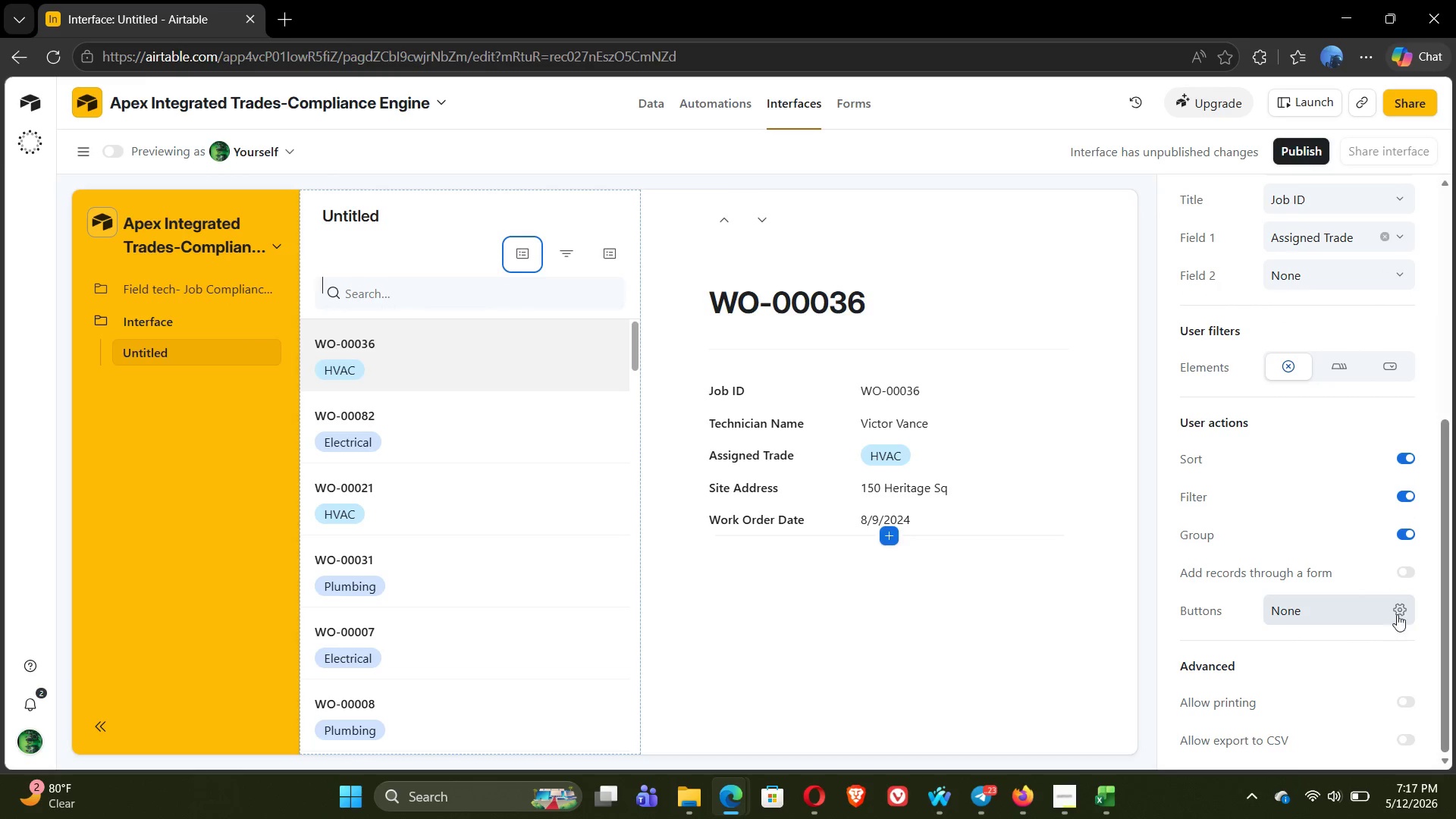 
left_click([1401, 608])
 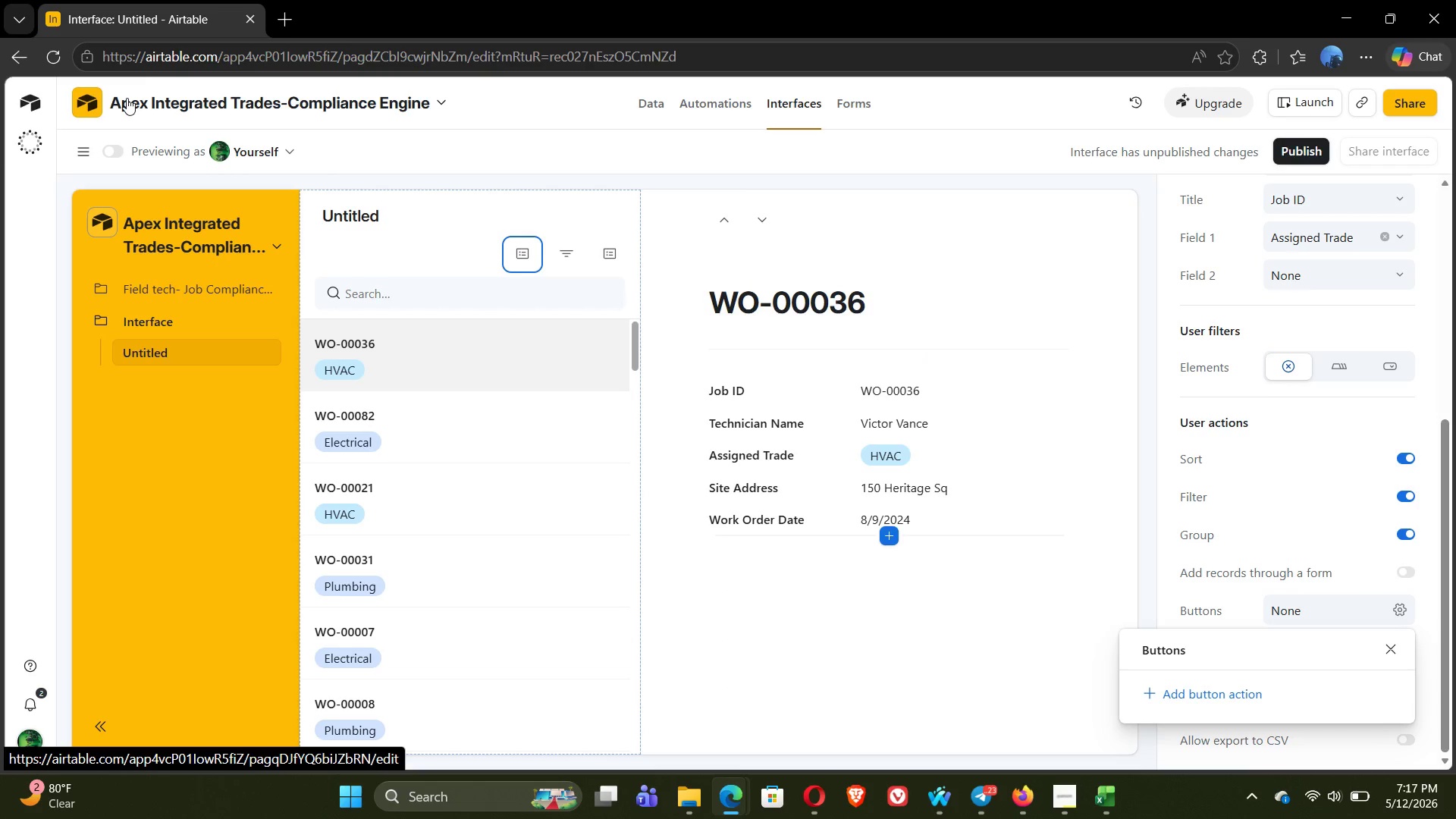 
left_click([82, 151])
 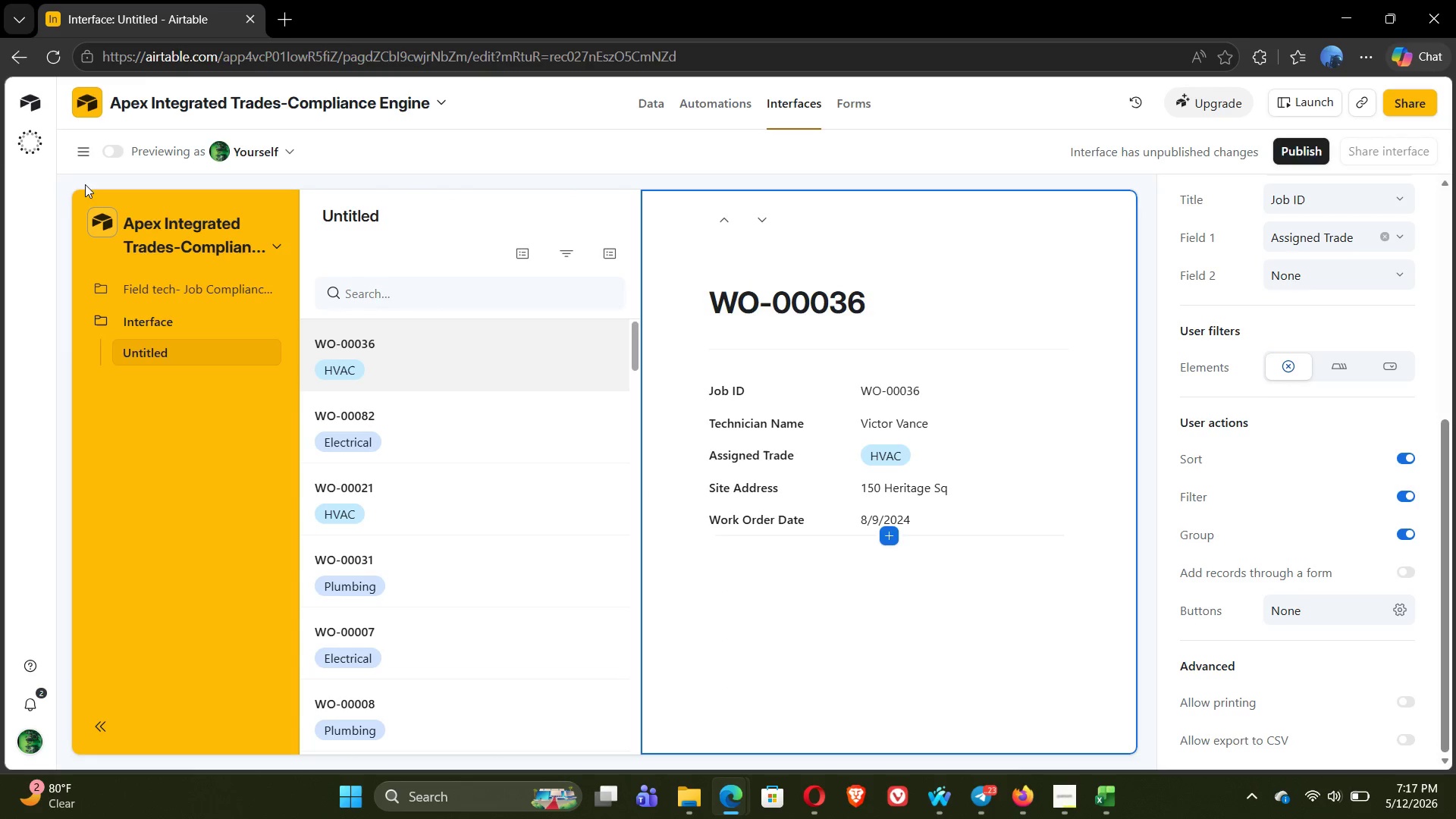 
left_click([78, 155])
 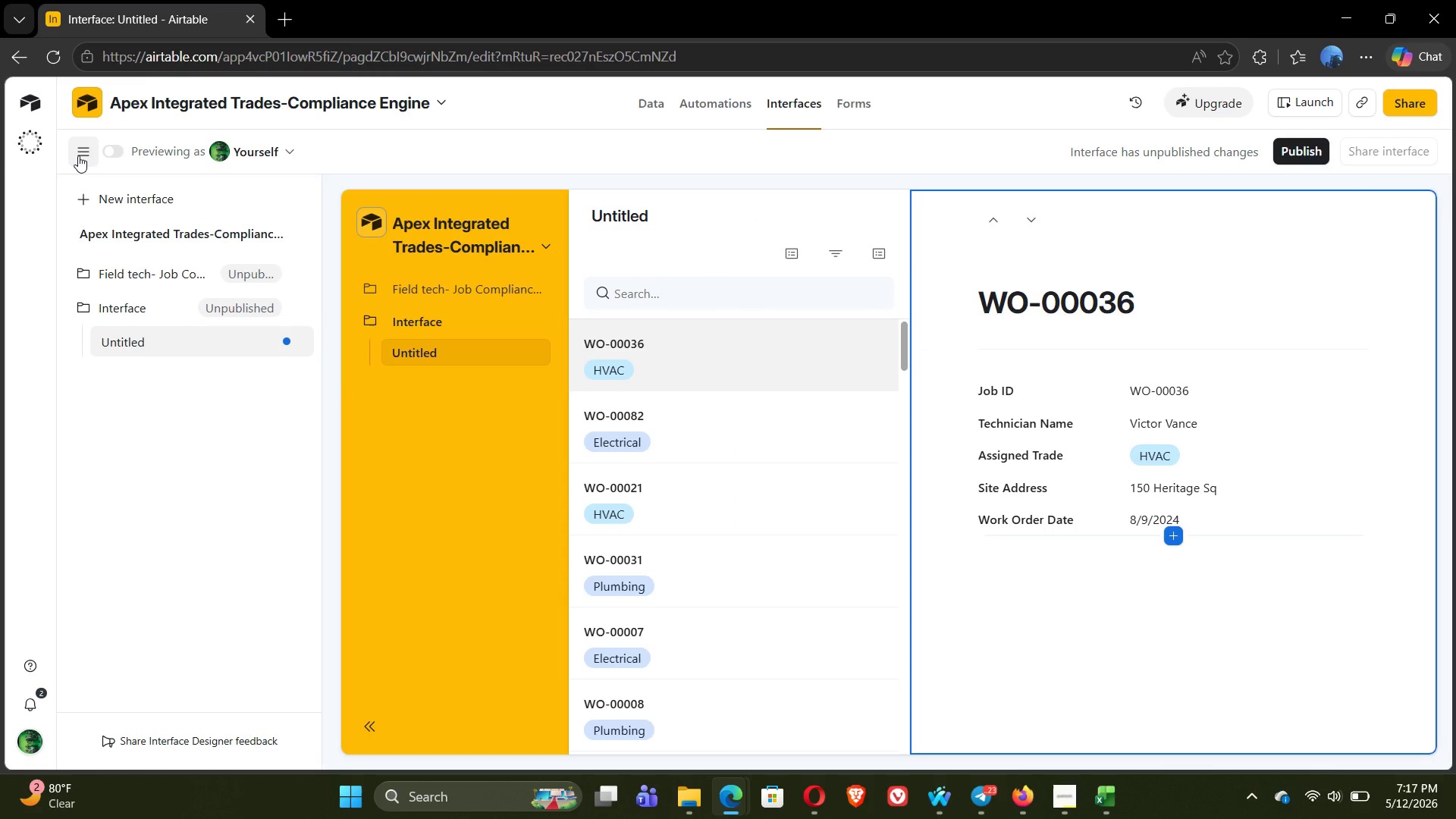 
wait(8.34)
 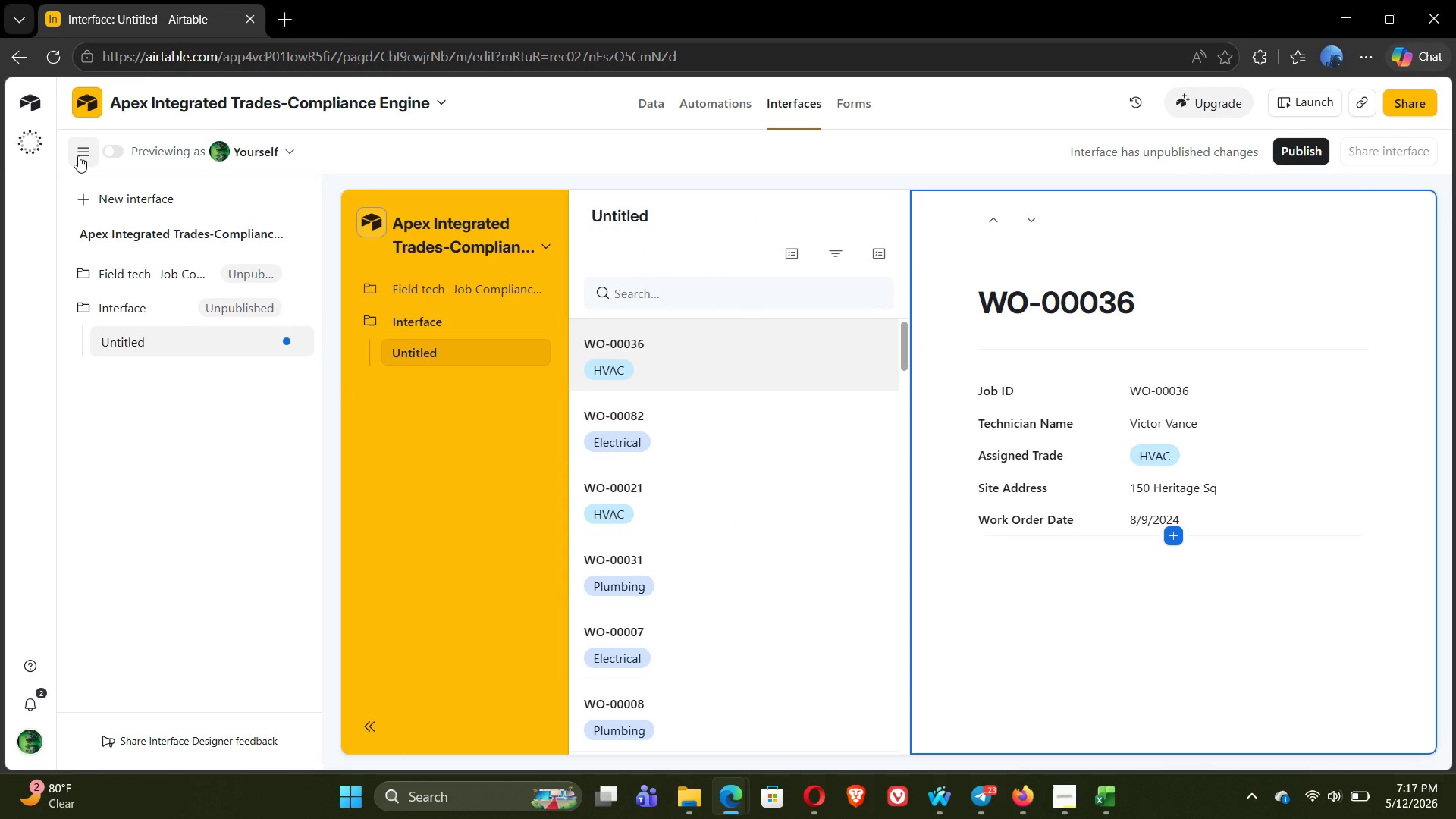 
left_click([292, 310])
 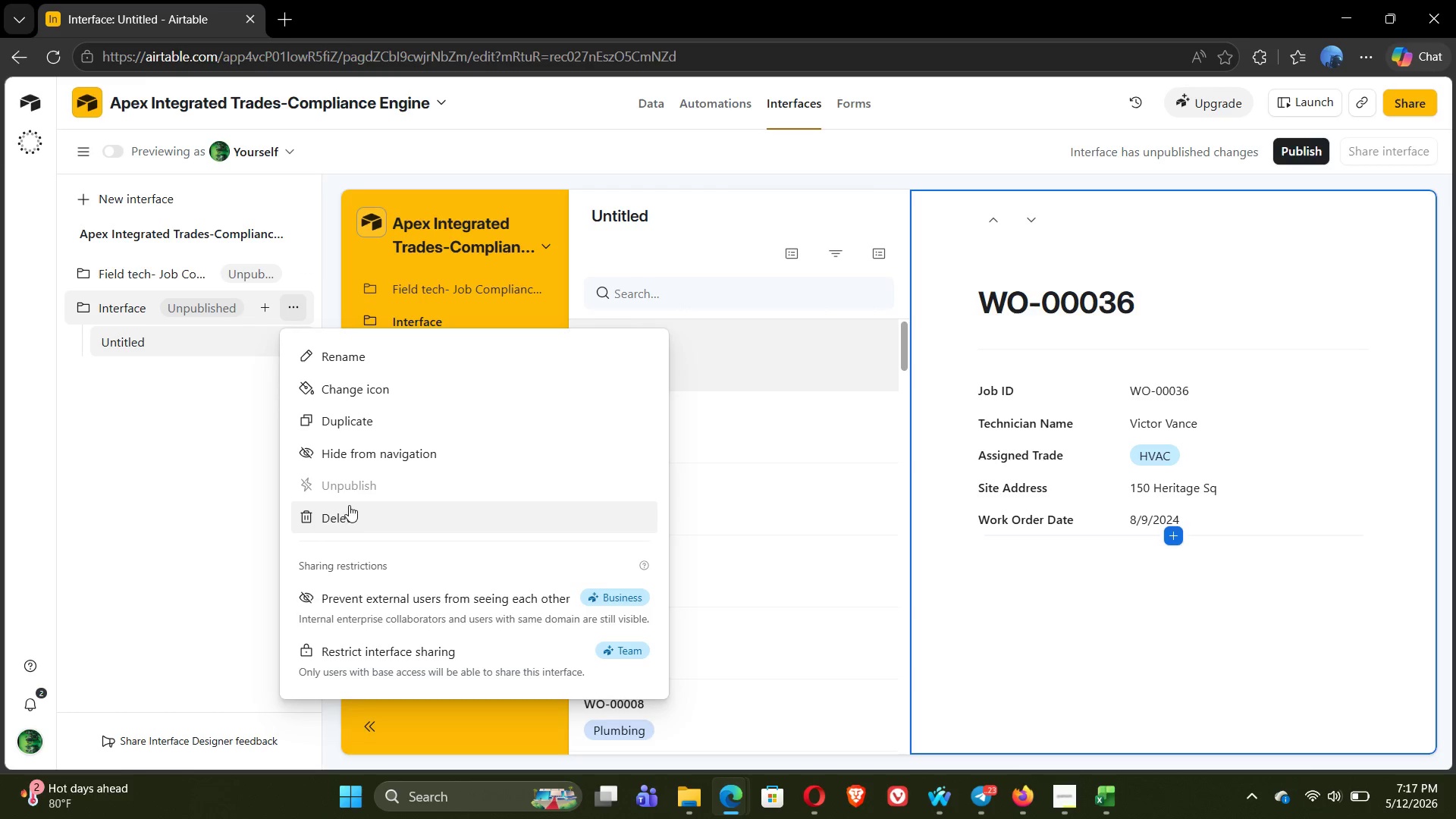 
left_click([347, 513])
 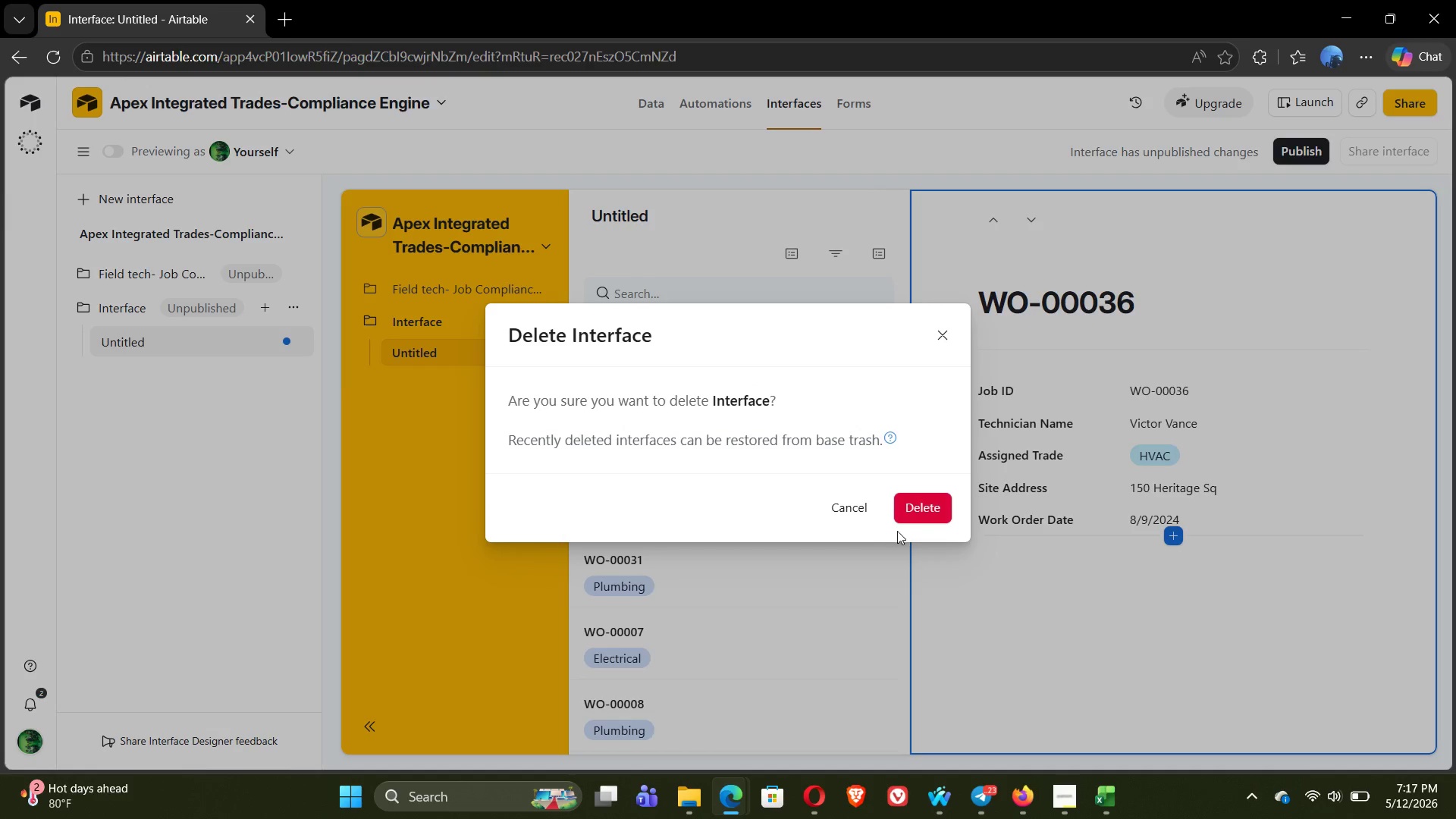 
left_click([923, 512])
 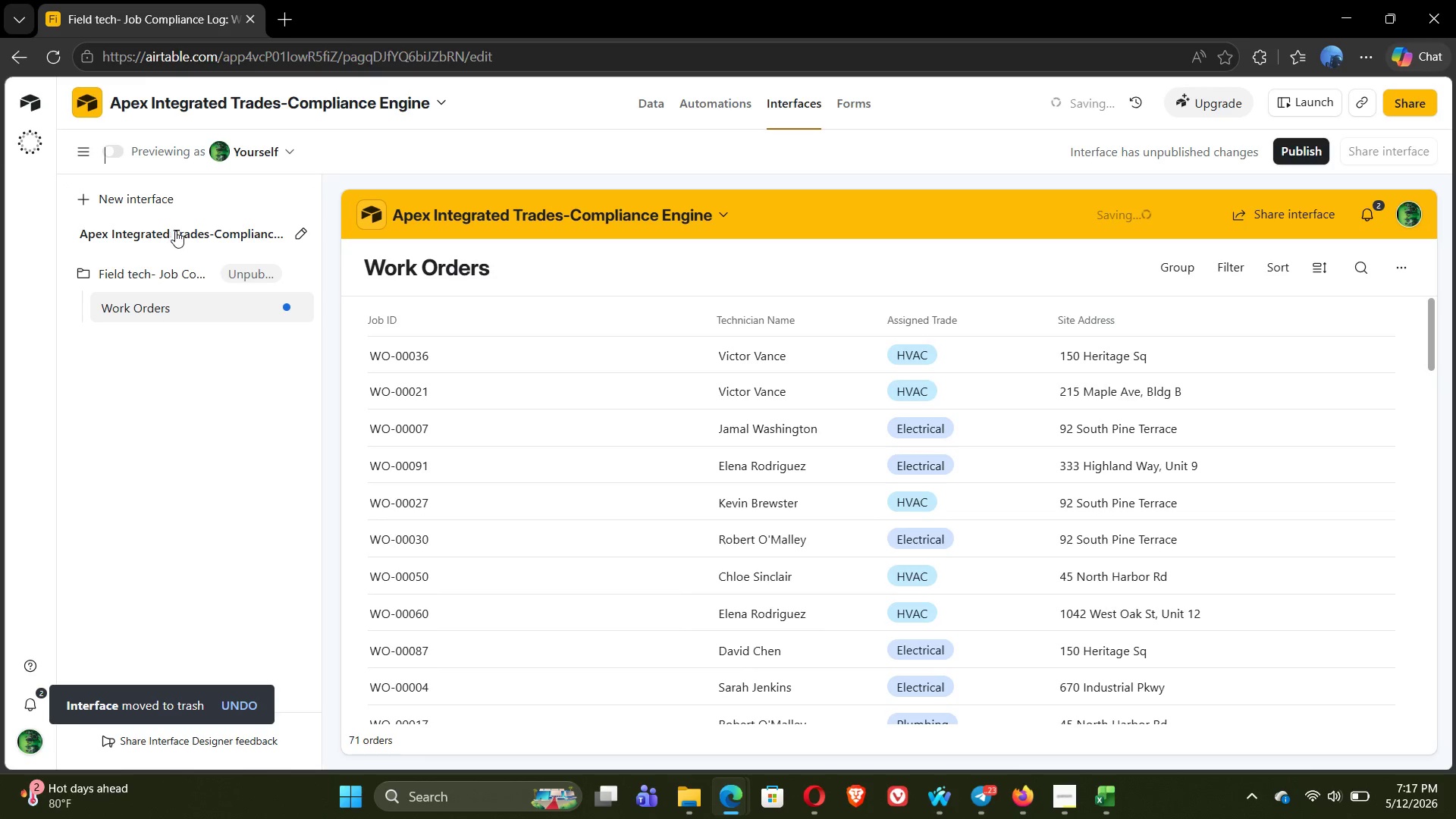 
left_click([300, 276])
 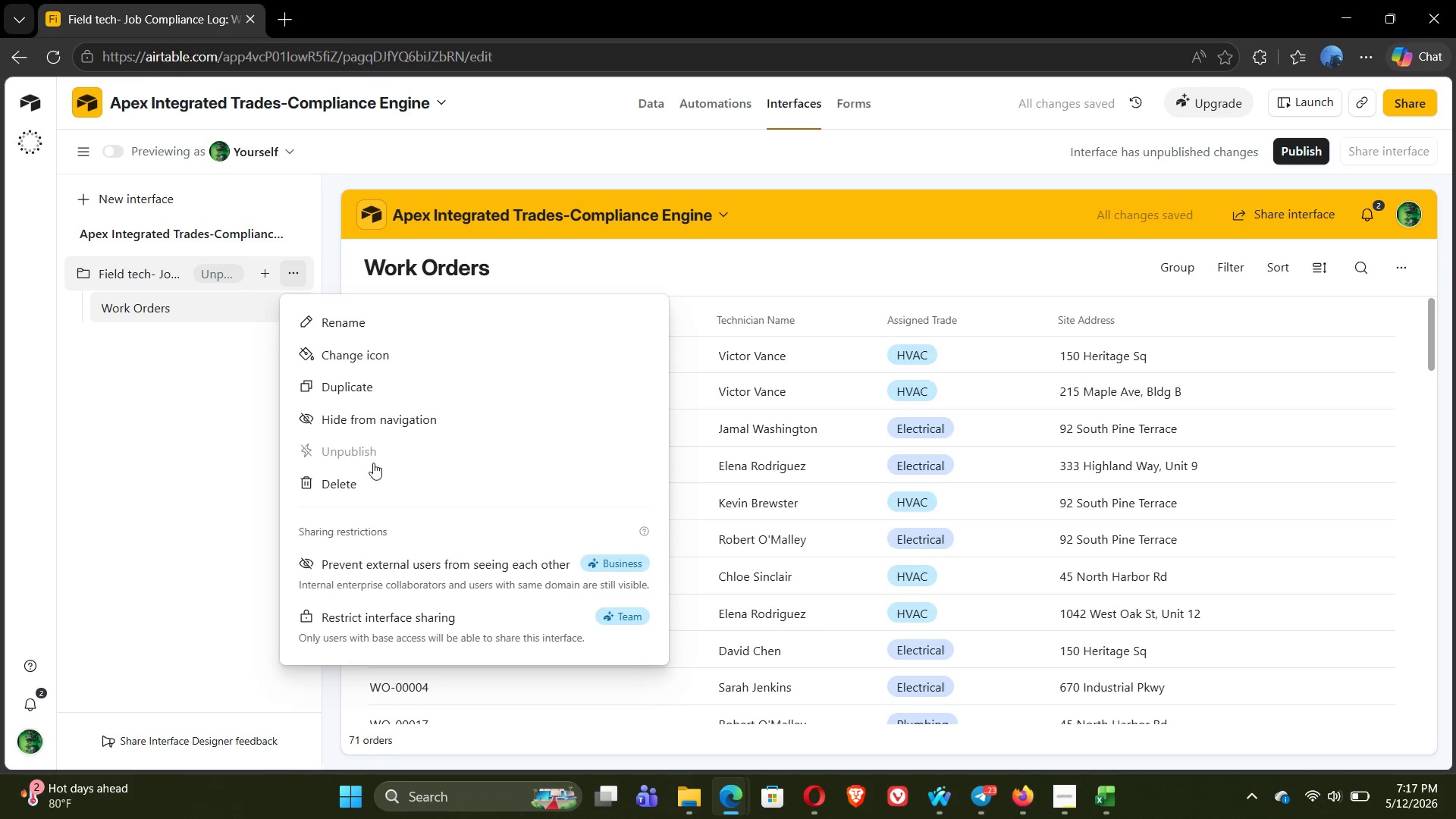 
left_click([377, 475])
 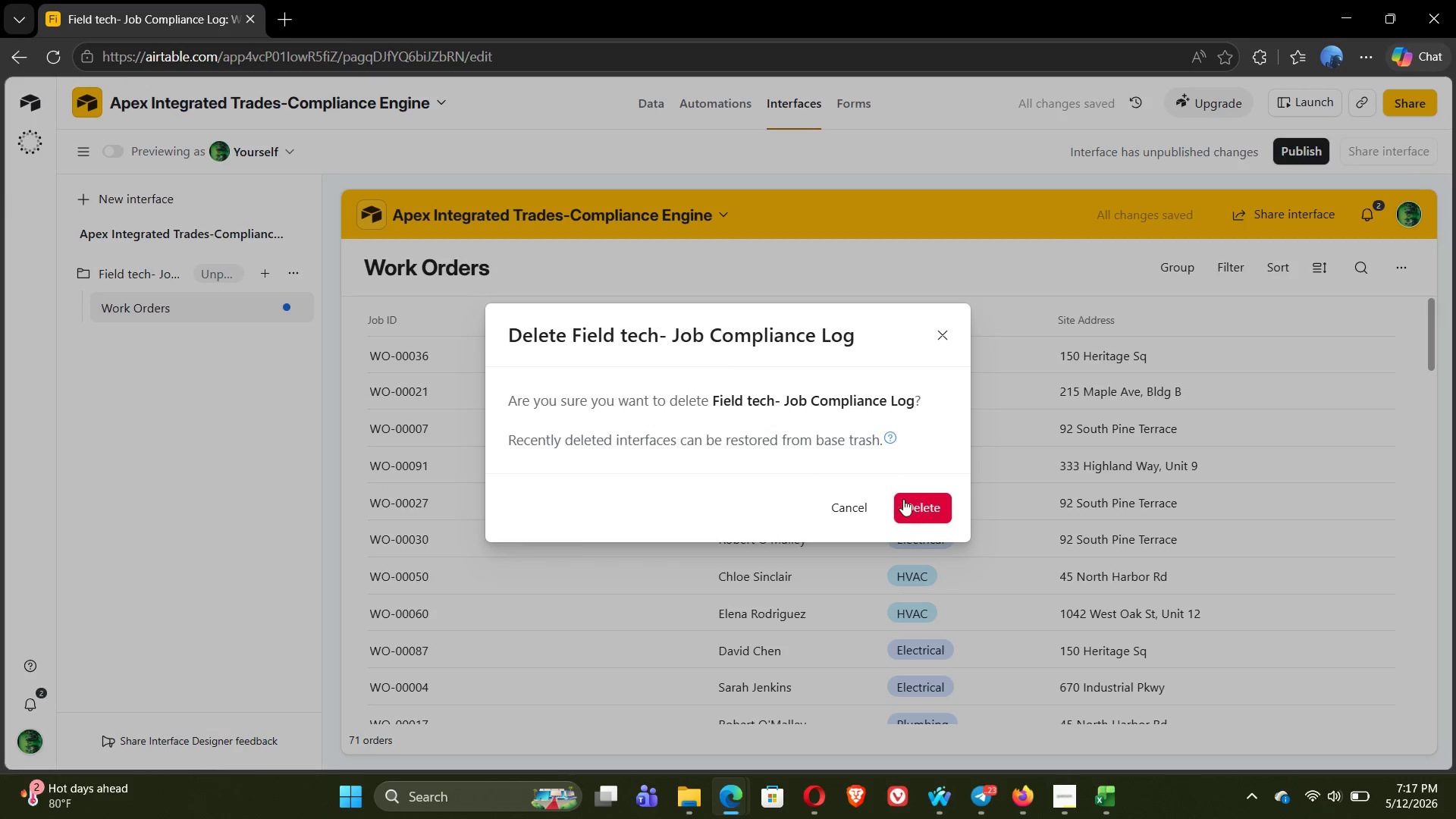 
left_click([920, 504])
 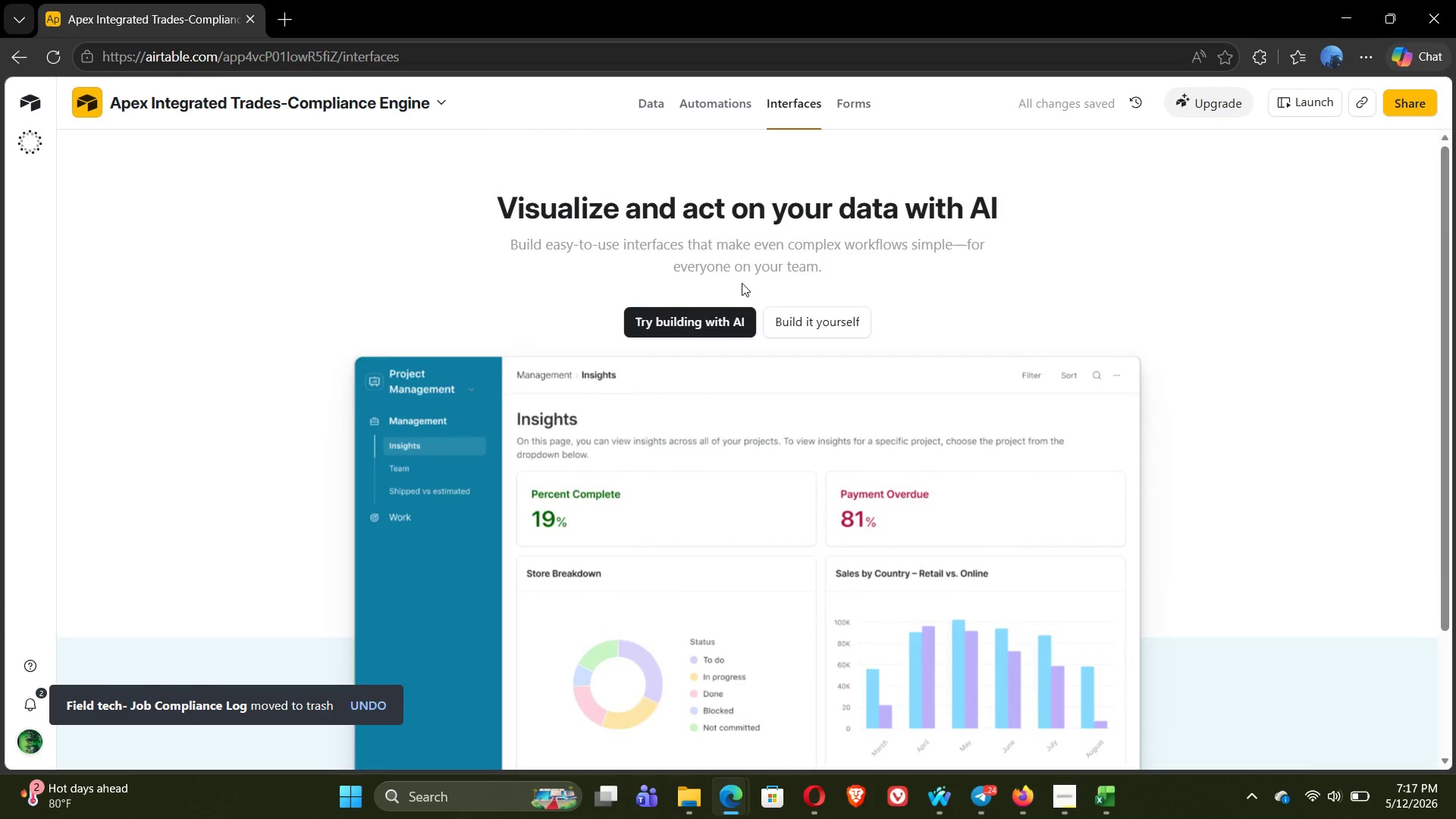 
left_click([802, 331])
 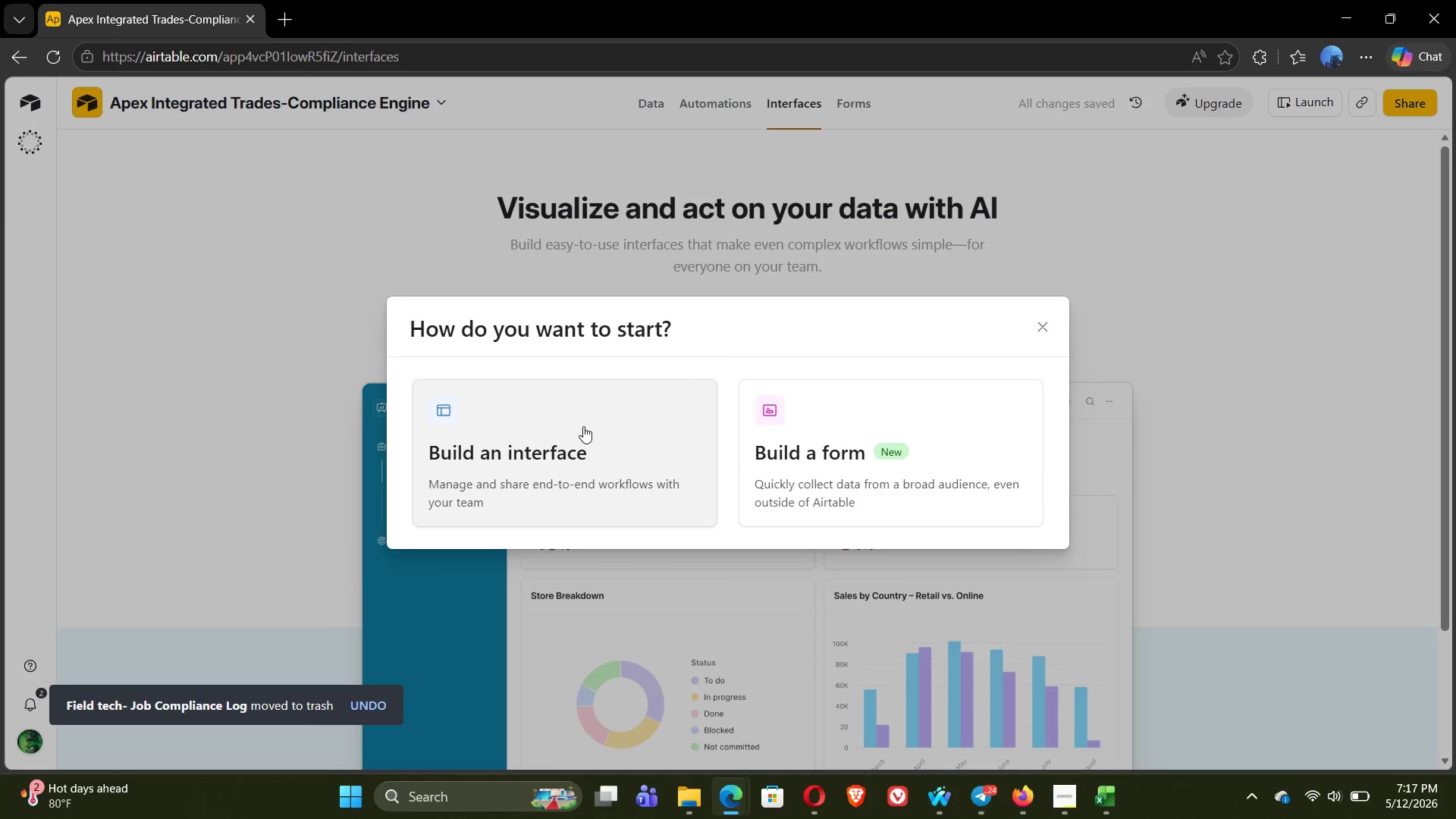 
left_click([573, 428])
 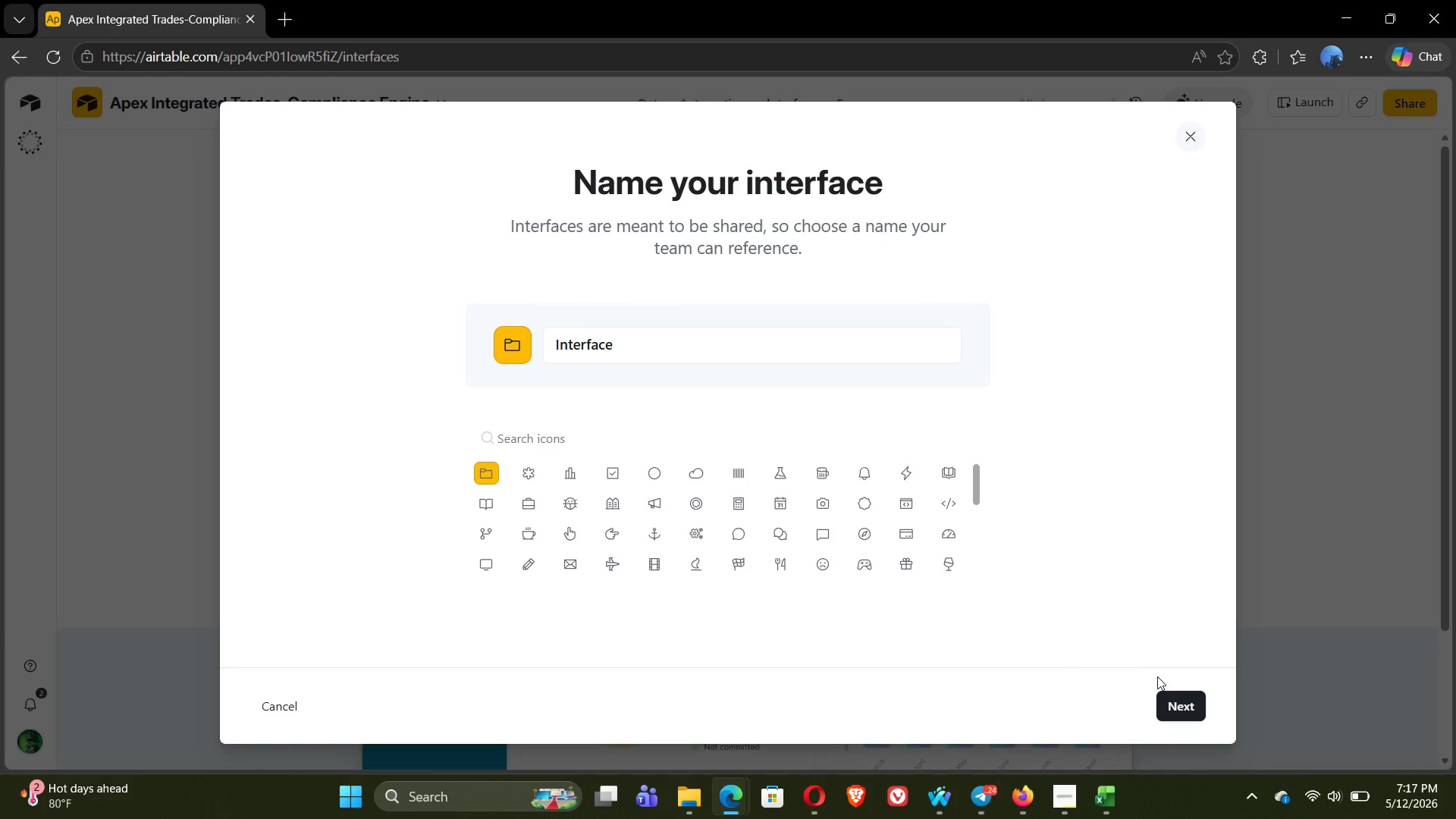 
left_click([1172, 704])
 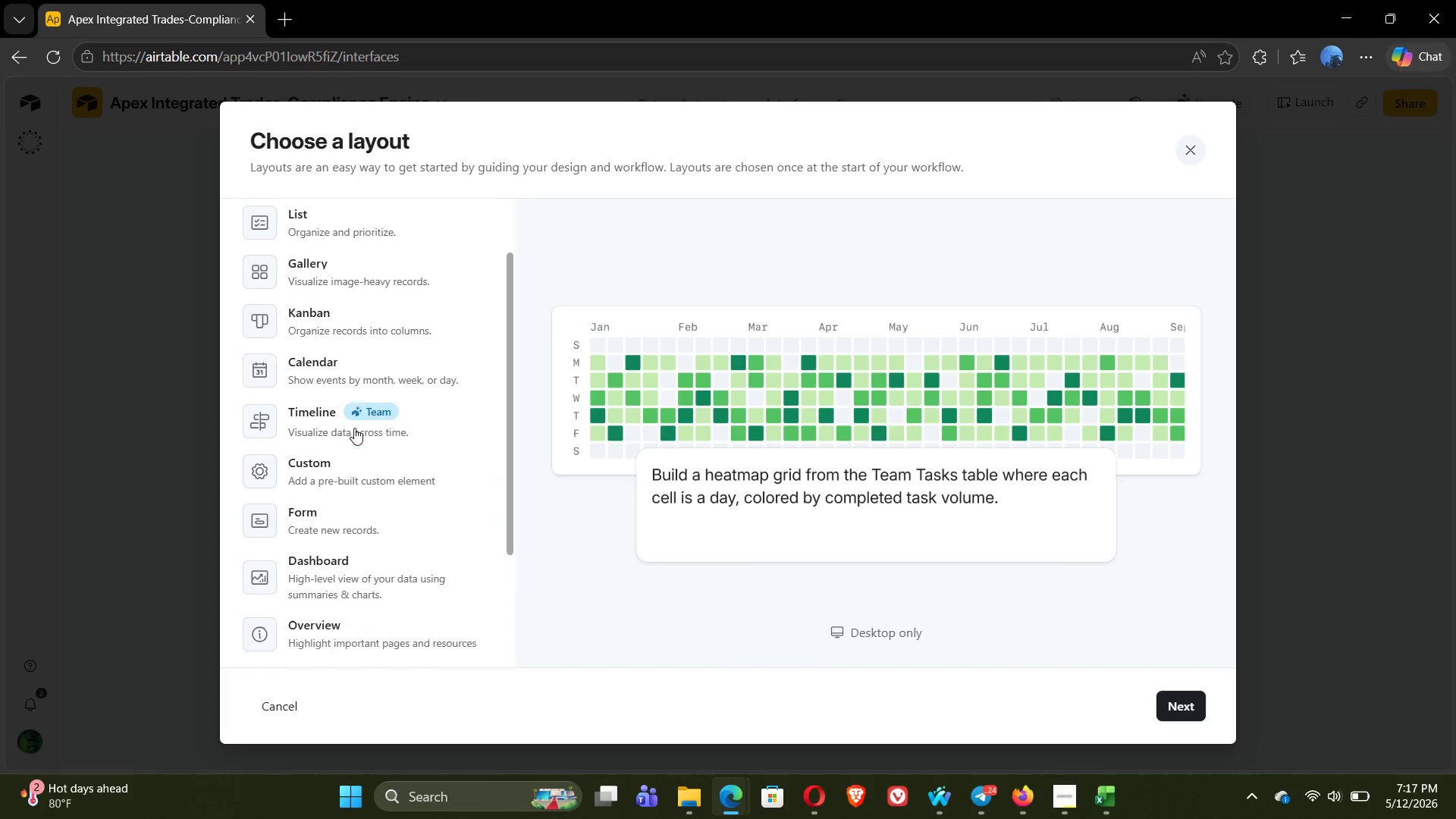 
left_click([363, 463])
 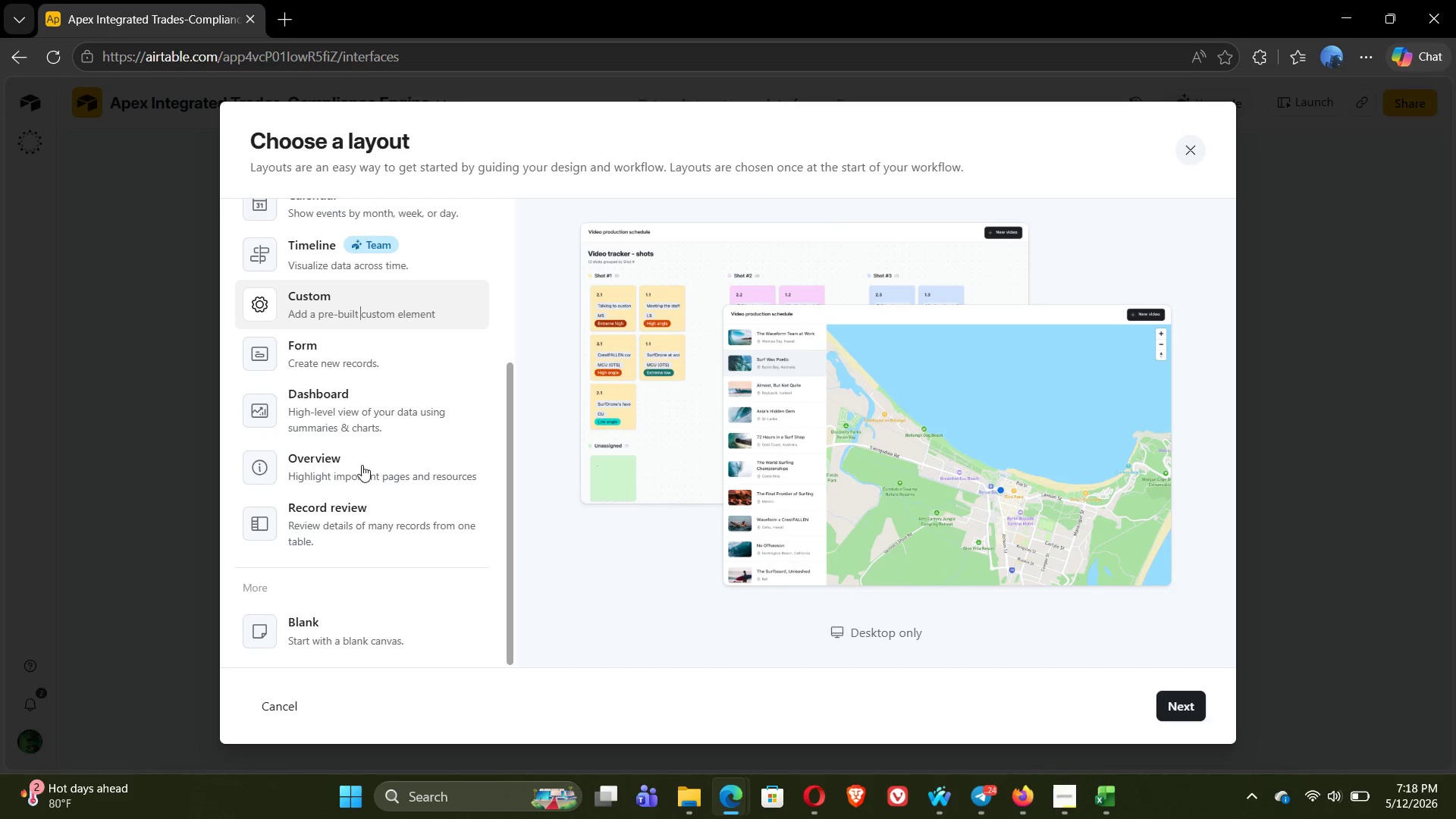 
wait(7.7)
 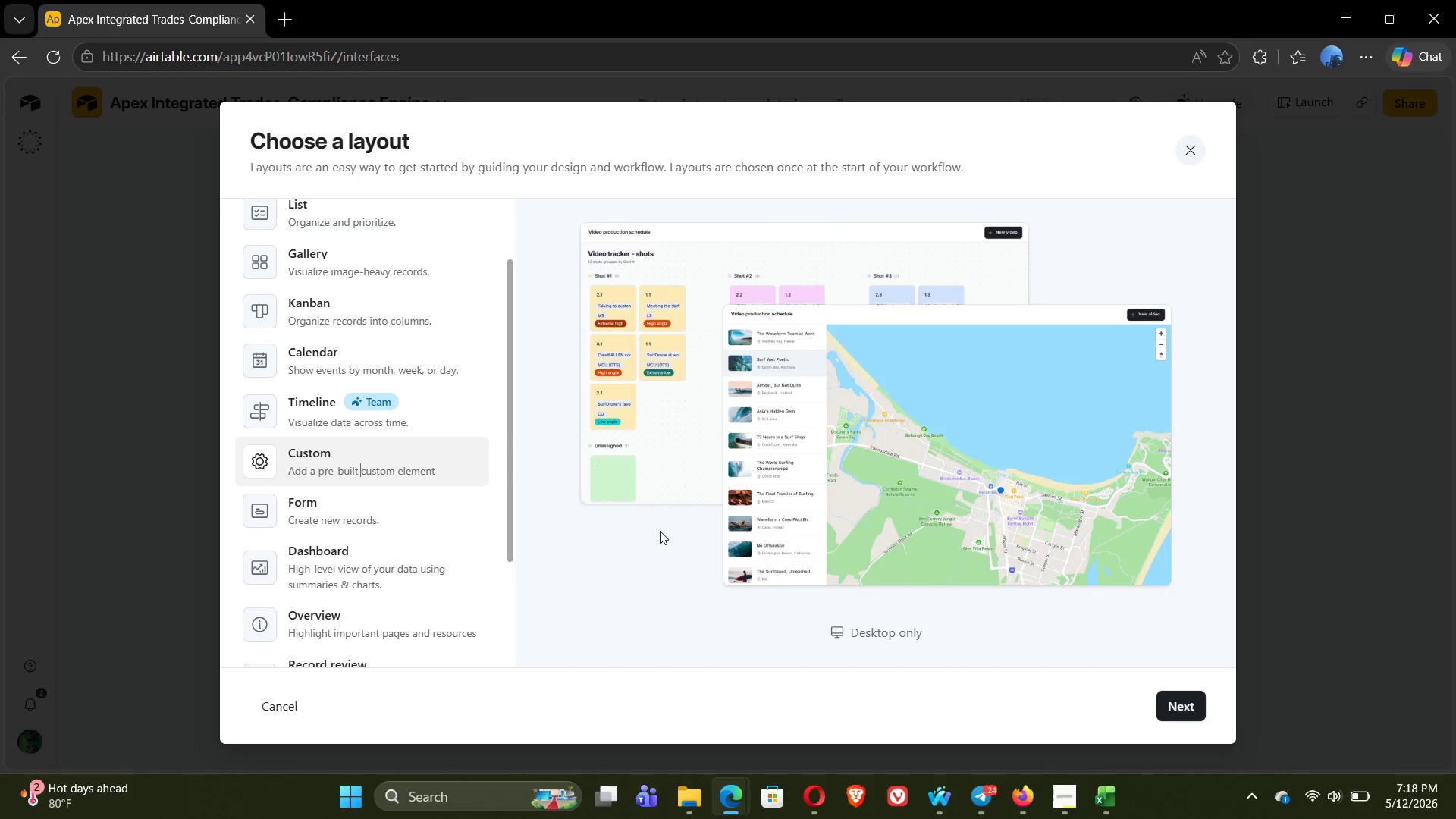 
left_click([318, 466])
 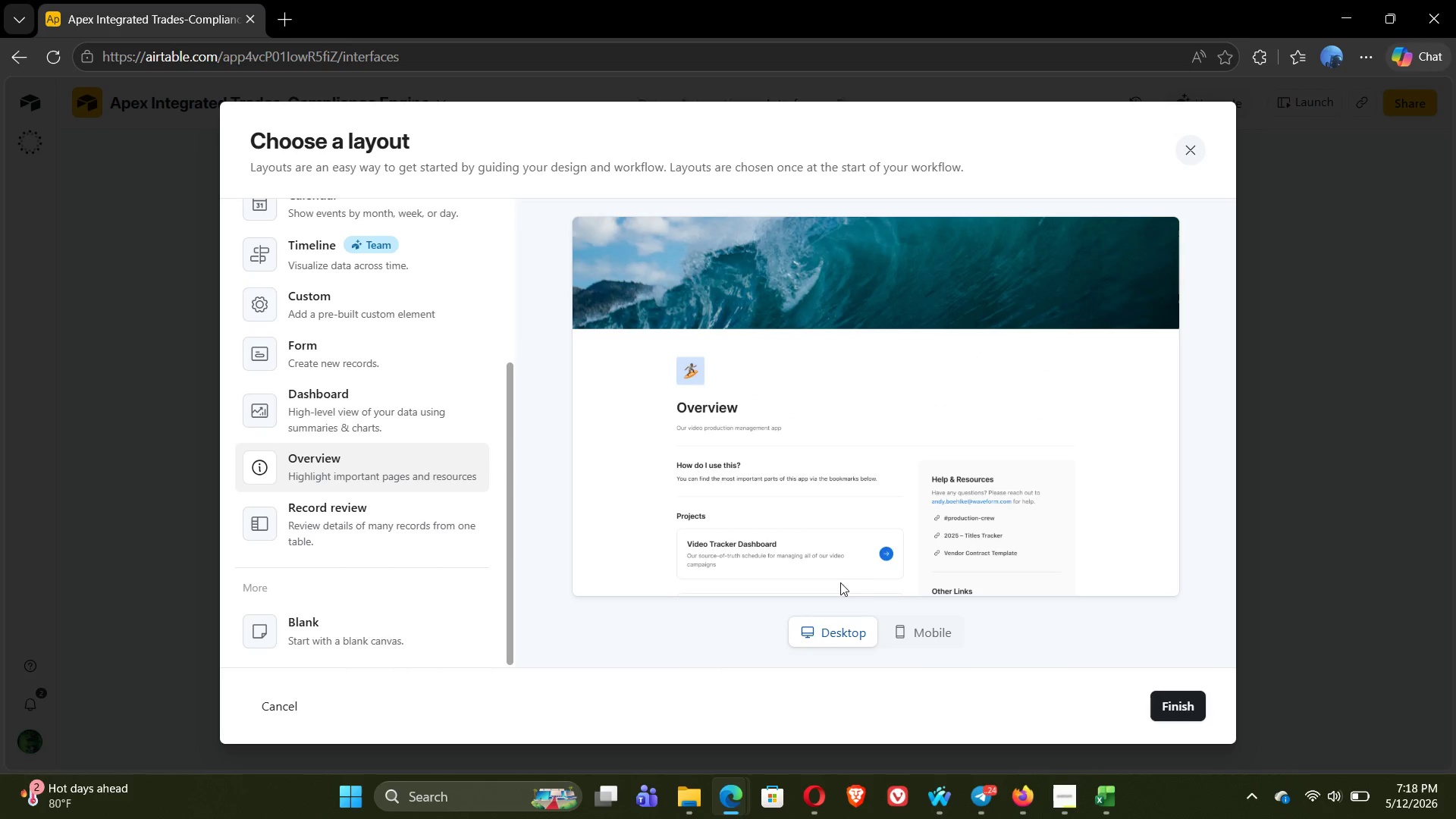 
left_click([923, 632])
 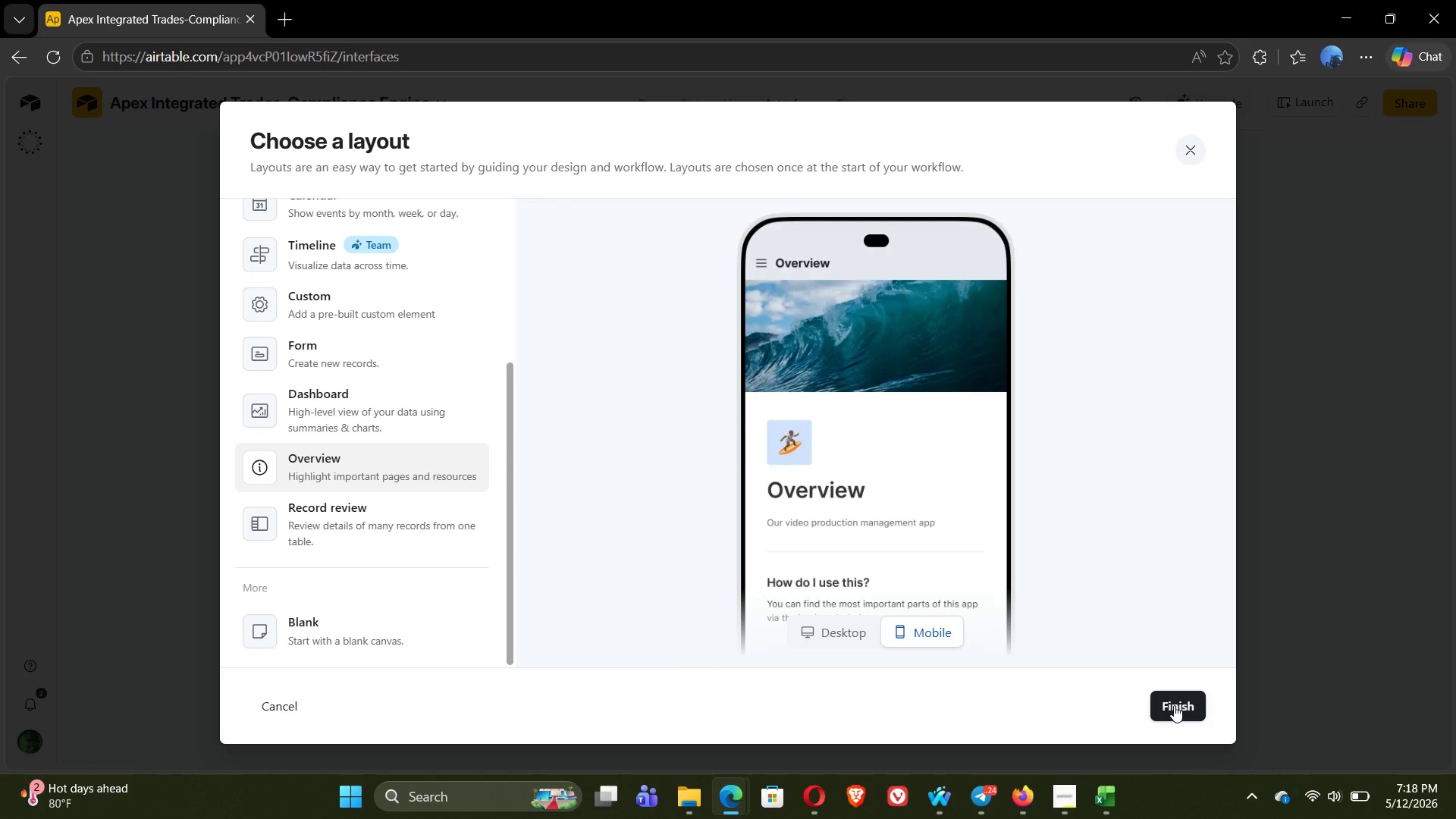 
left_click([1175, 705])
 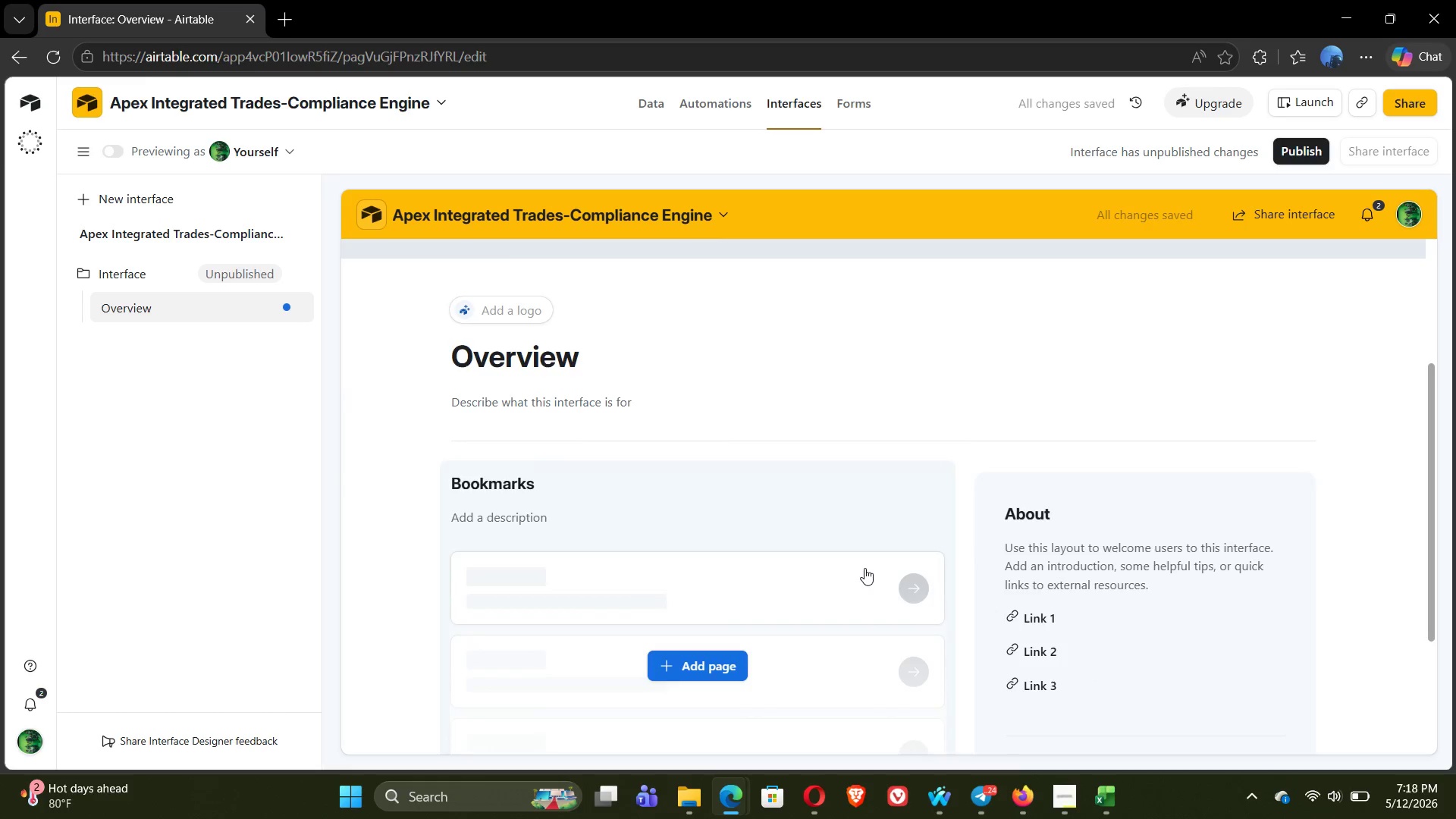 
wait(7.01)
 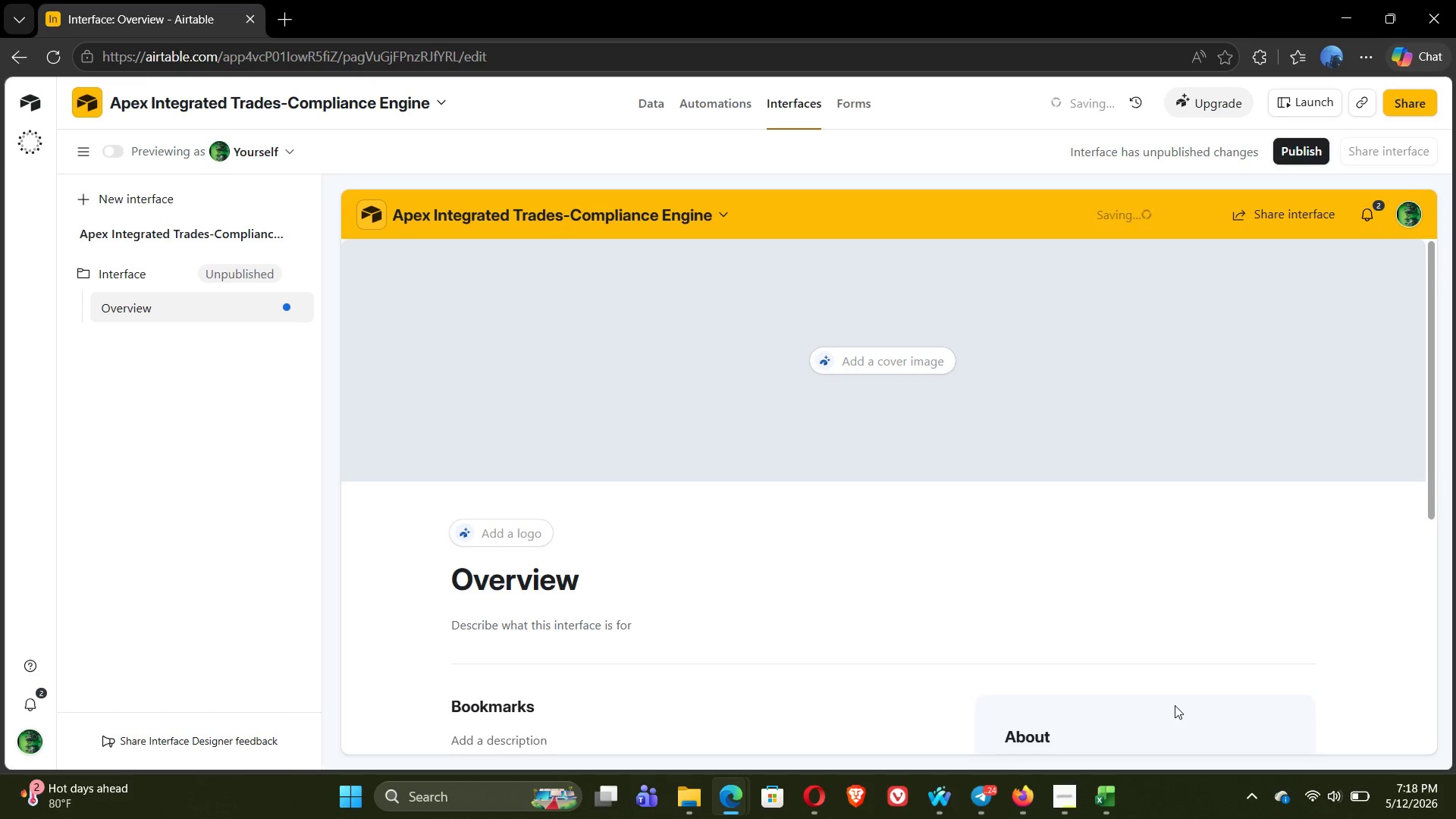 
mouse_move([868, 440])
 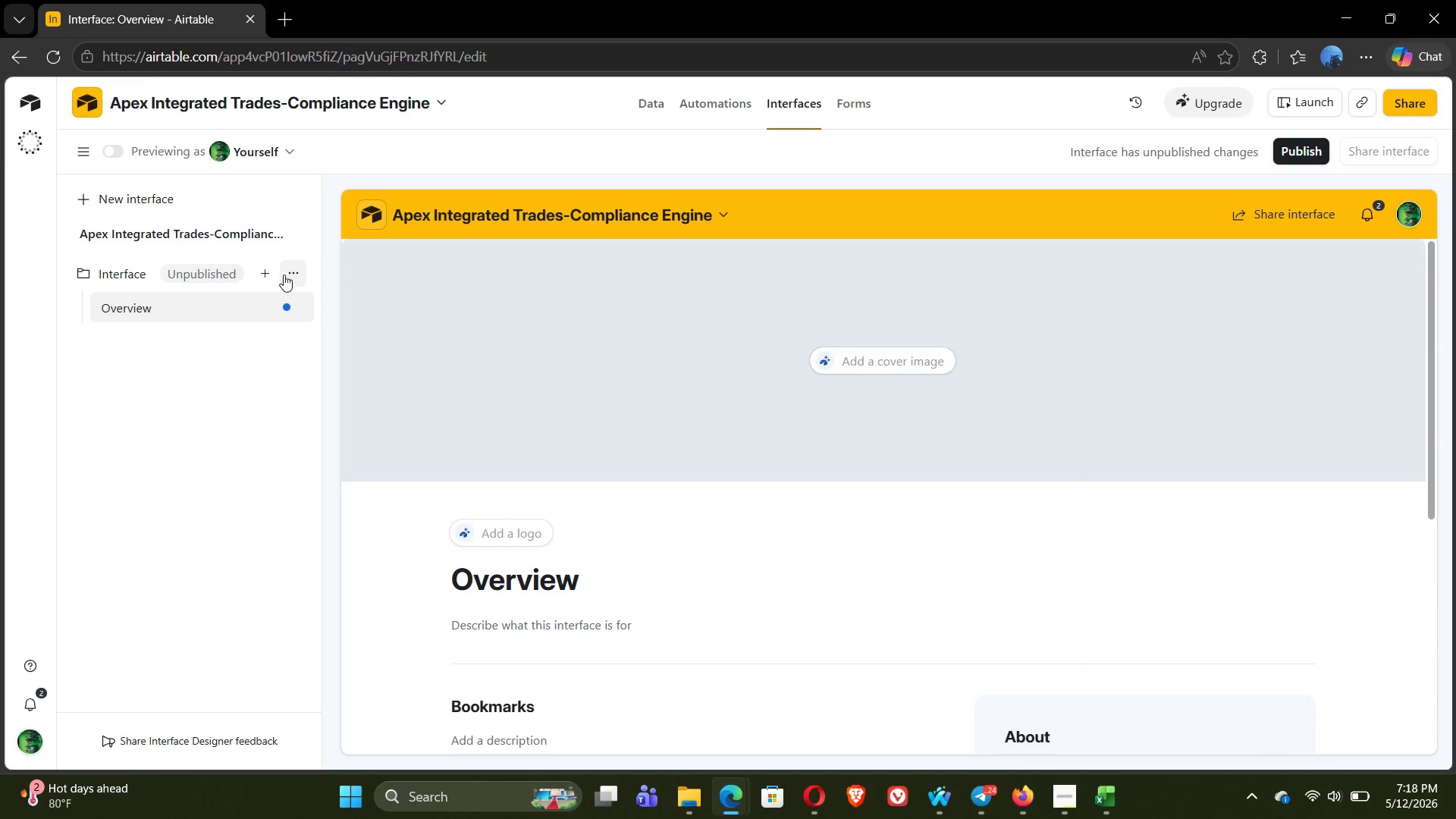 
left_click([296, 271])
 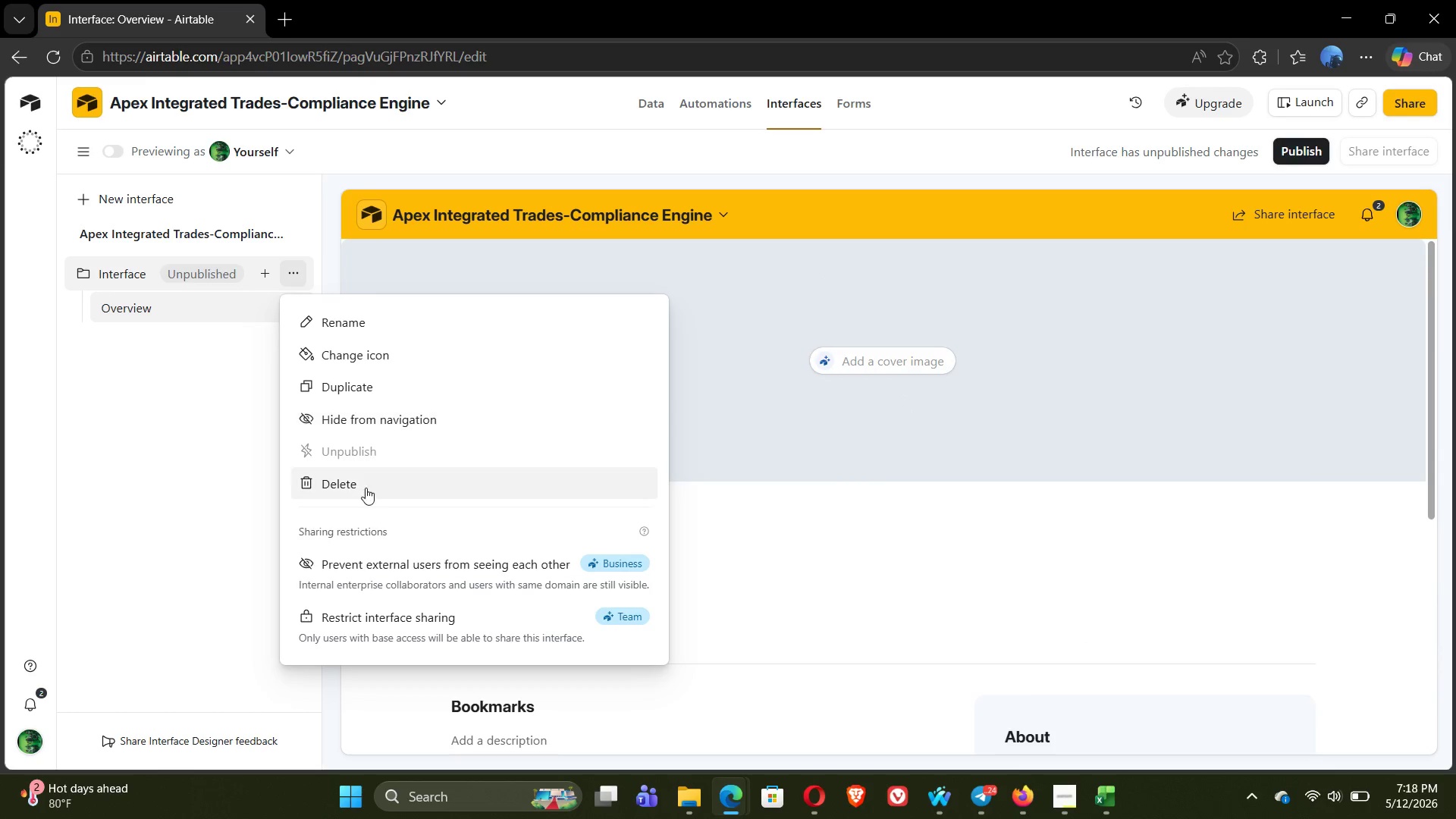 
left_click([365, 493])
 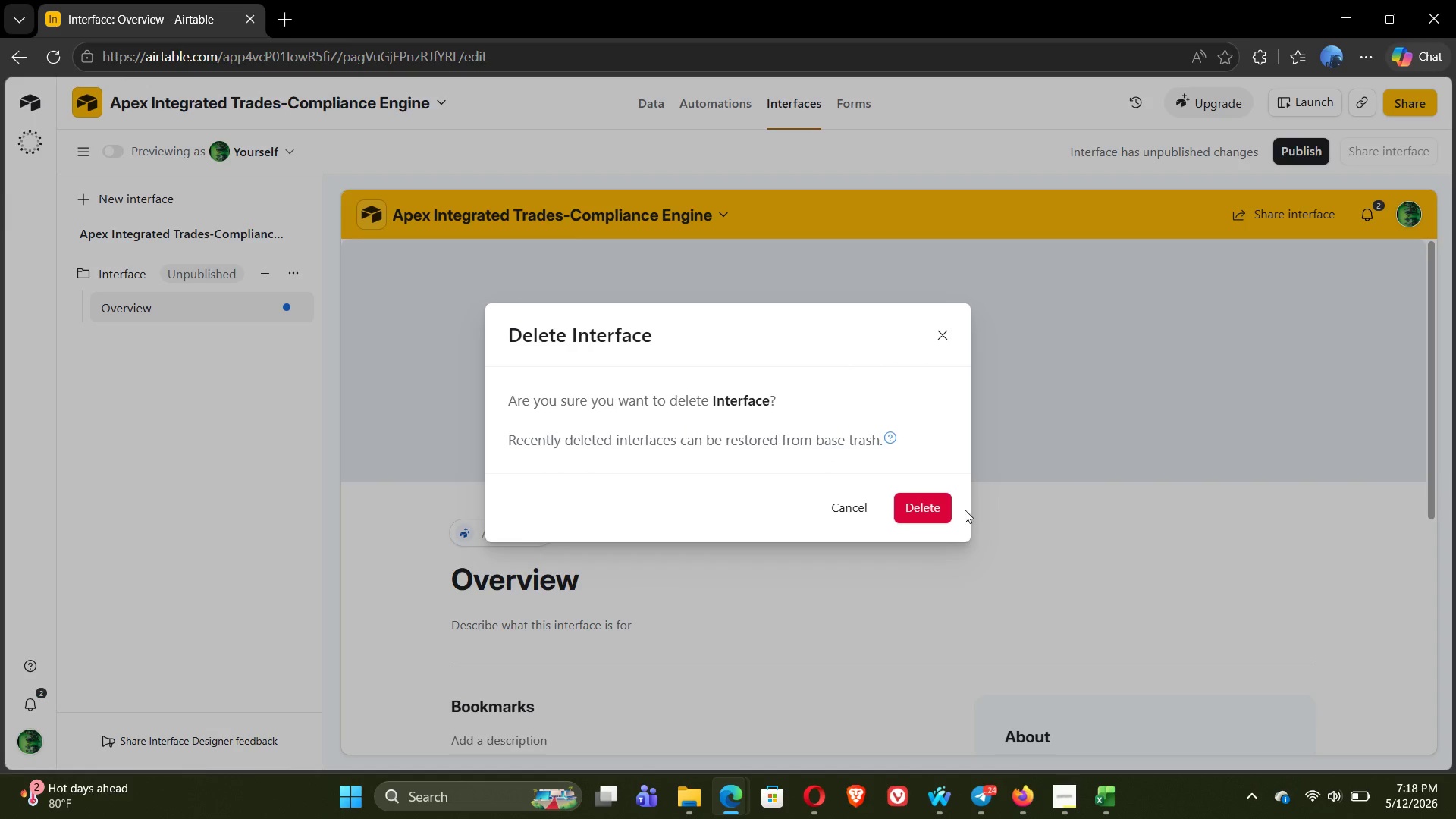 
left_click([934, 510])
 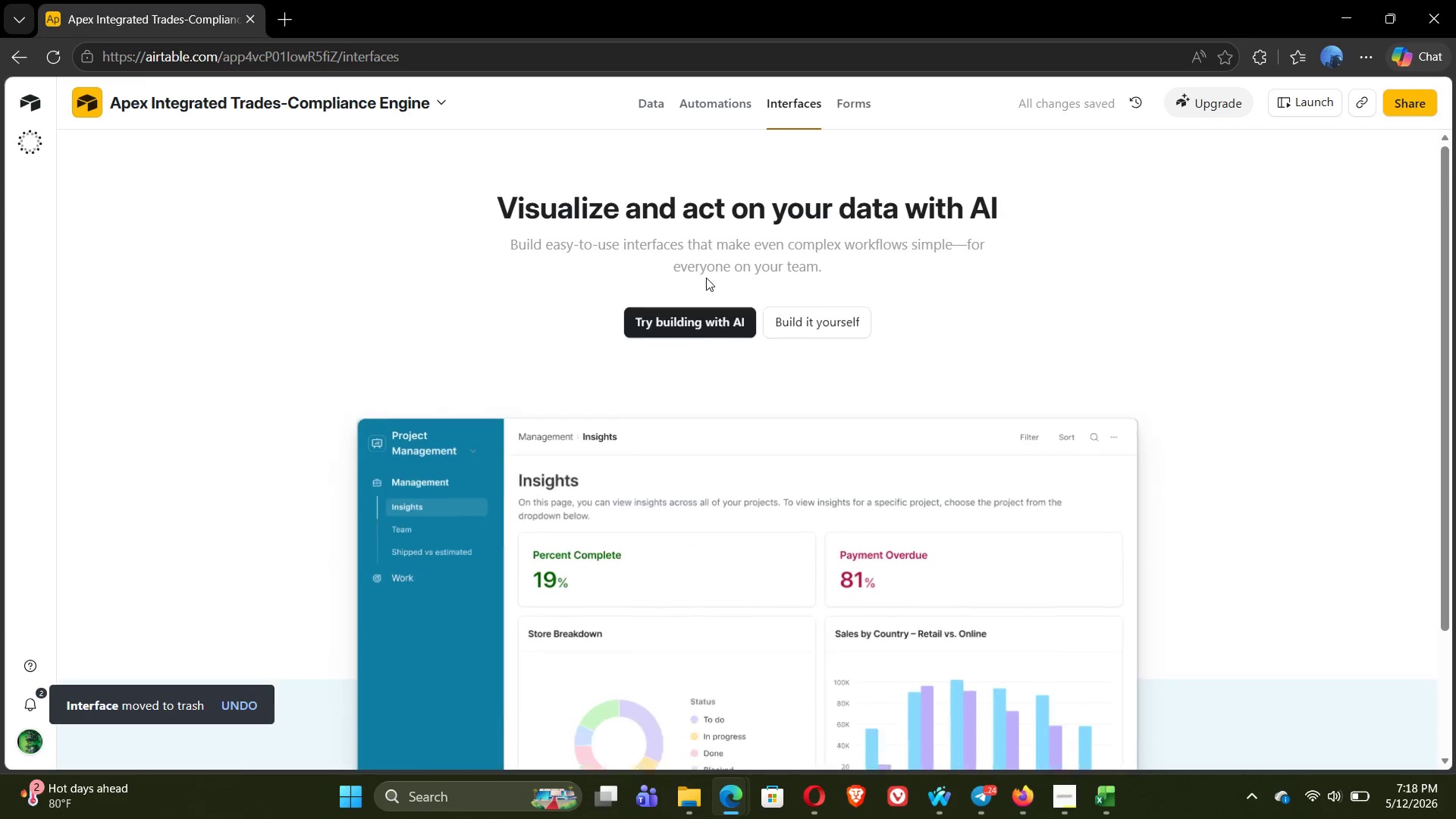 
left_click([838, 326])
 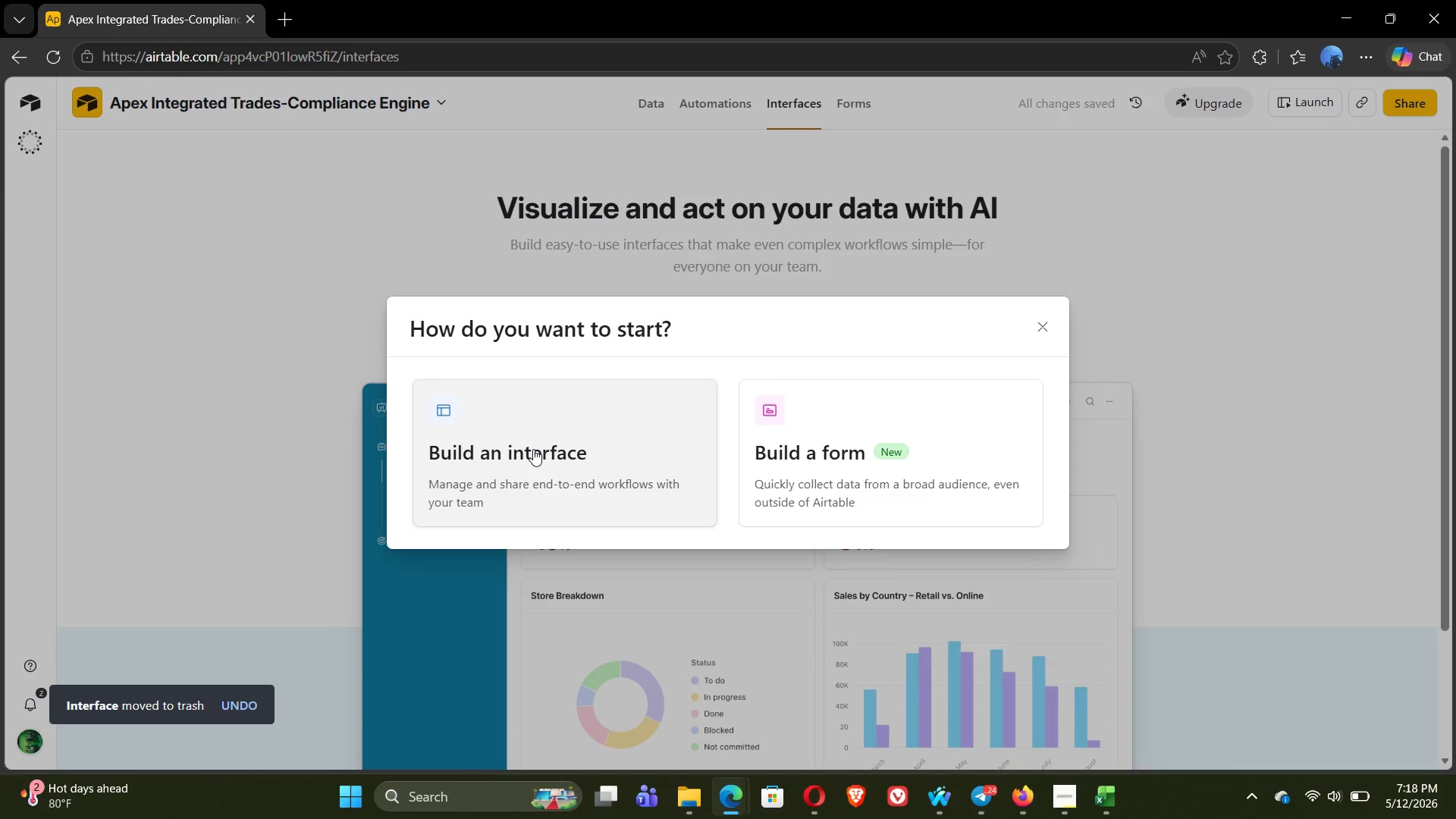 
left_click([533, 449])
 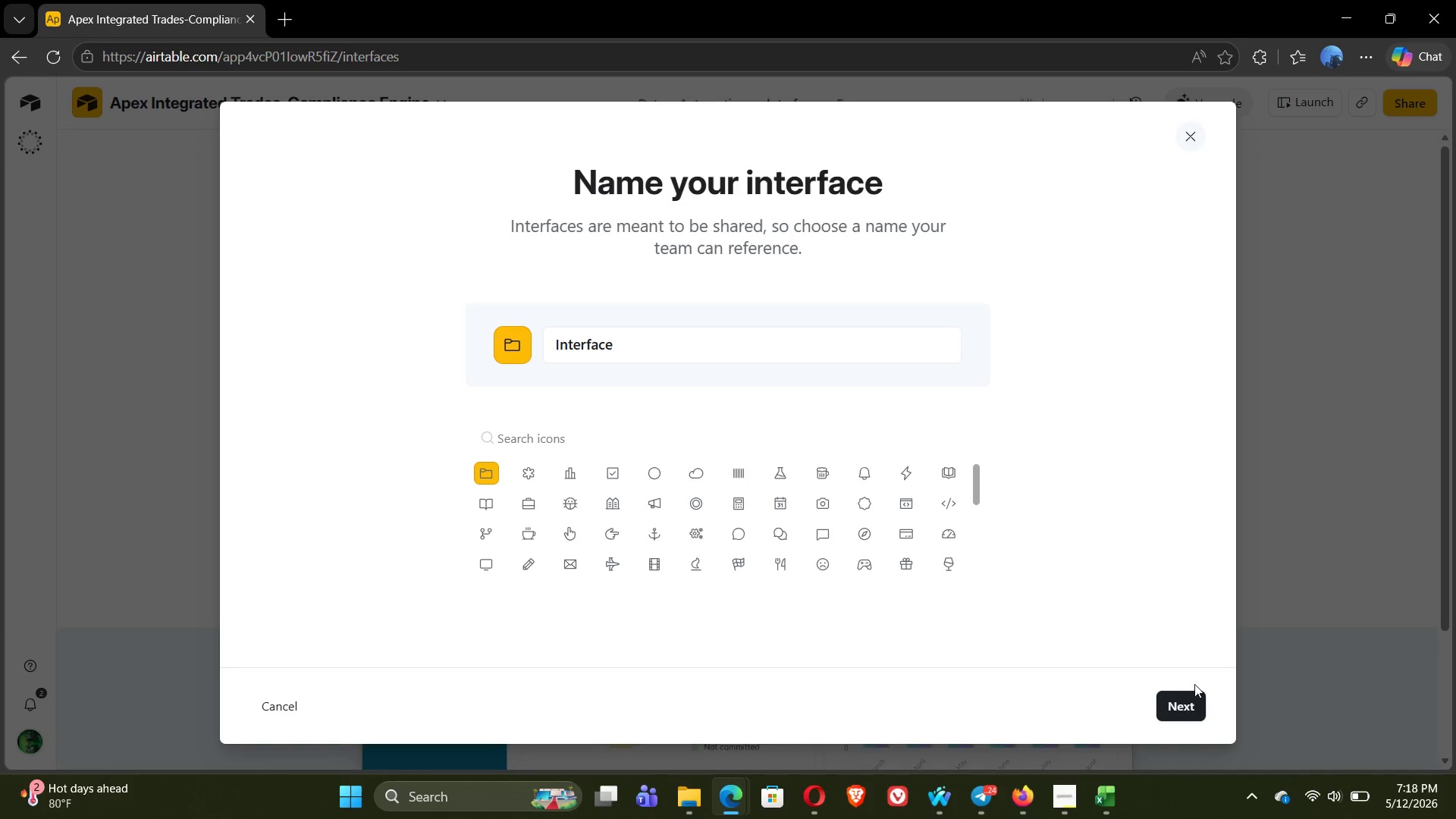 
left_click([1181, 698])
 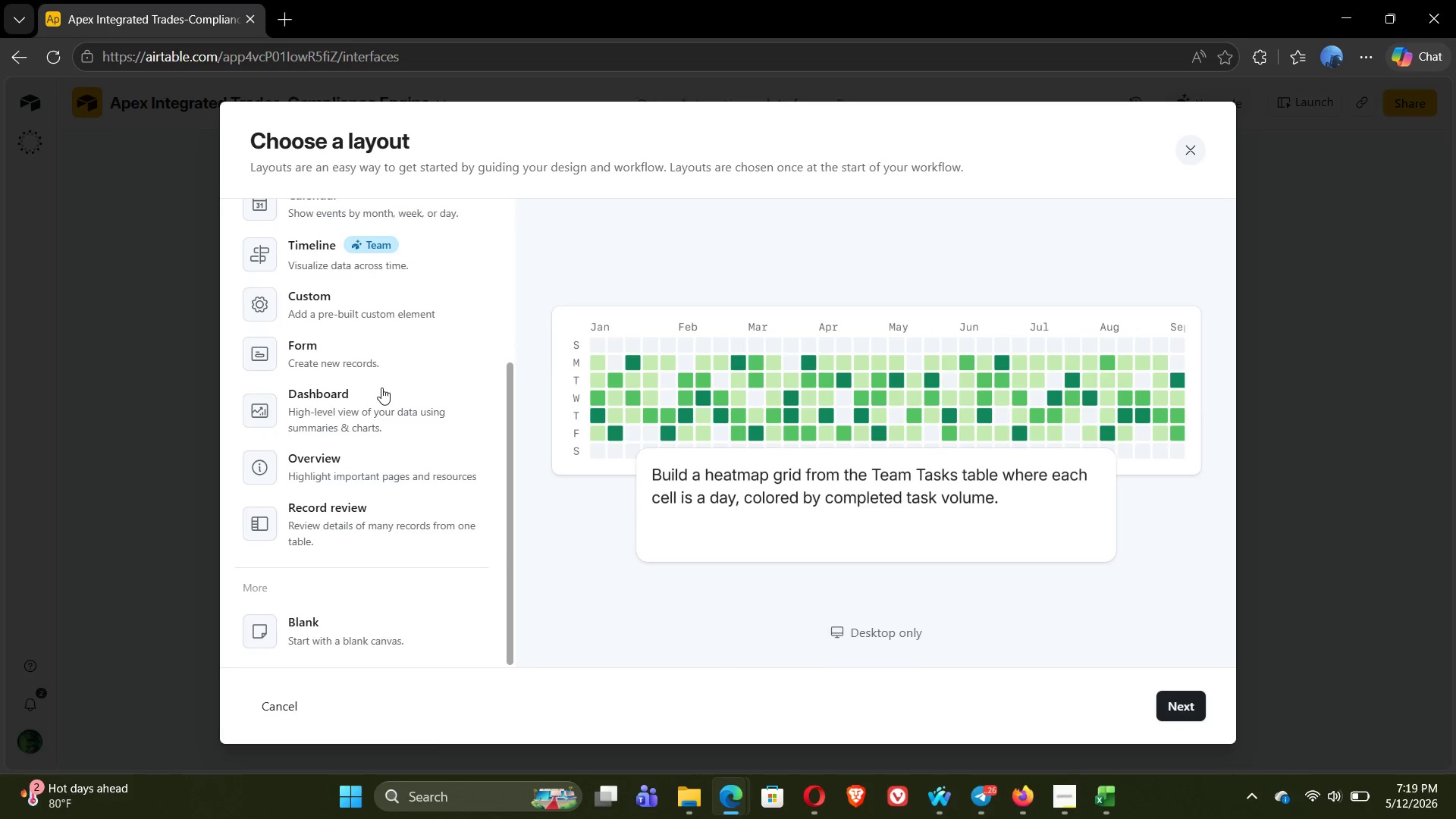 
wait(37.96)
 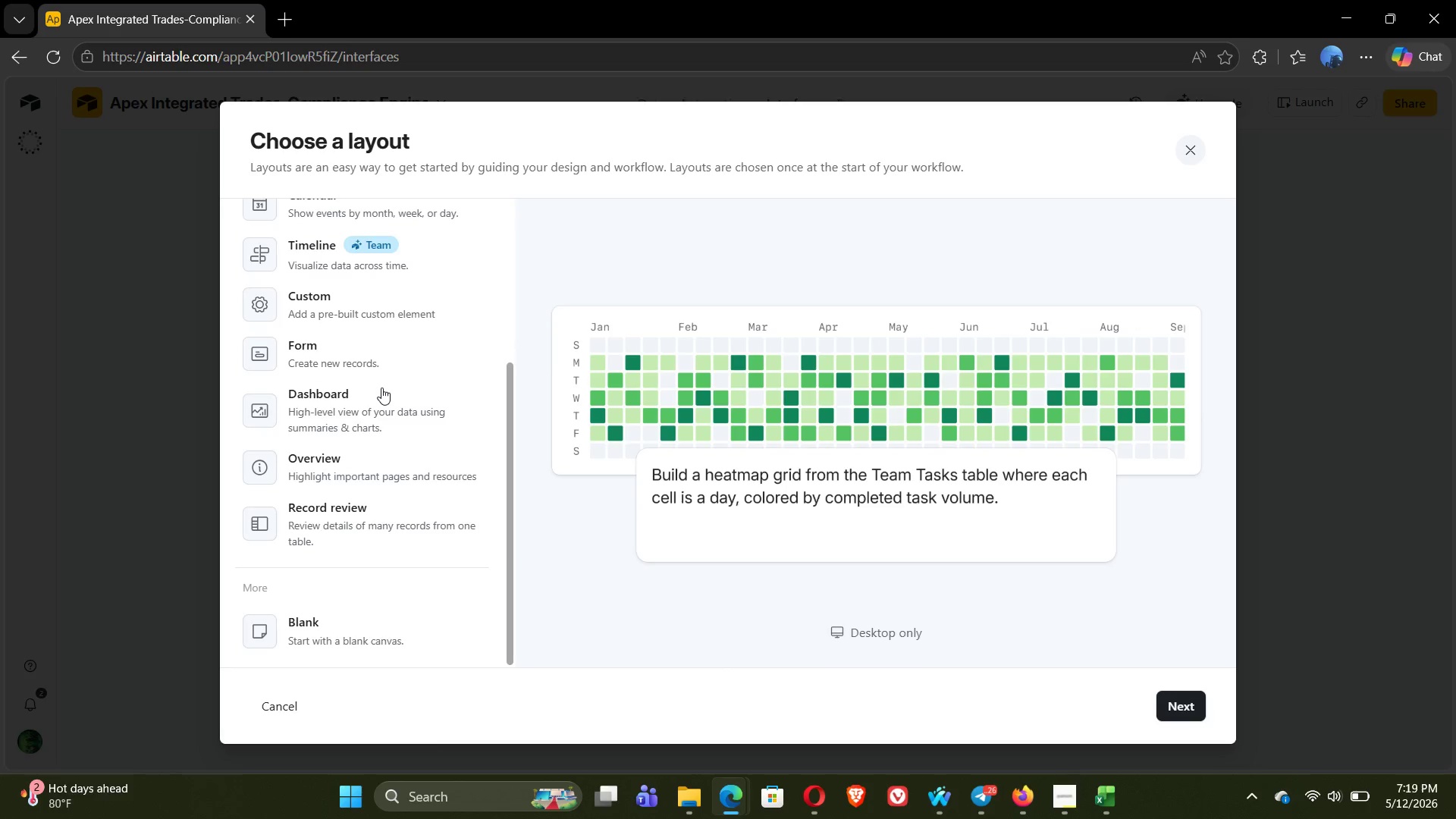 
mouse_move([364, 457])
 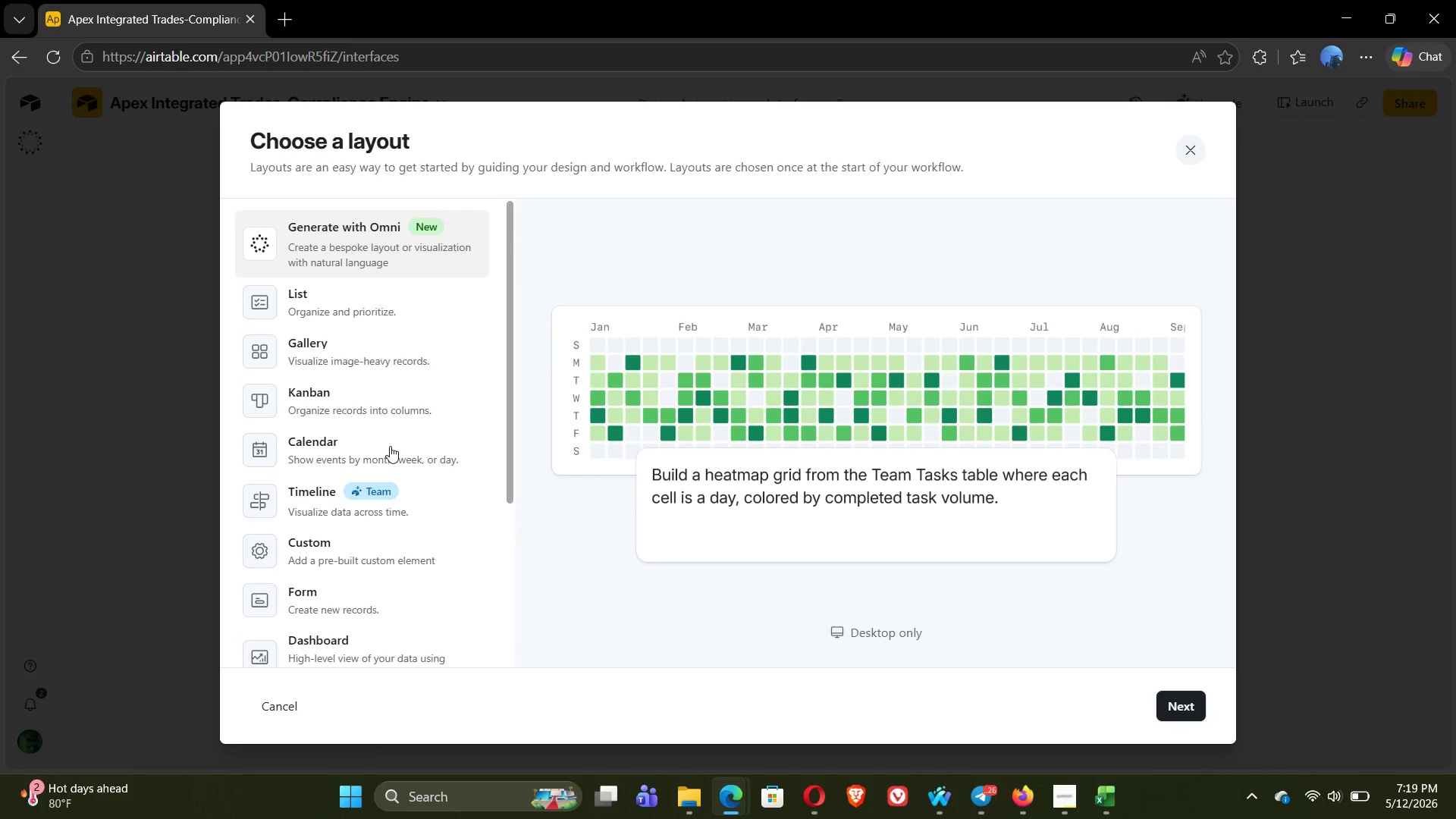 
wait(8.15)
 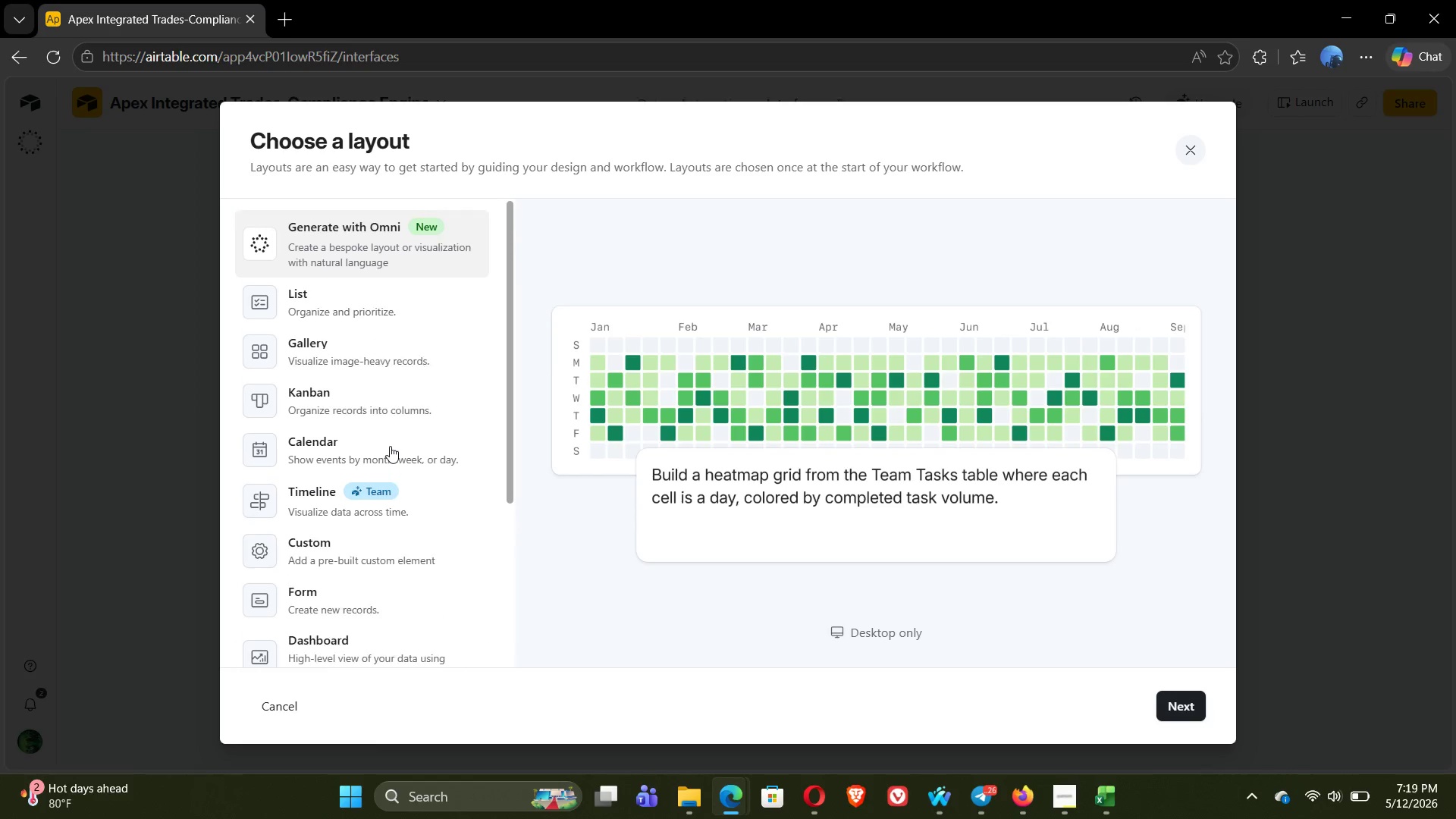 
left_click([341, 624])
 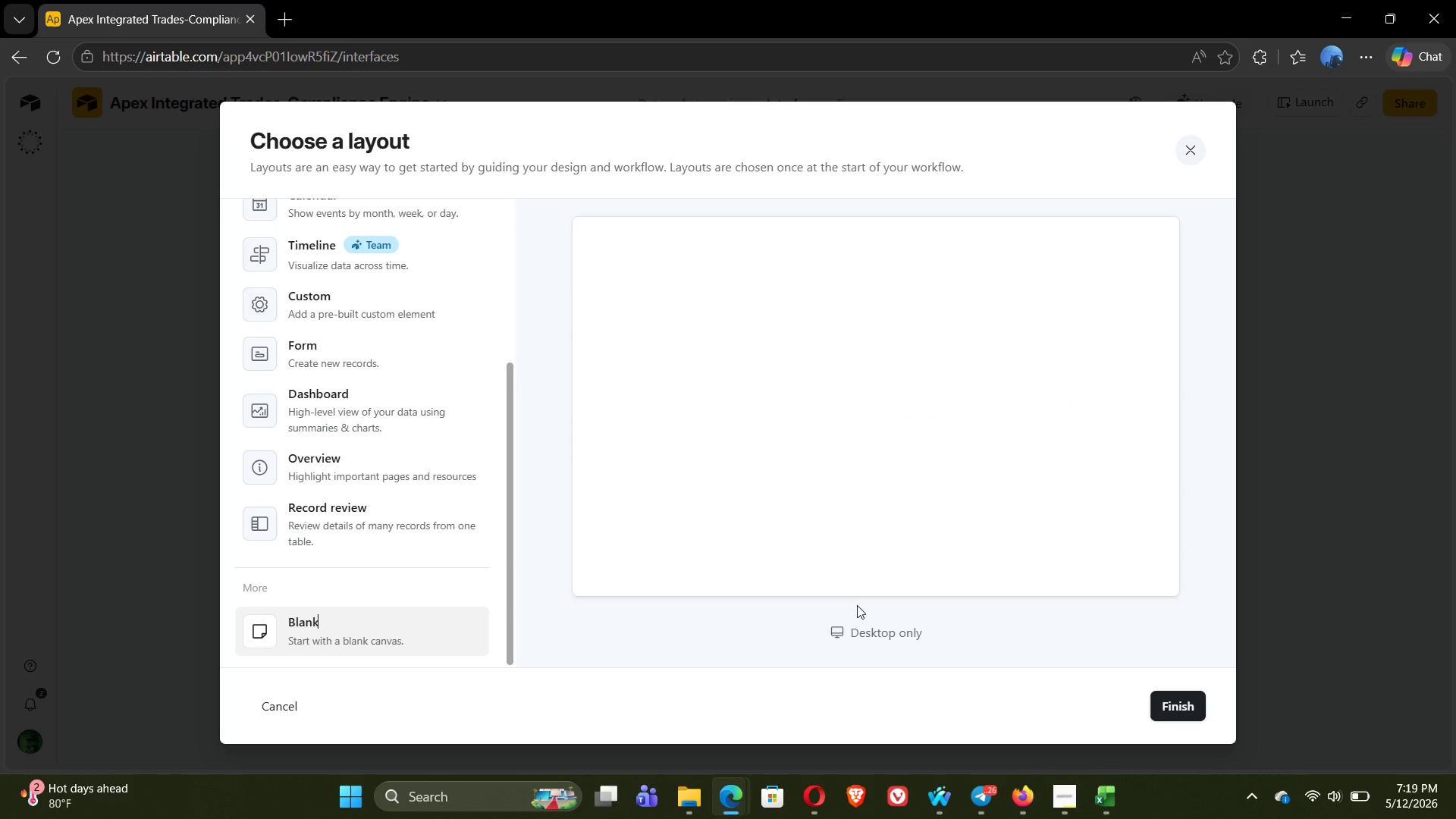 
left_click([866, 627])
 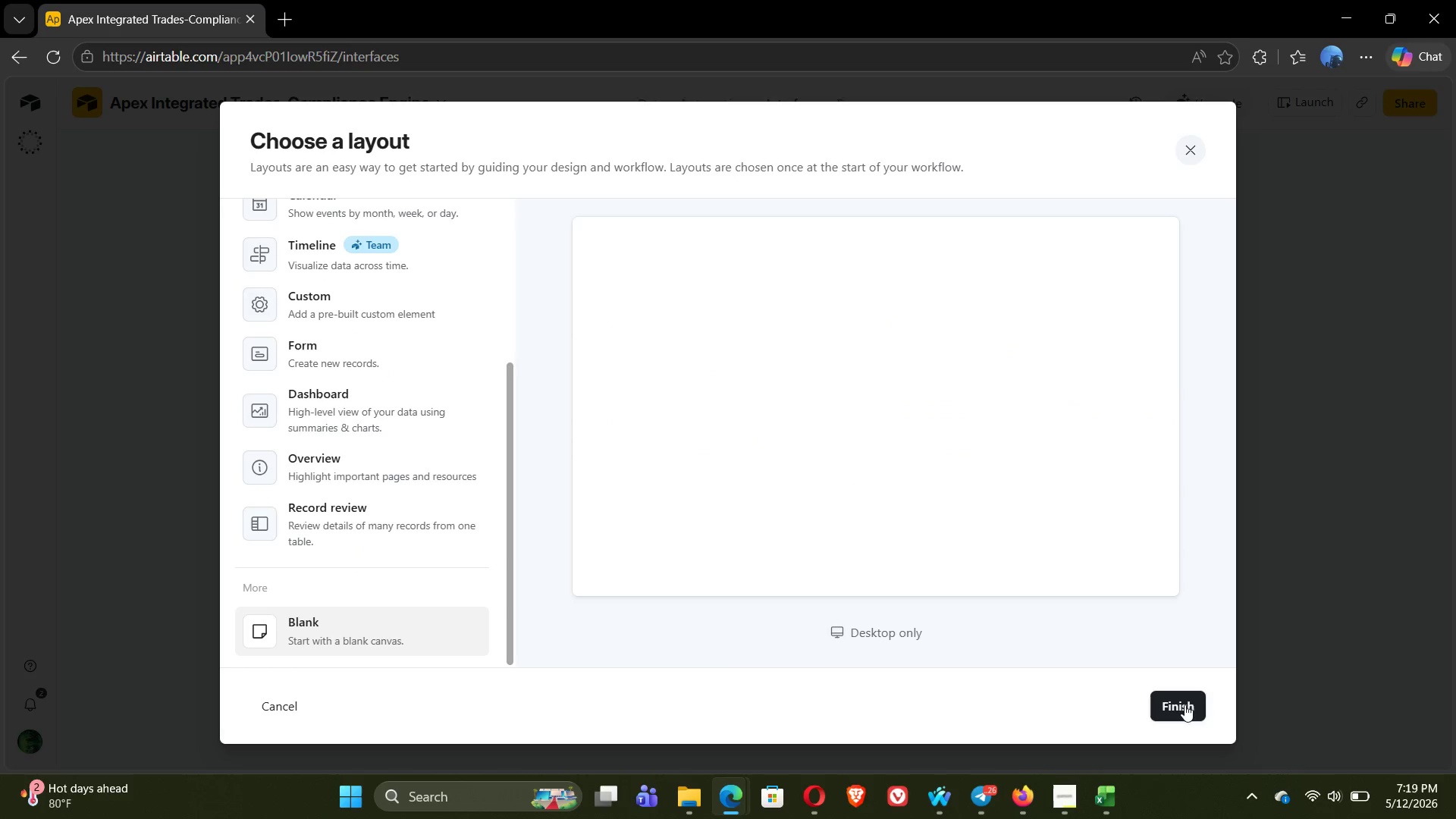 
left_click([1185, 711])
 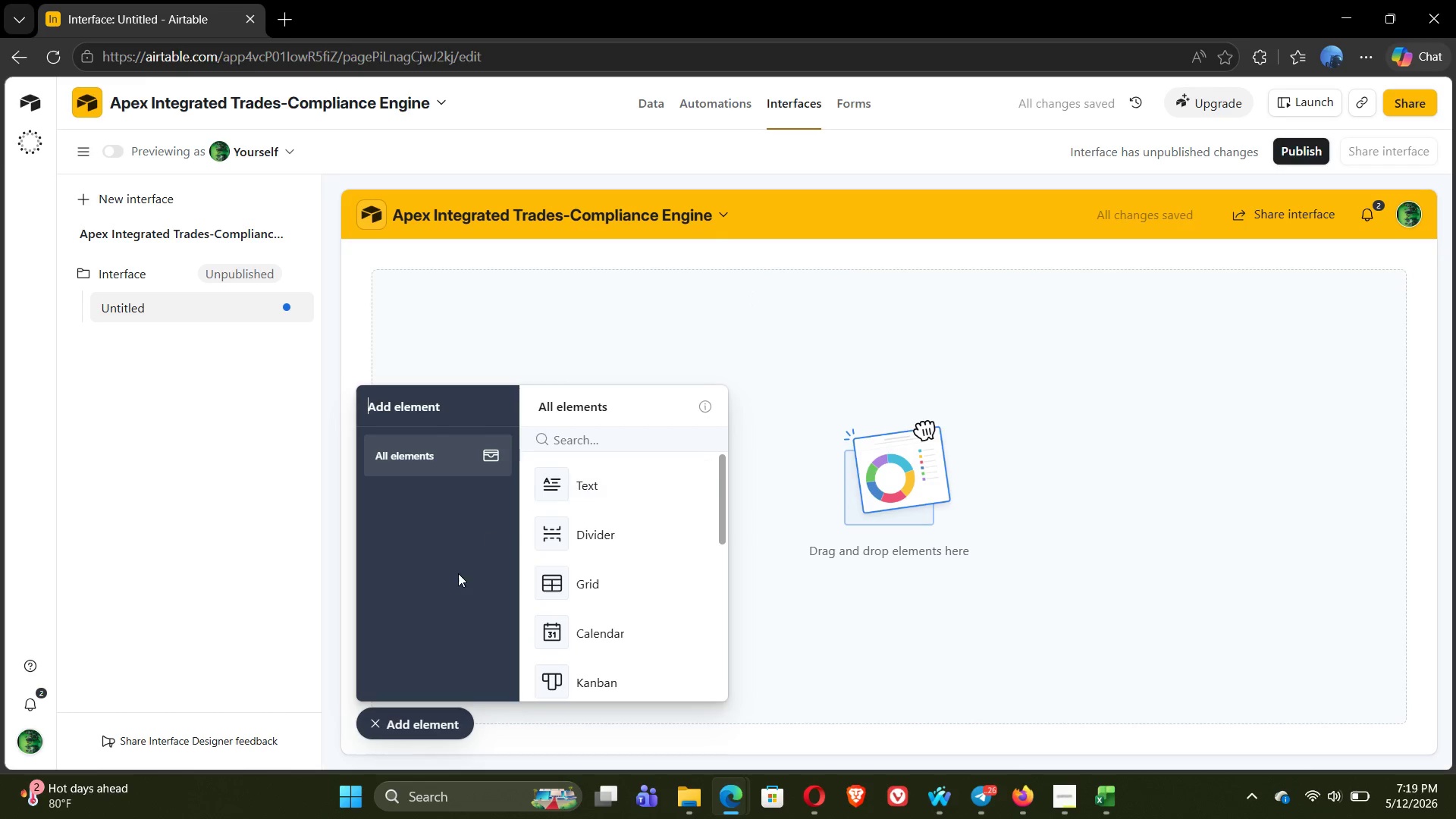 
wait(5.24)
 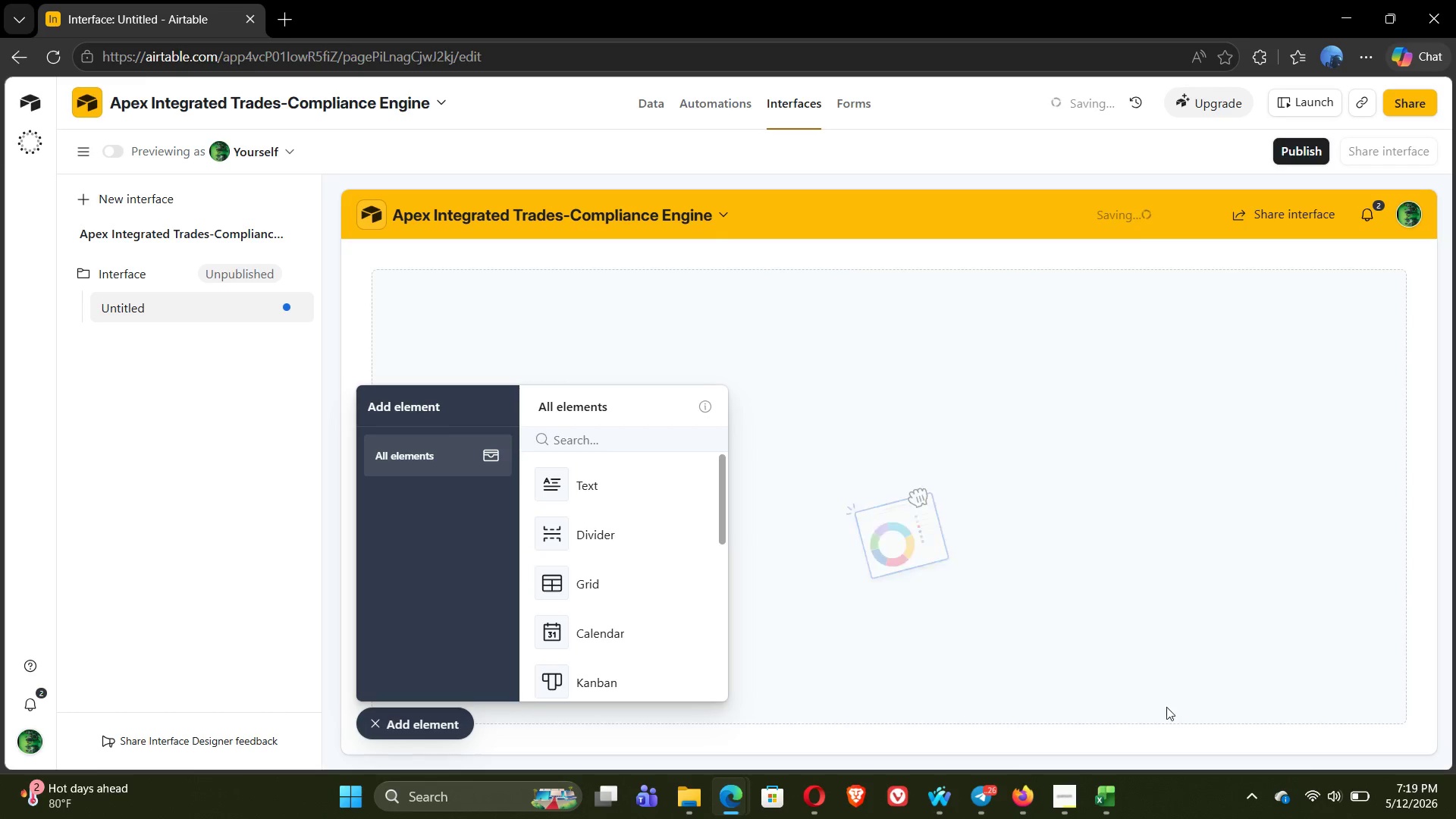 
left_click([375, 722])
 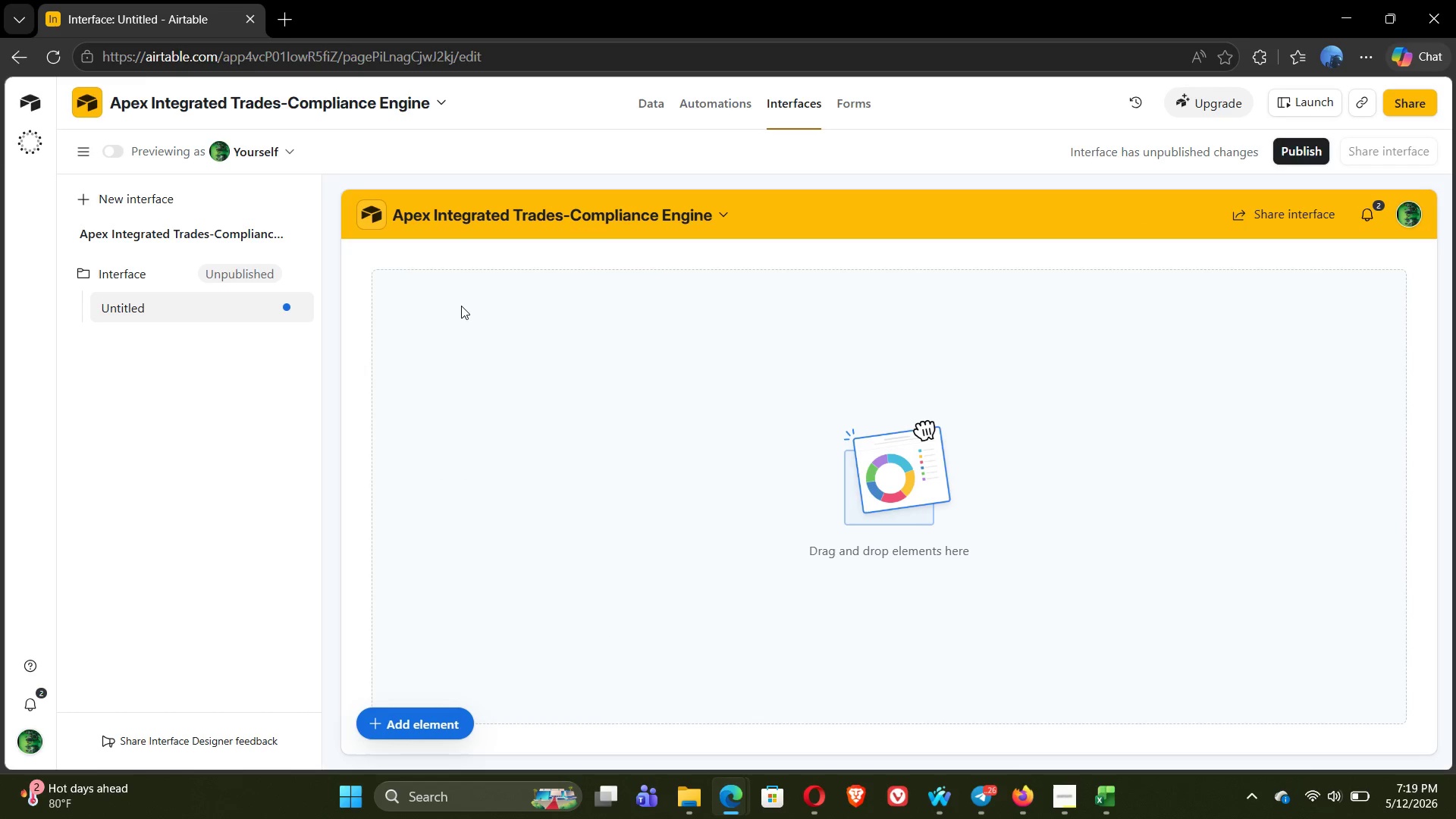 
left_click([448, 291])
 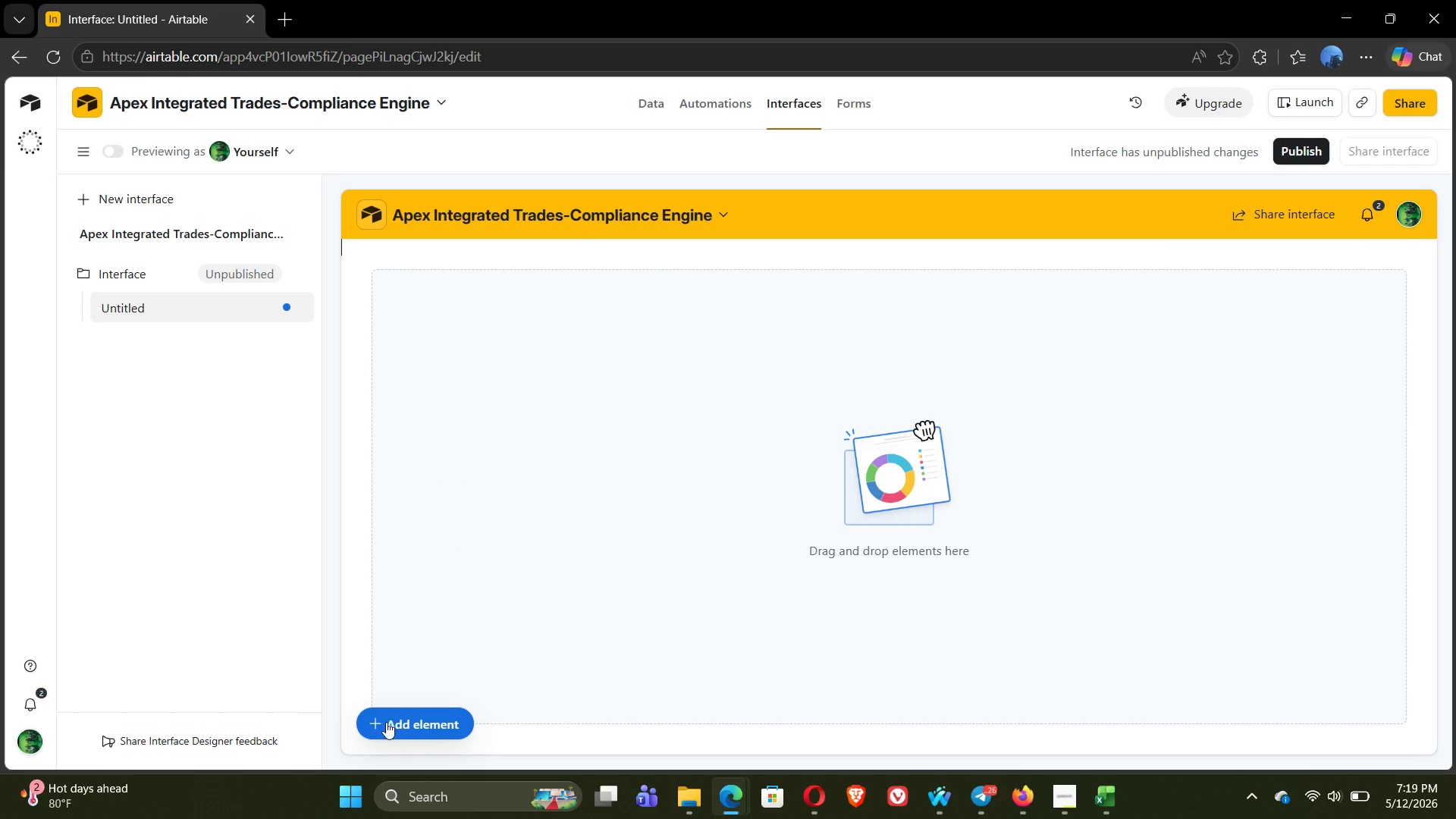 
left_click([383, 725])
 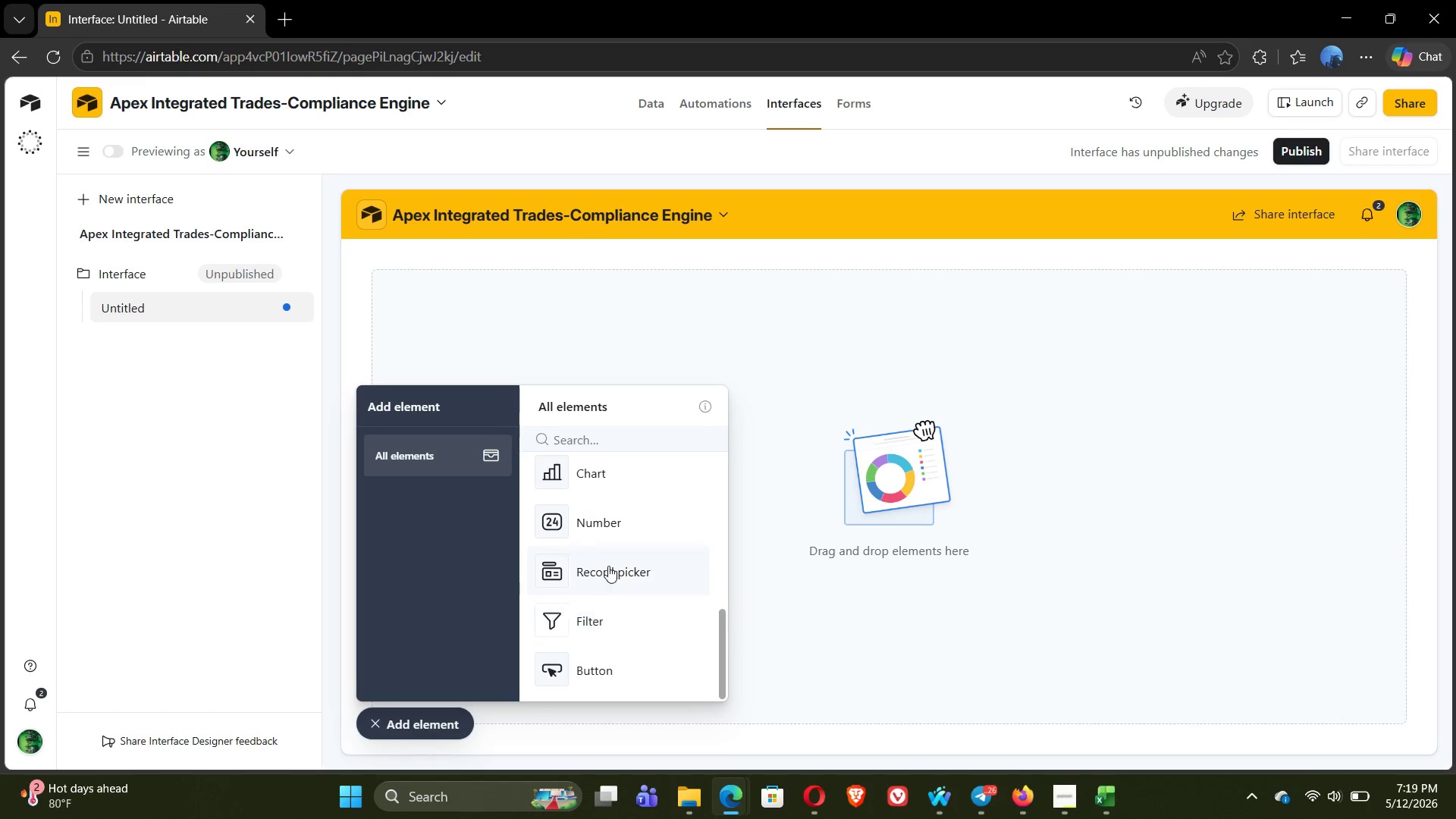 
left_click([617, 566])
 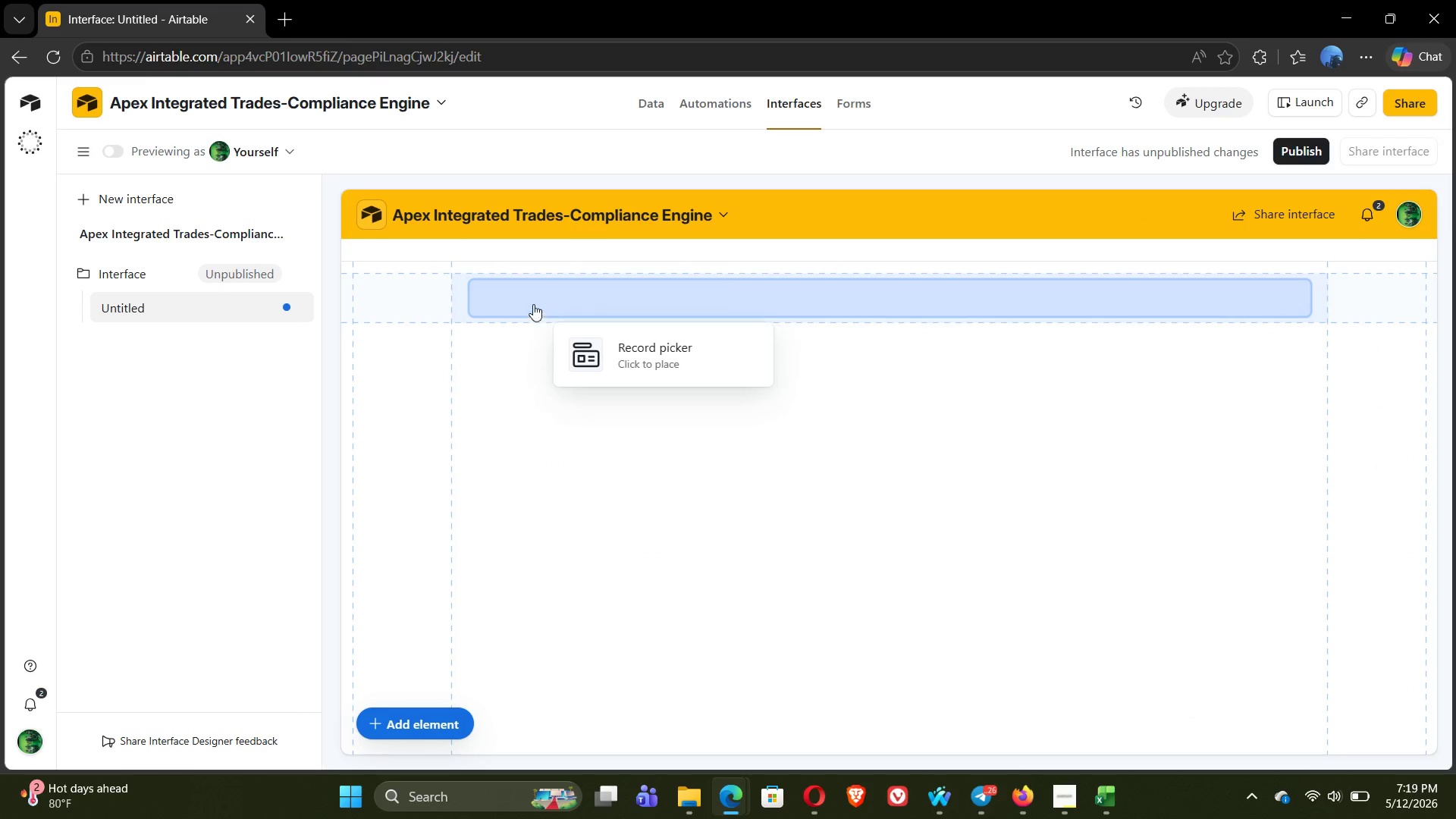 
left_click([524, 297])
 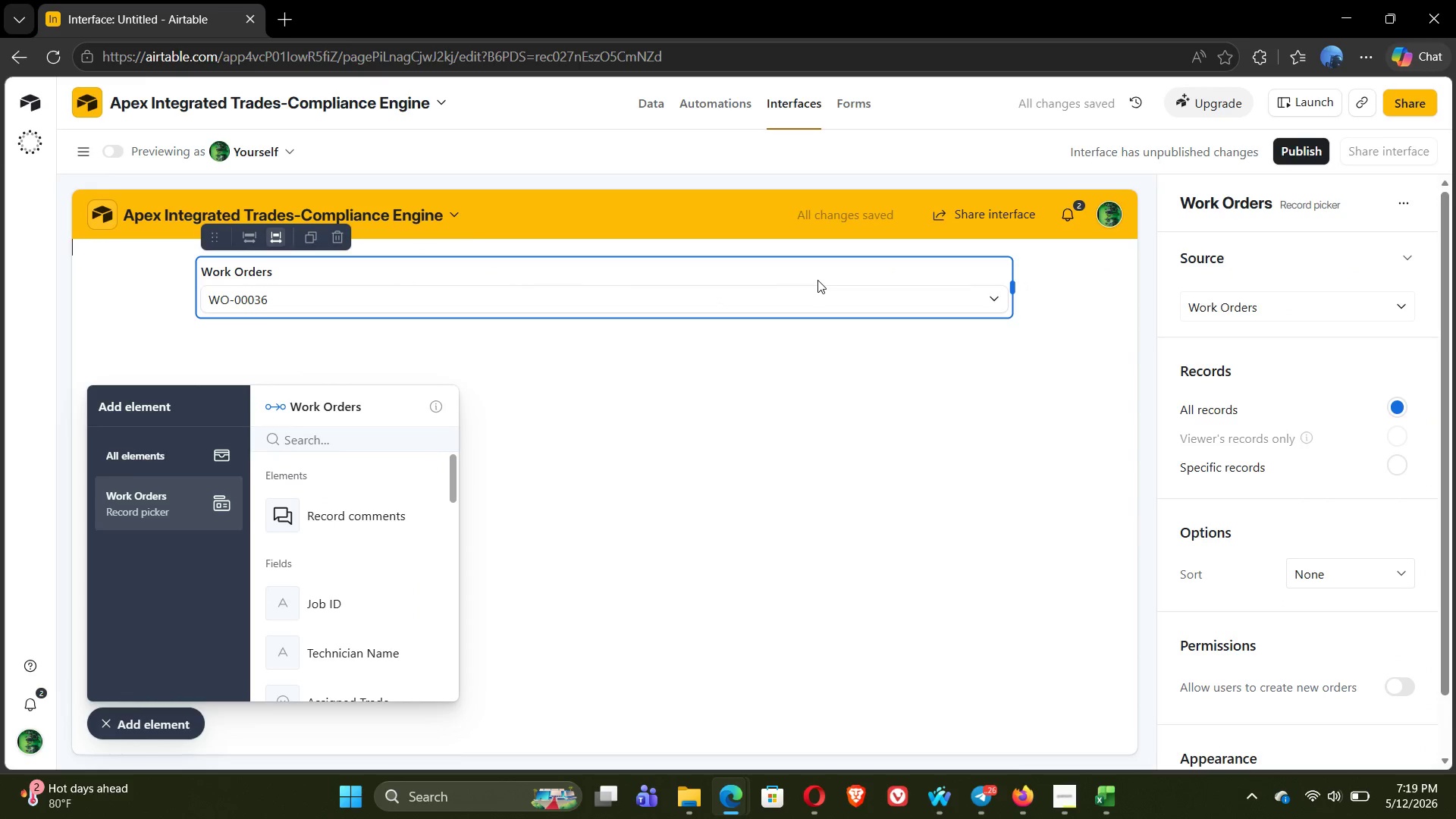 
left_click([883, 282])
 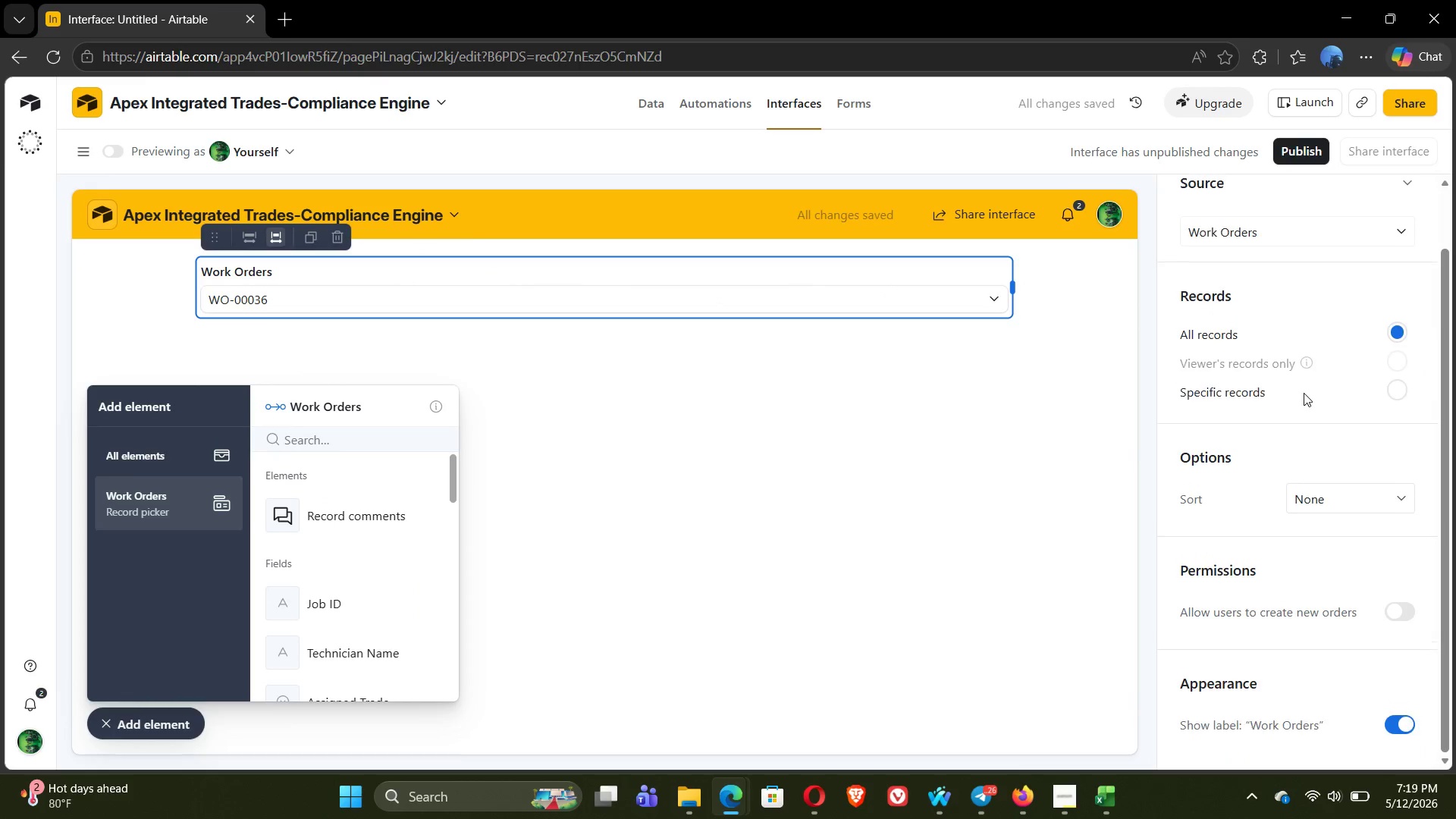 
left_click([1338, 402])
 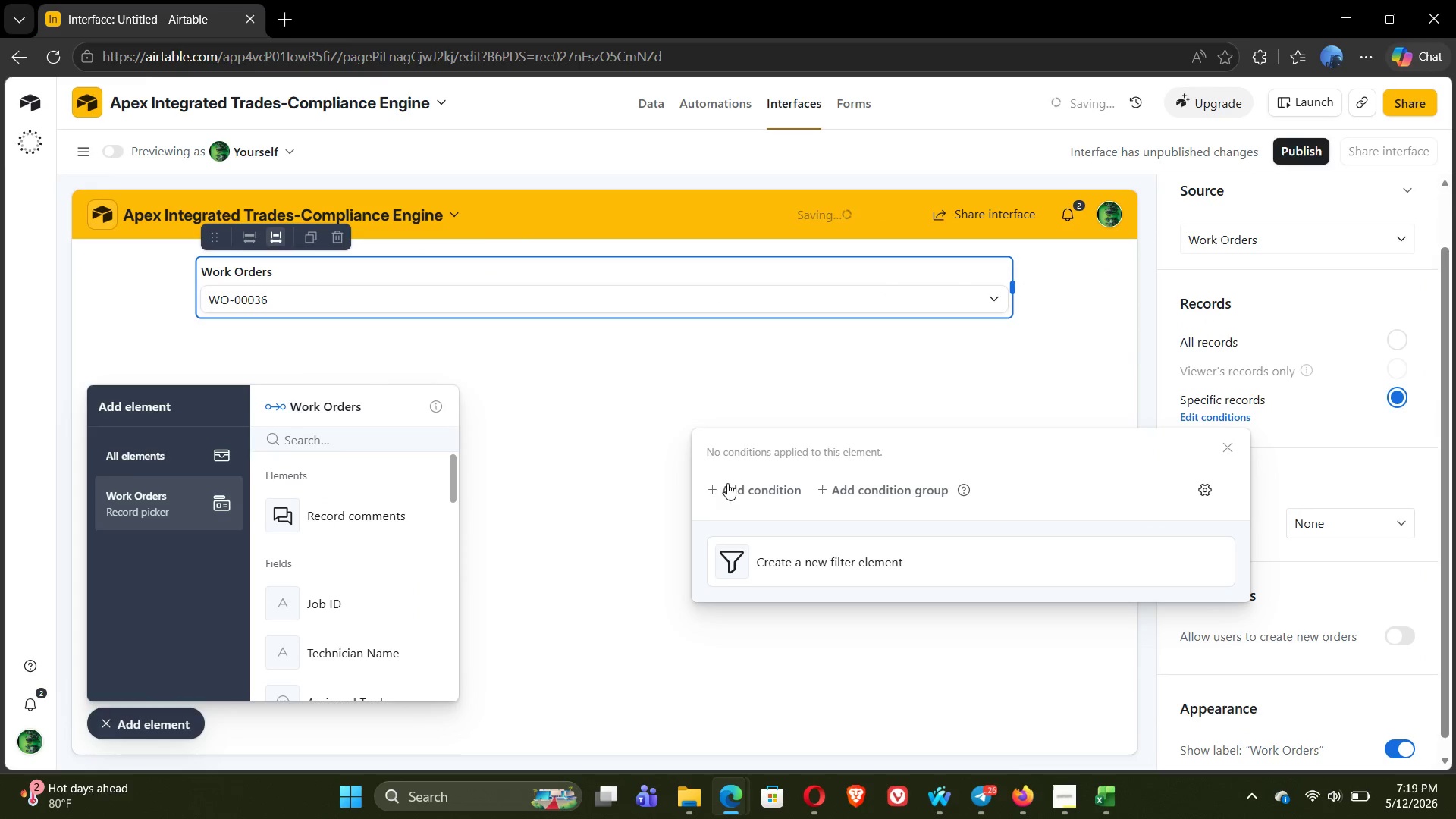 
left_click([736, 495])
 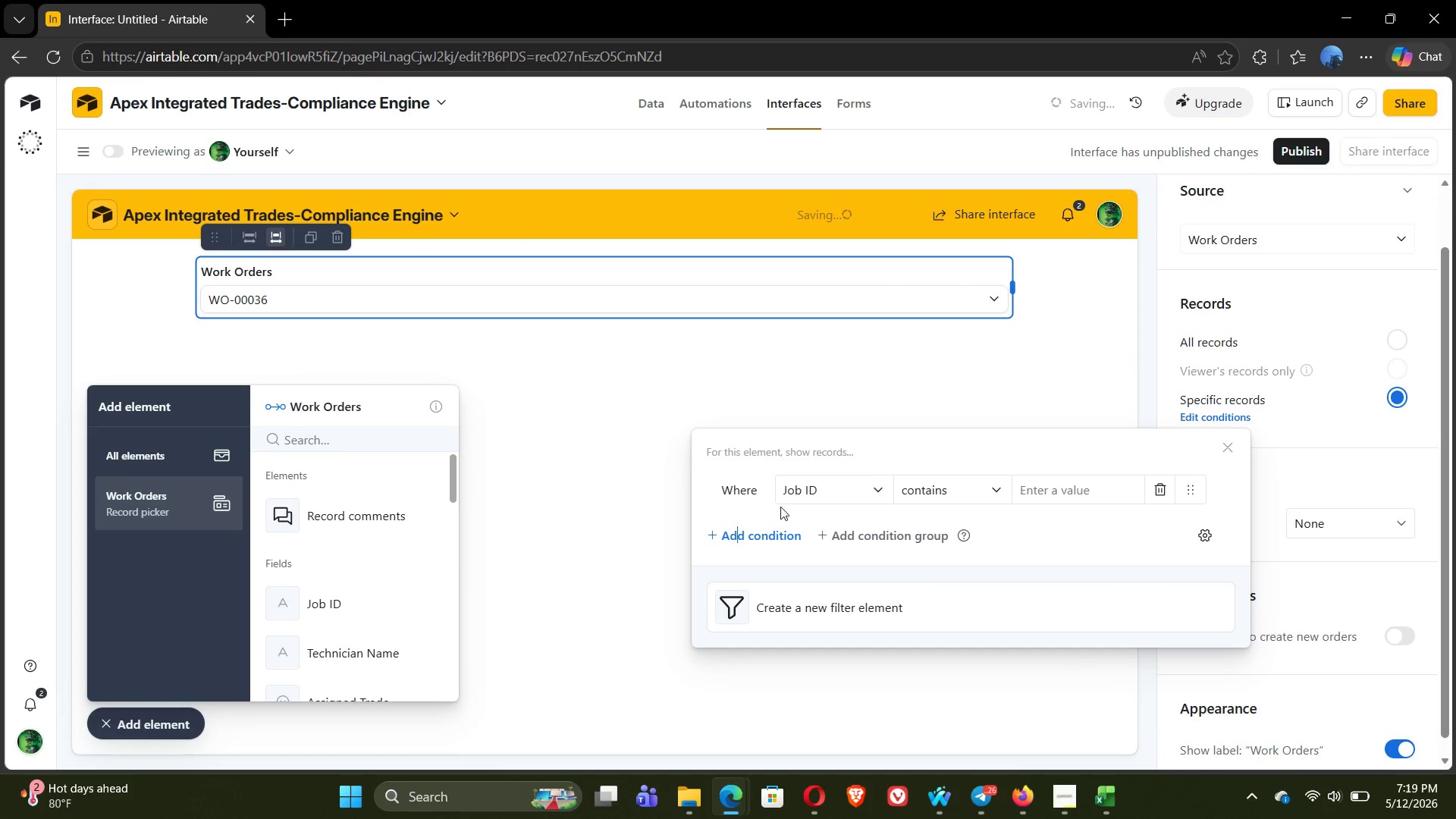 
left_click([833, 492])
 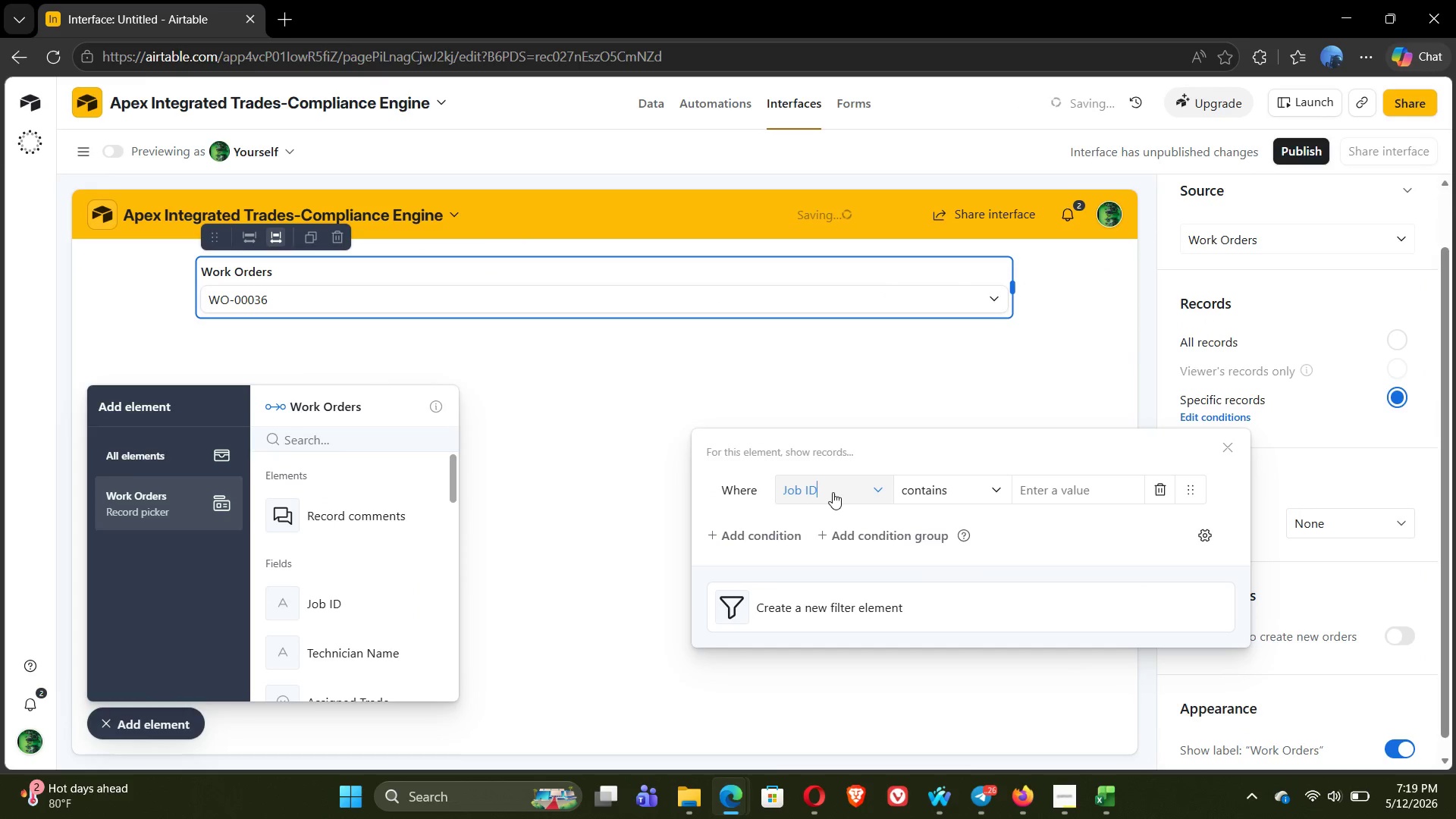 
type(comp)
 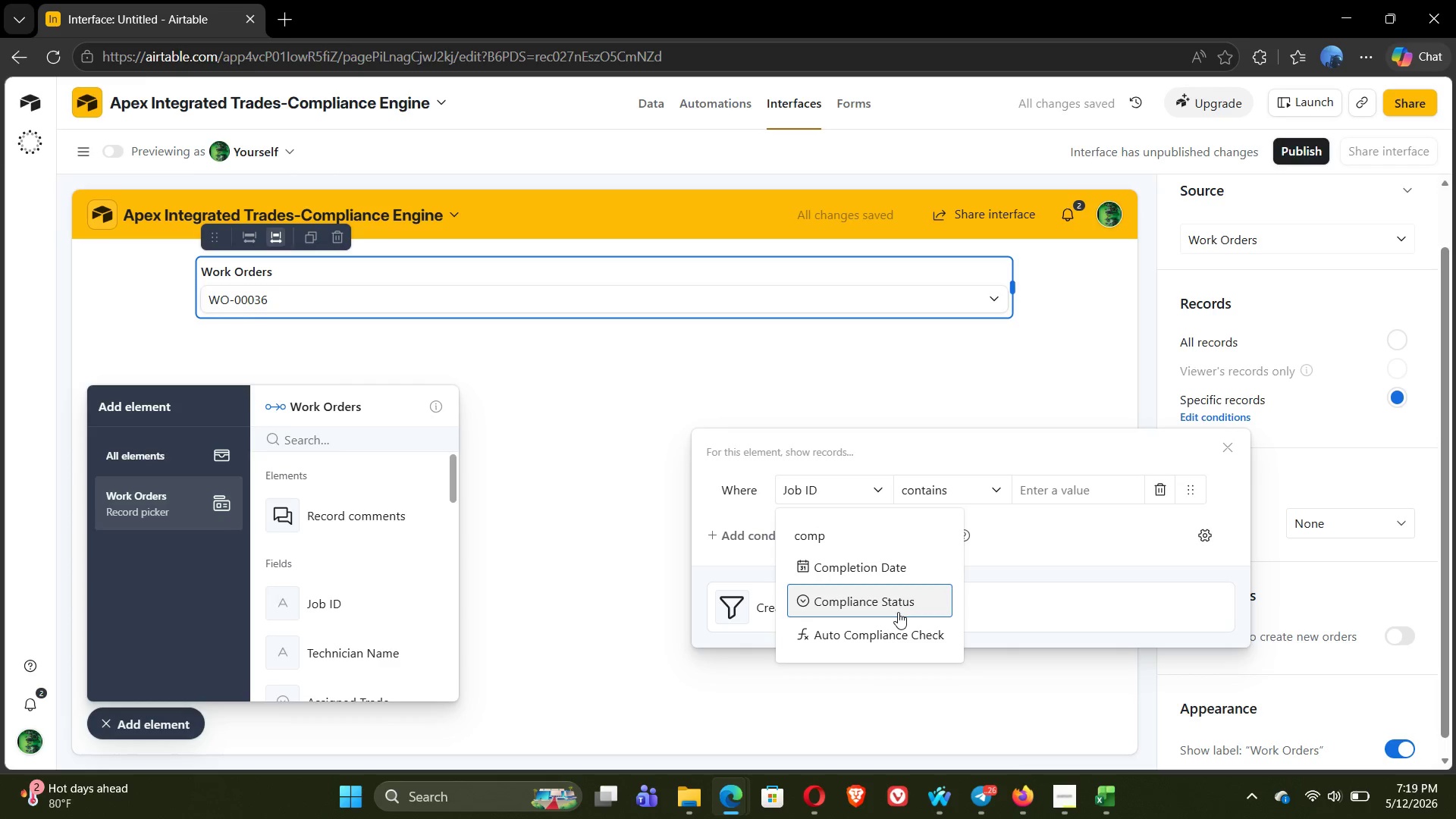 
double_click([898, 612])
 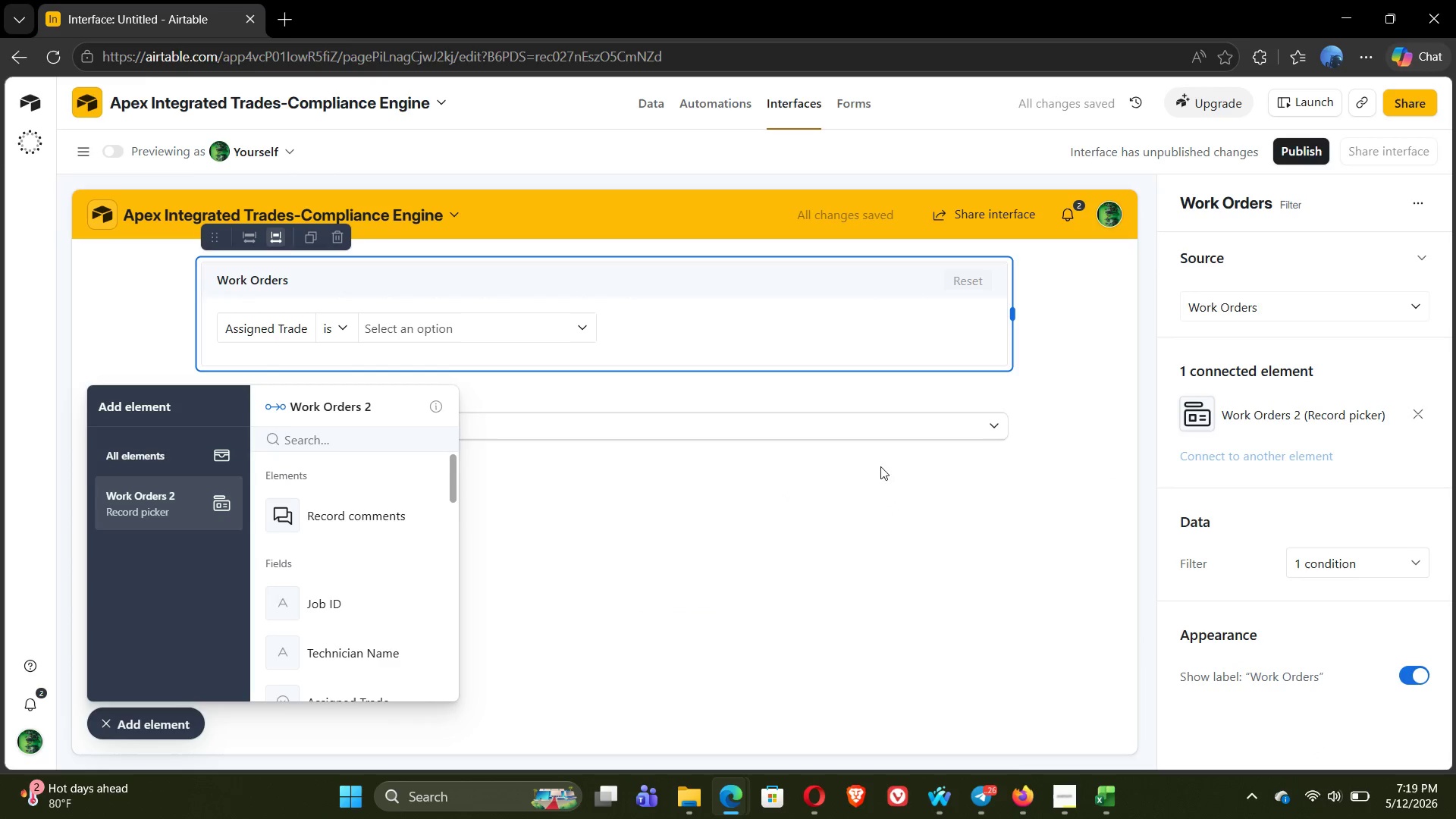 
key(Control+Z)
 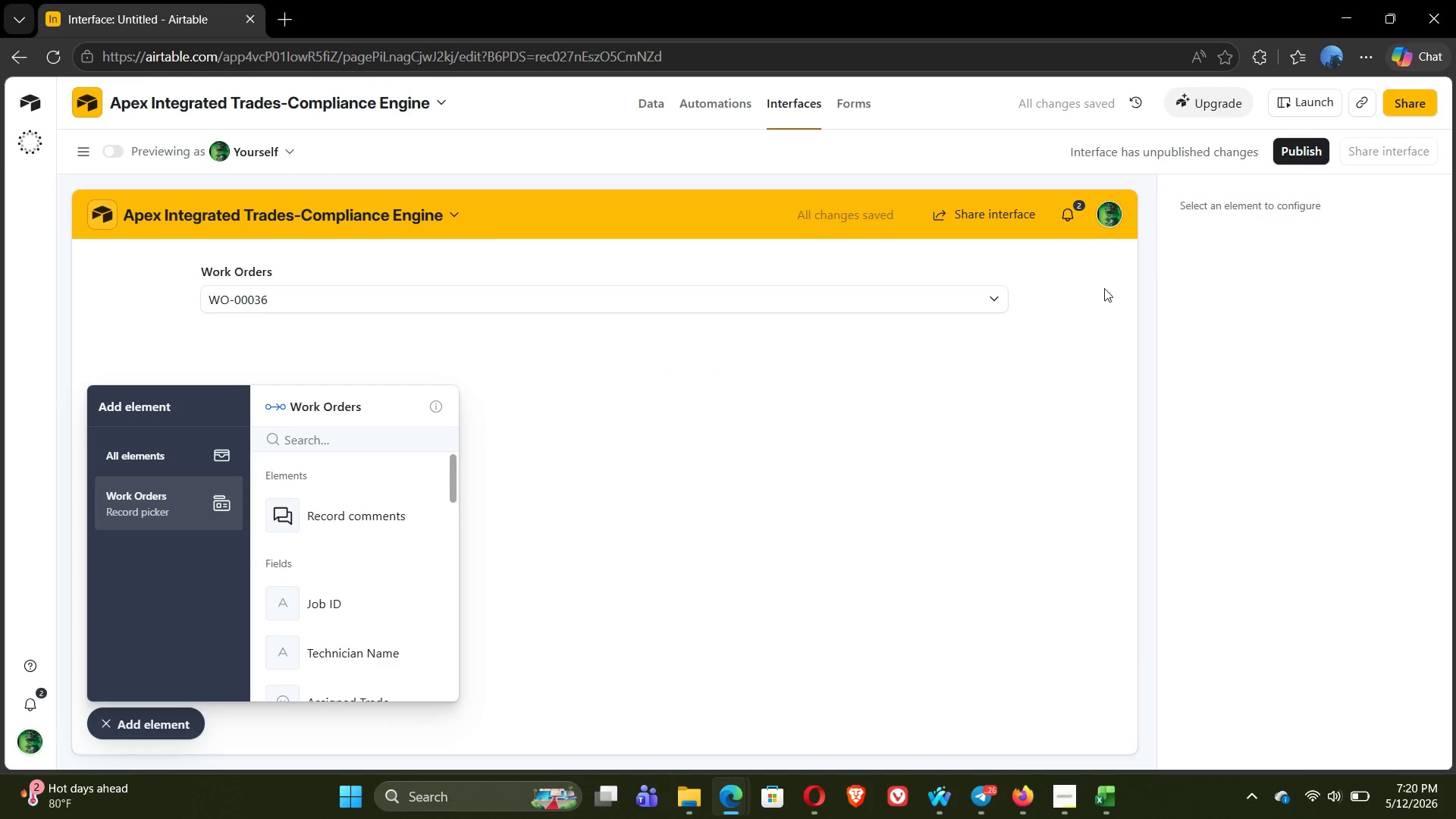 
left_click([914, 293])
 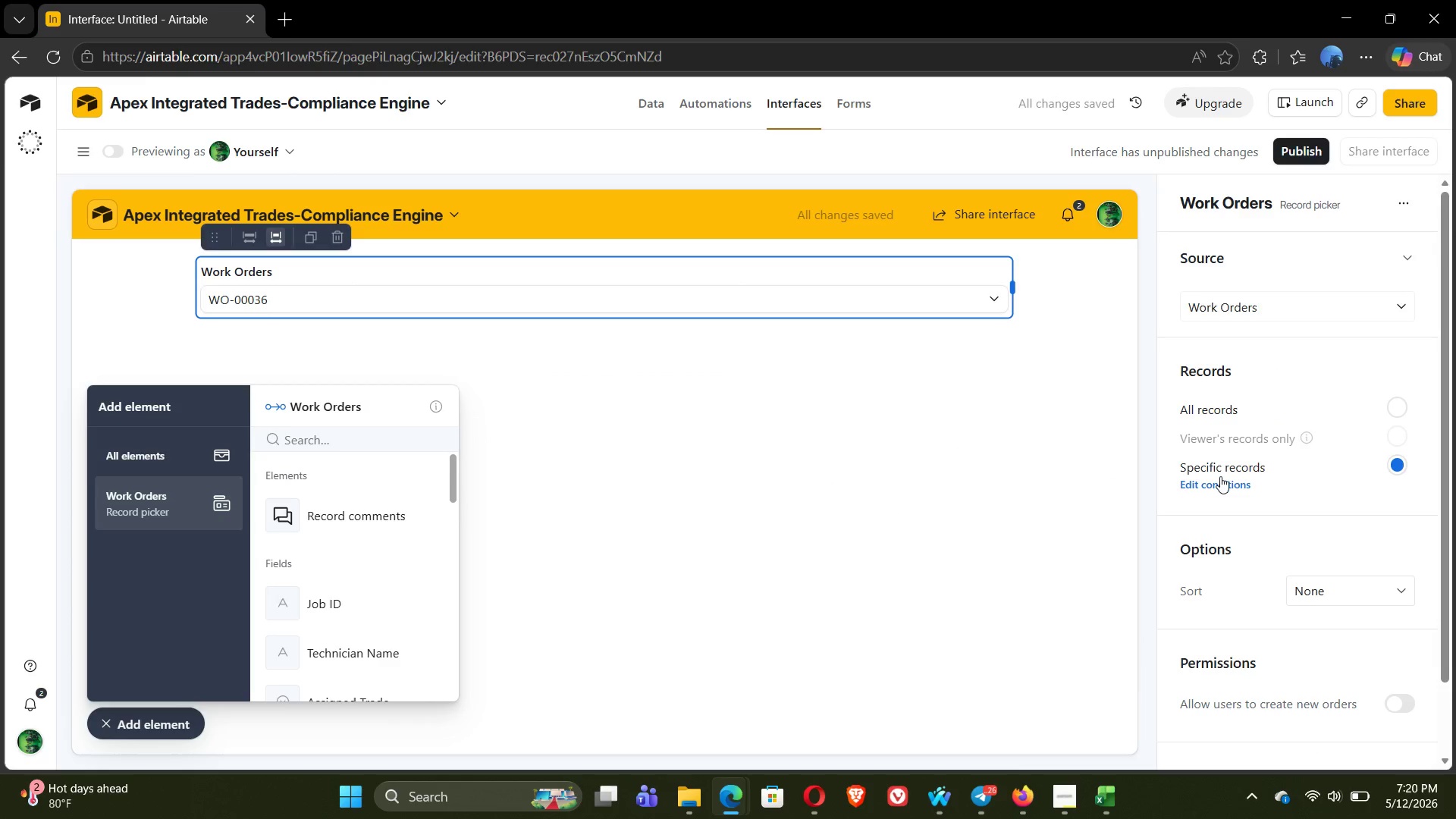 
left_click([1219, 481])
 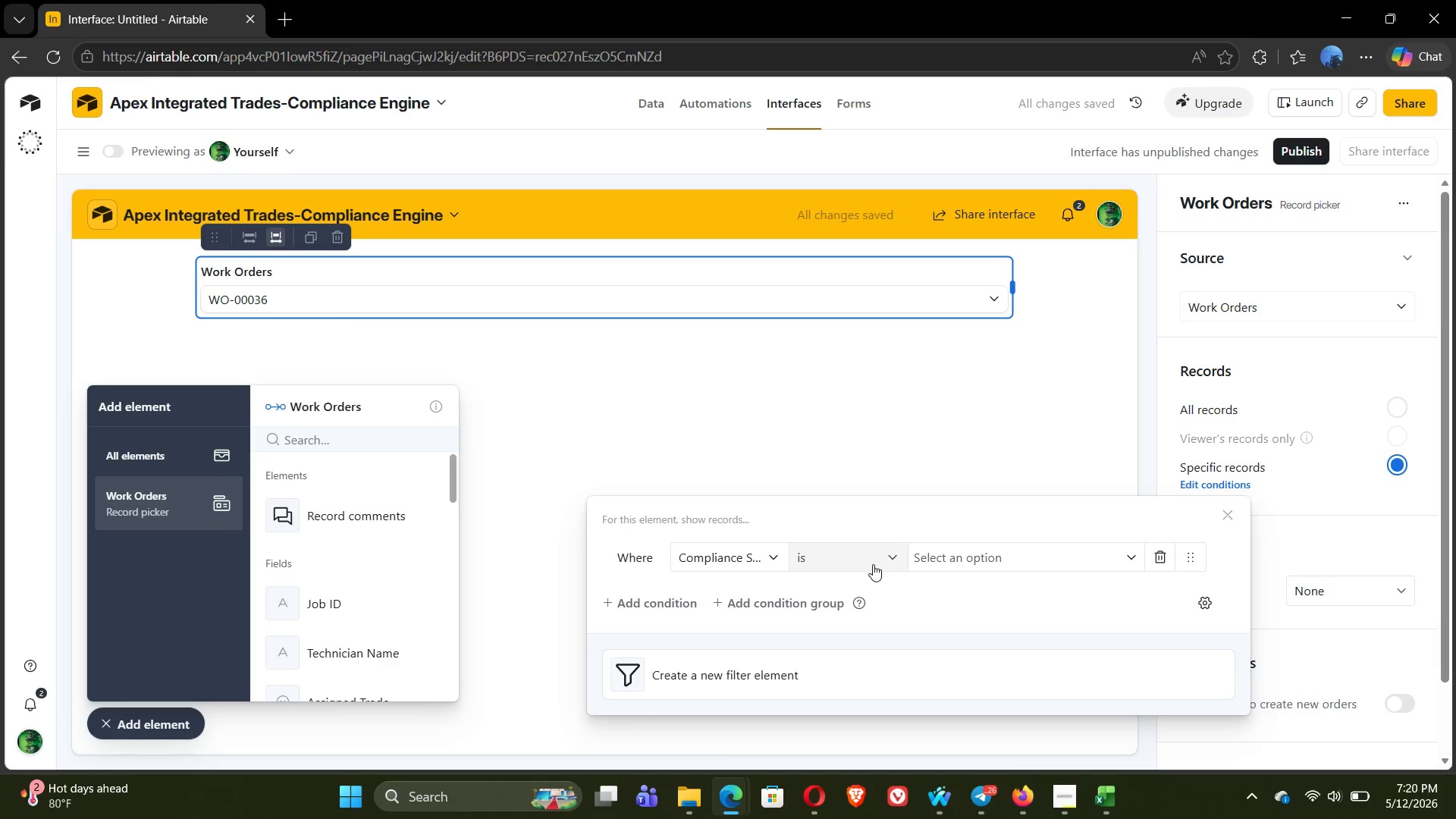 
left_click([877, 566])
 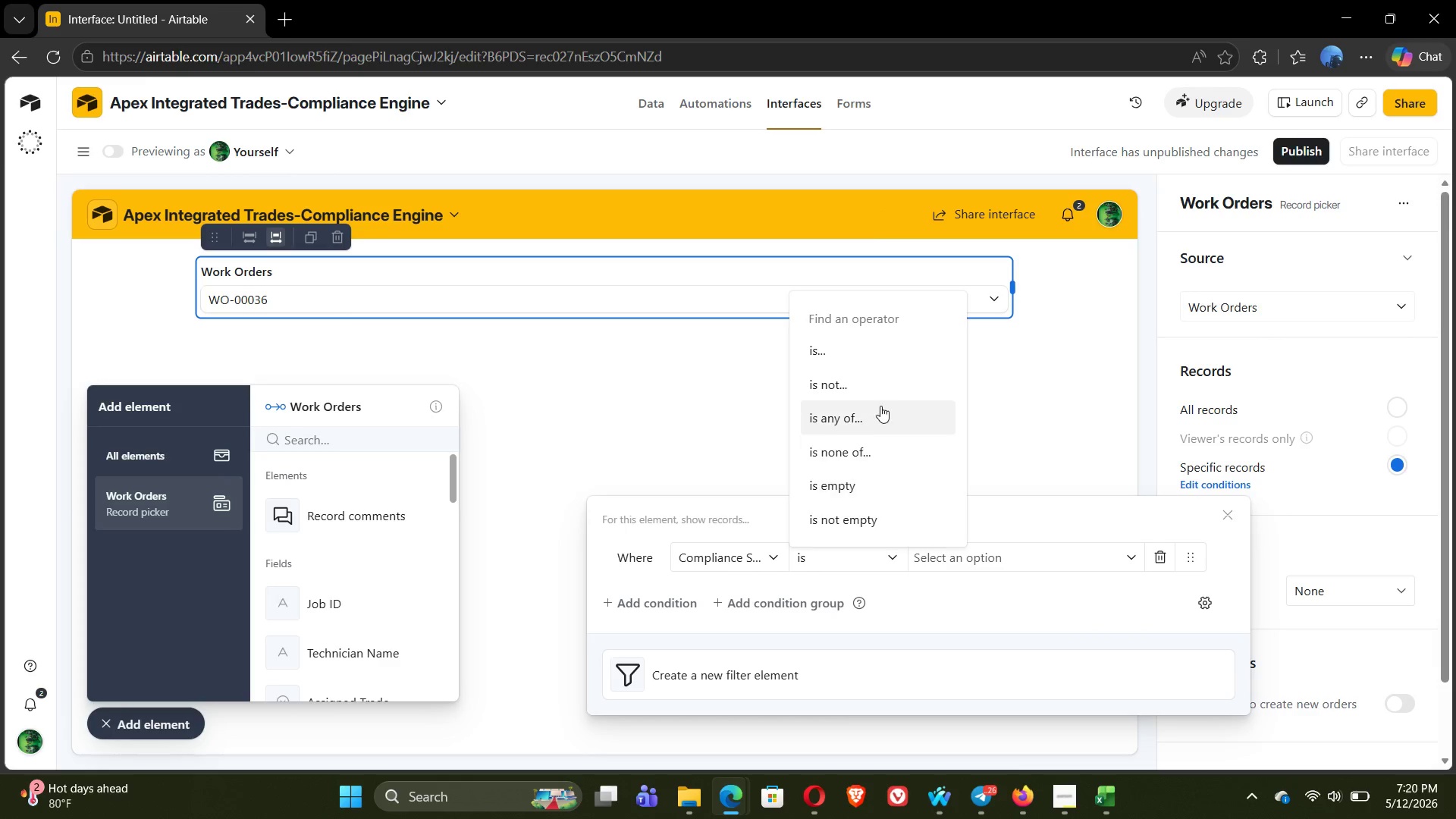 
left_click([871, 393])
 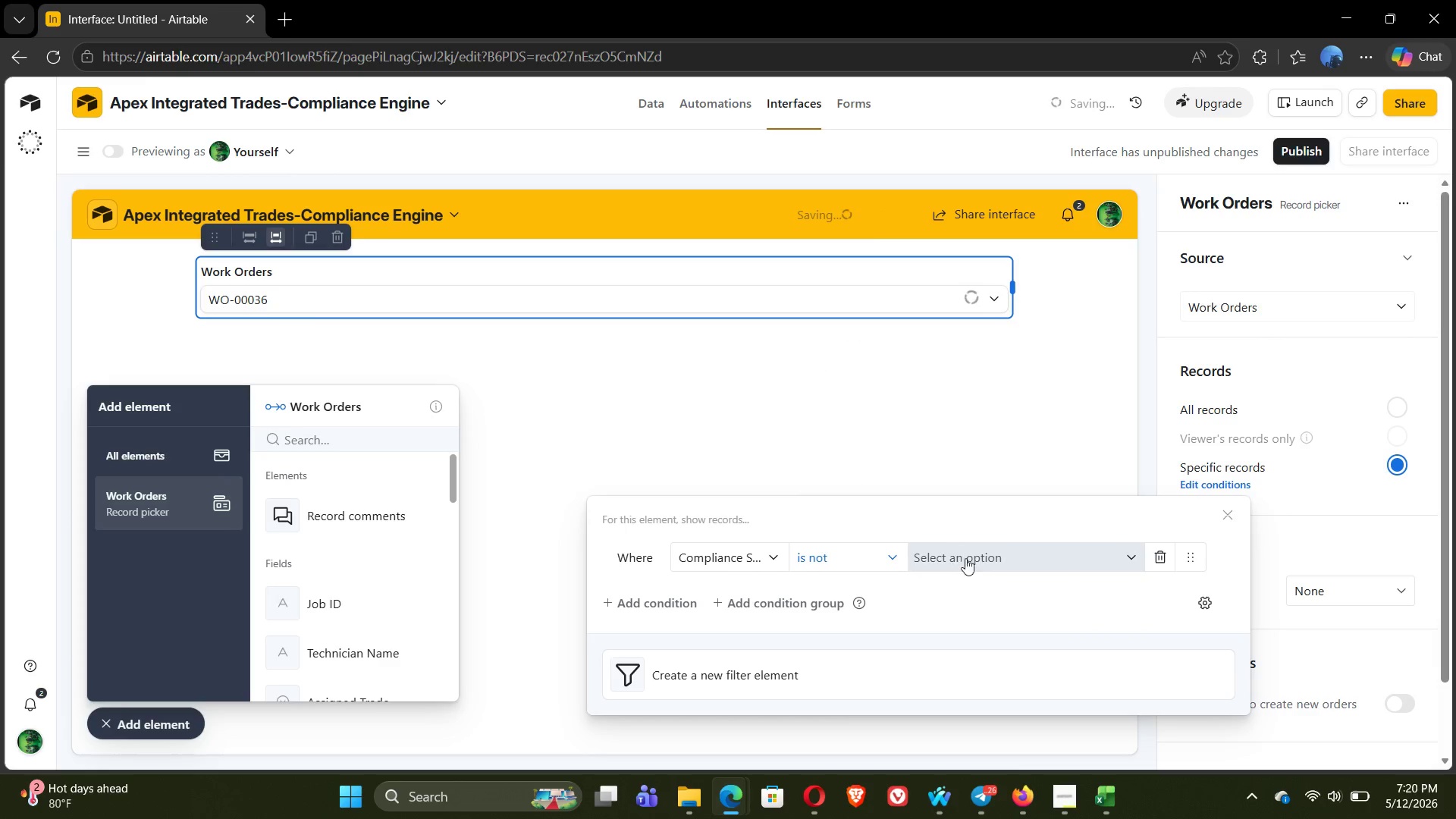 
left_click([977, 562])
 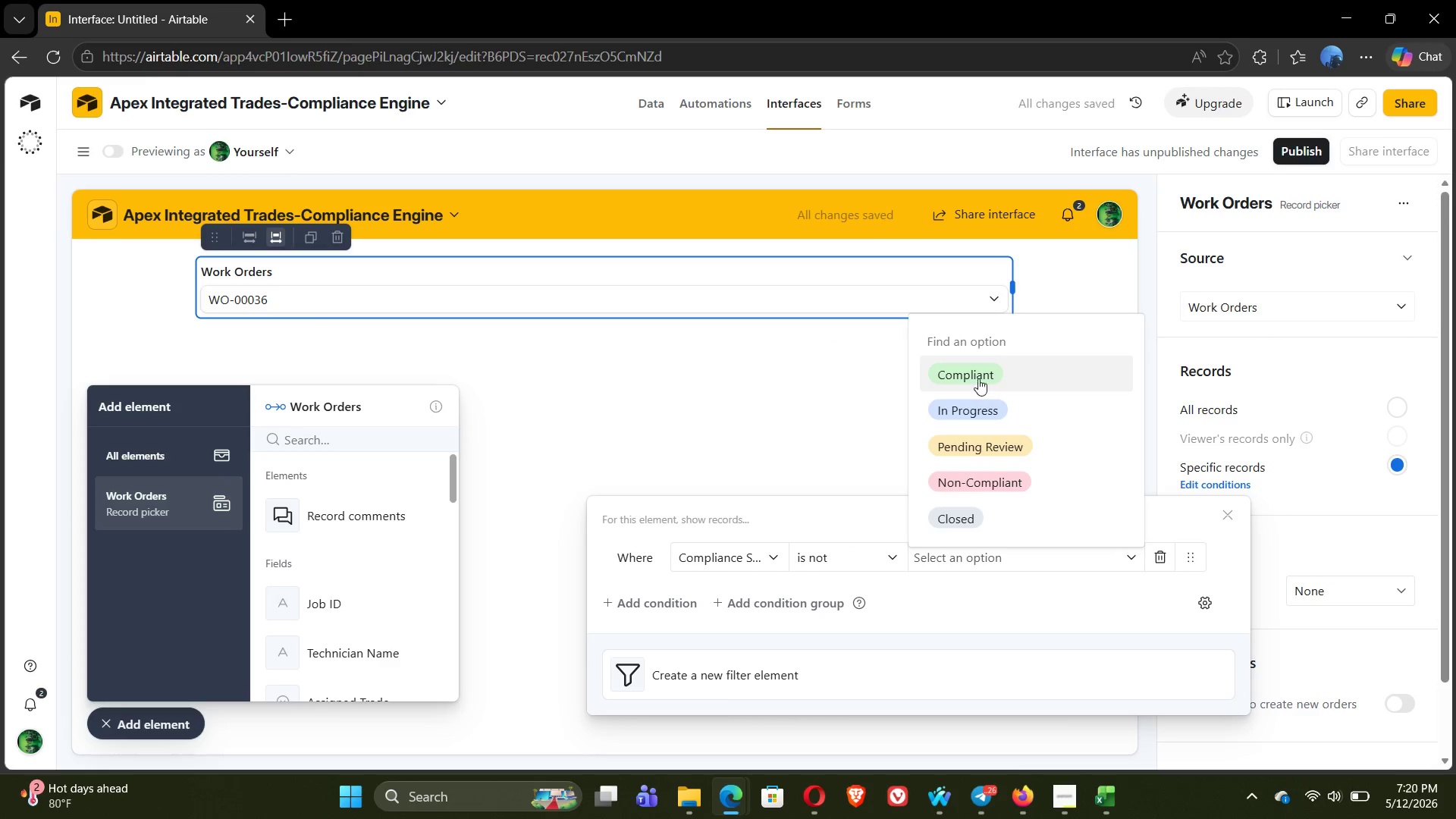 
left_click([987, 375])
 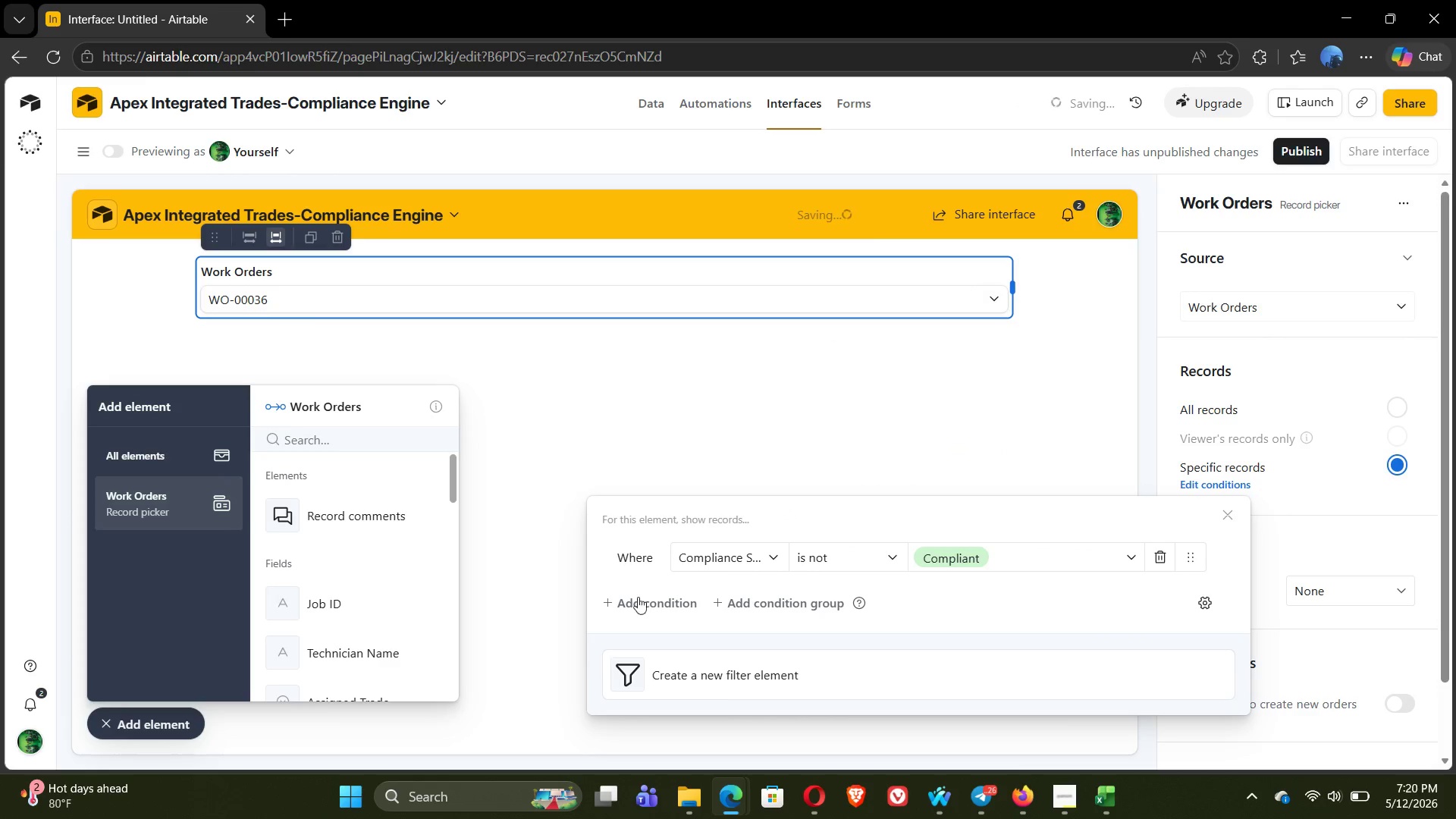 
left_click([638, 606])
 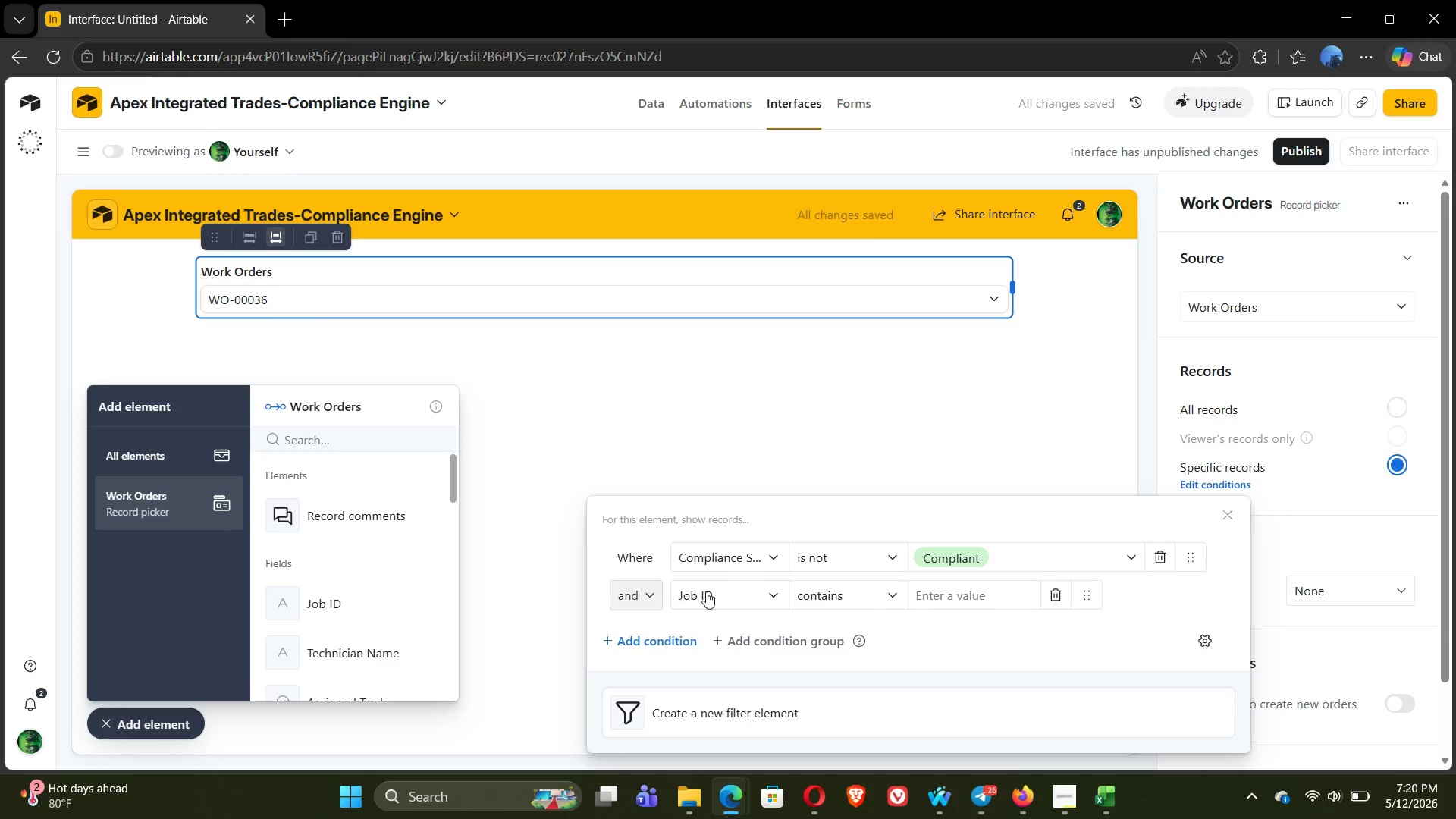 
left_click([742, 588])
 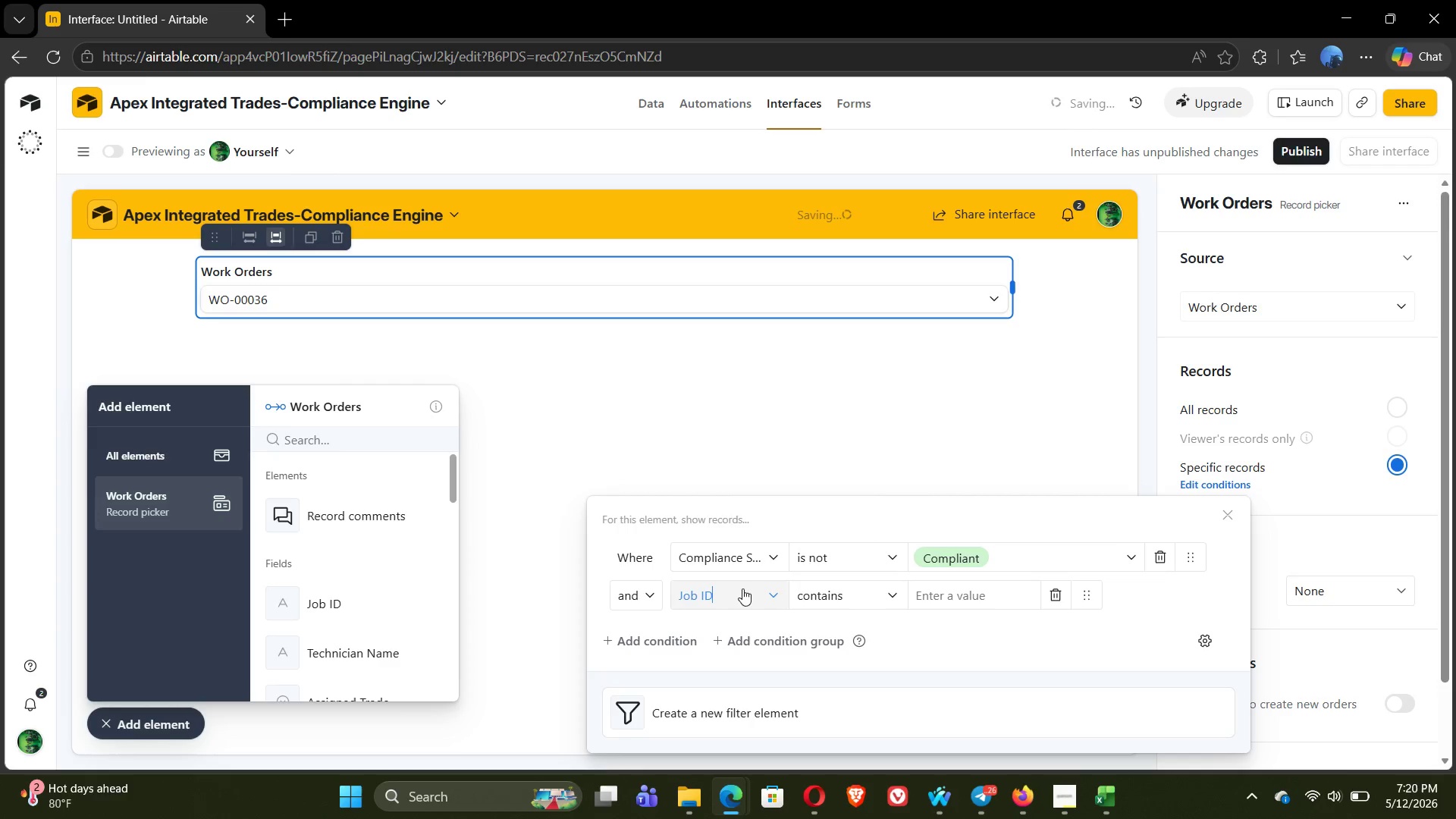 
type(comp)
 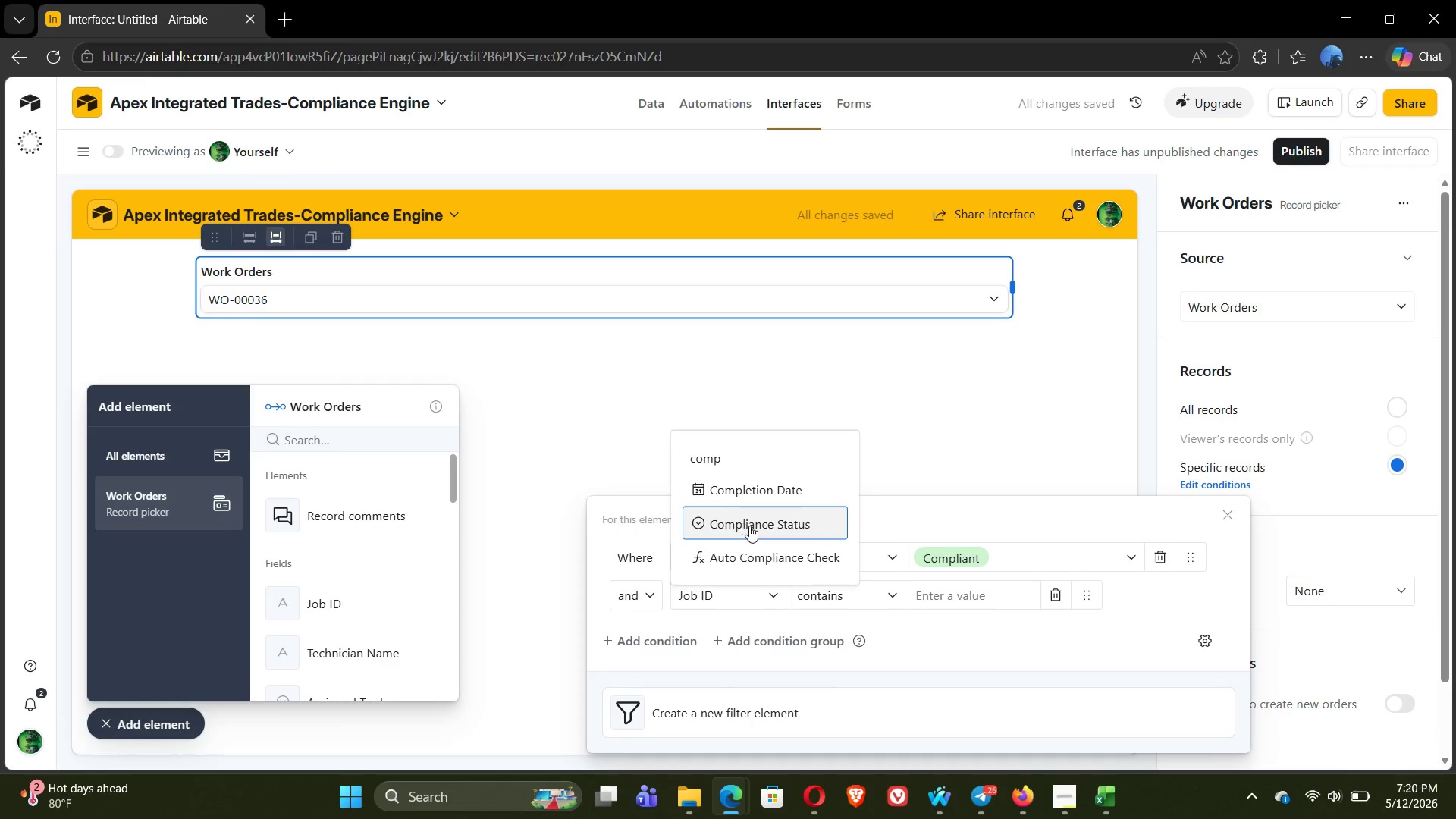 
left_click([751, 526])
 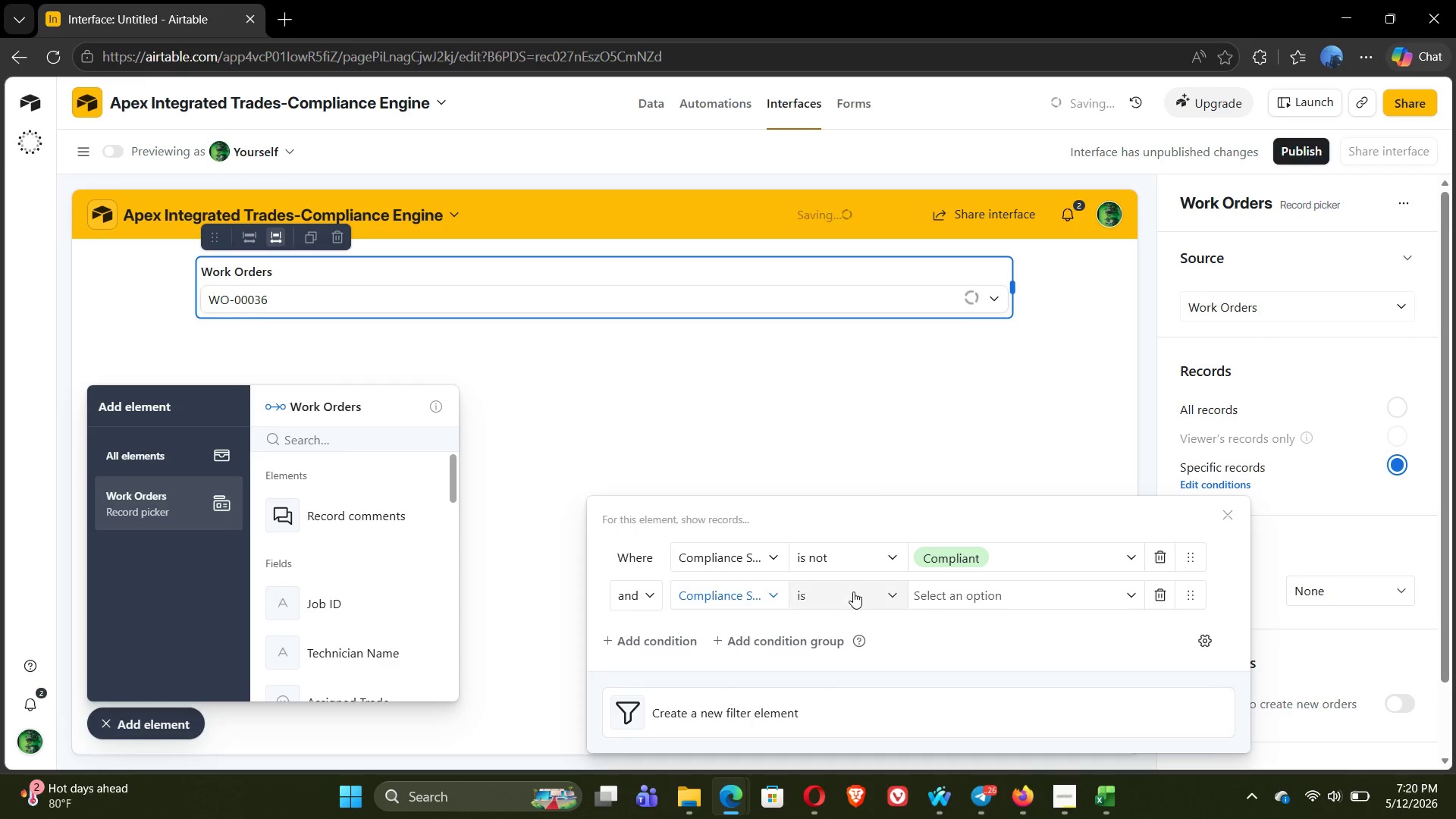 
left_click([854, 592])
 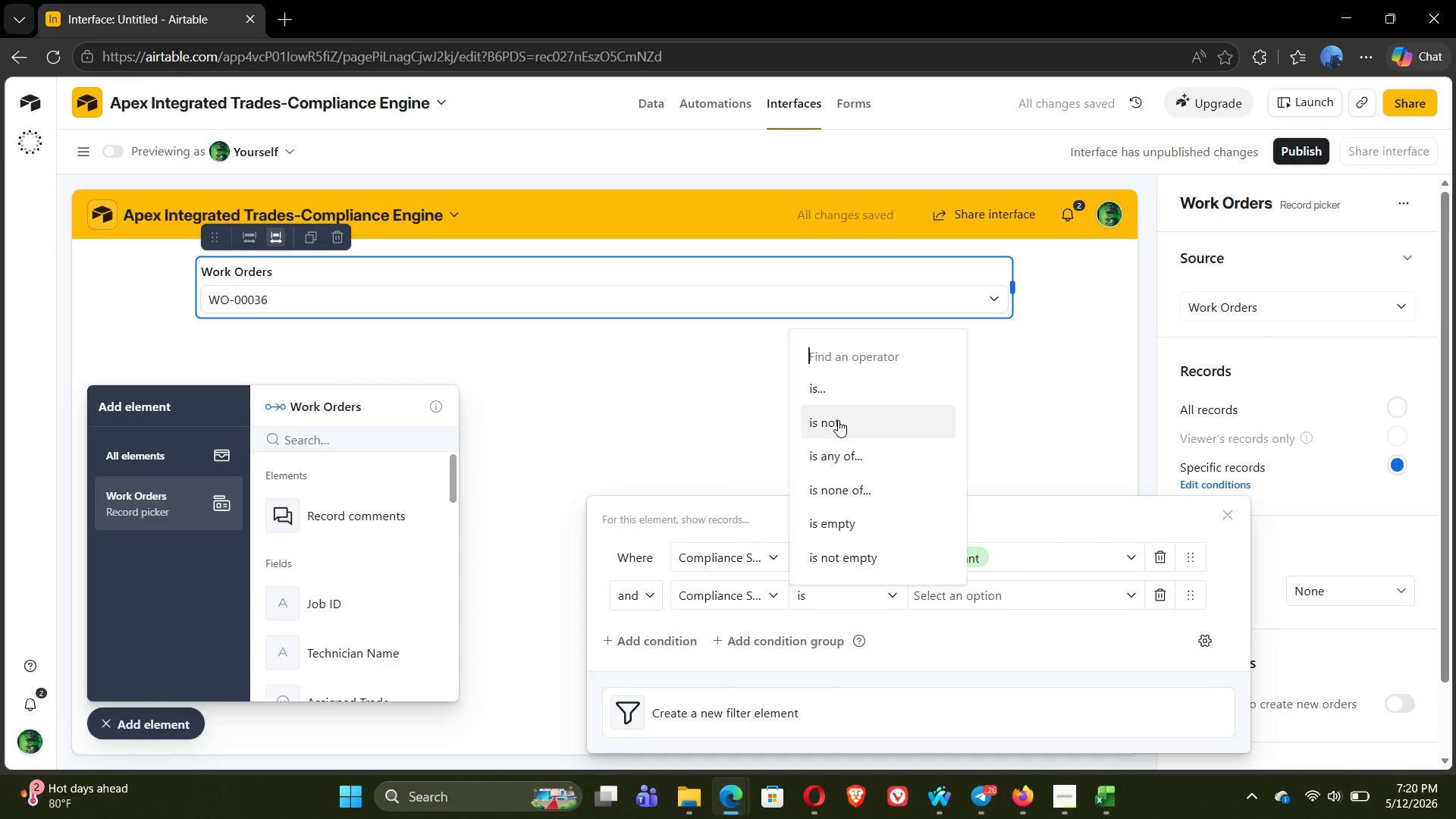 
left_click([838, 420])
 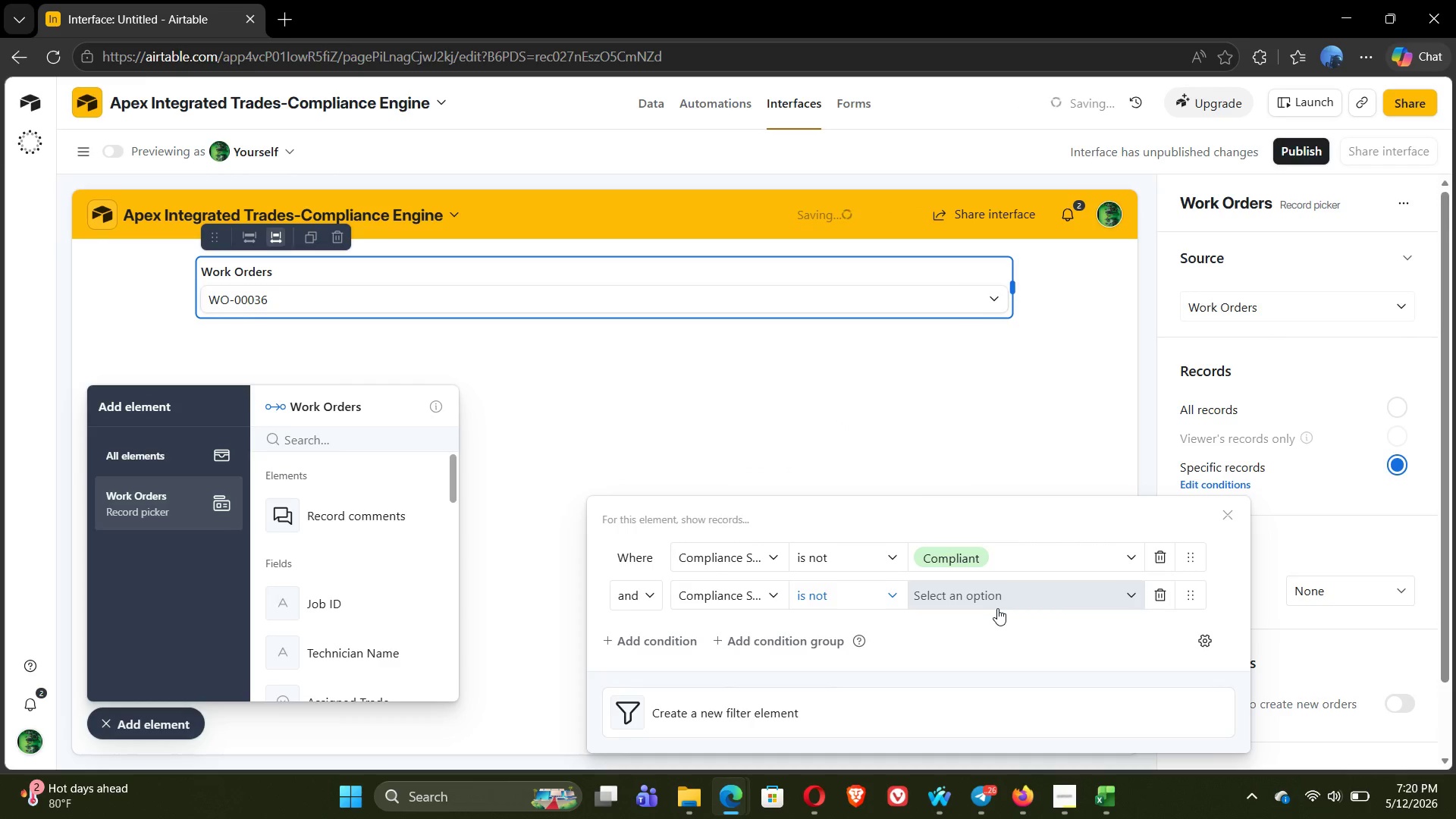 
left_click([998, 607])
 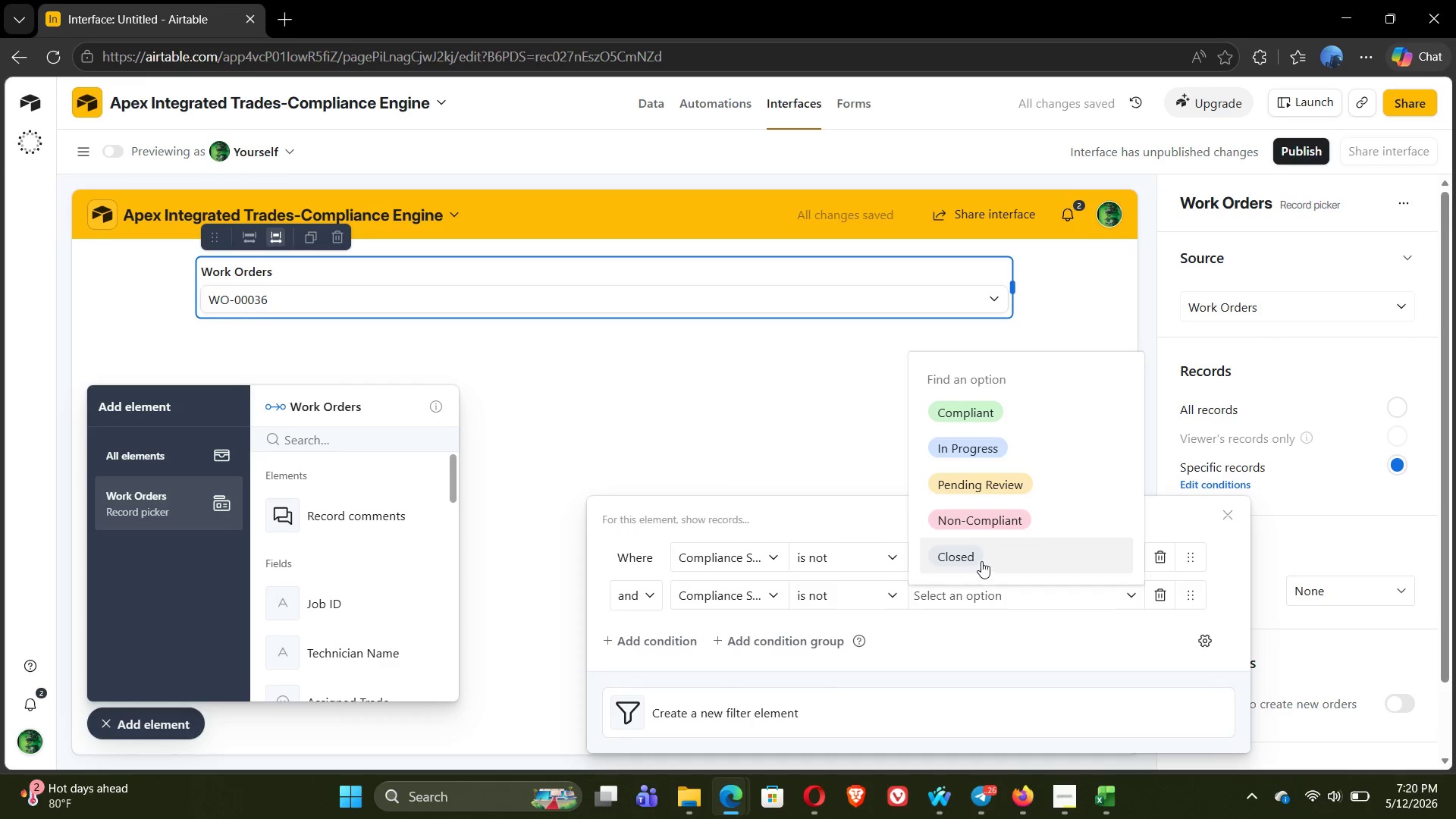 
left_click([979, 557])
 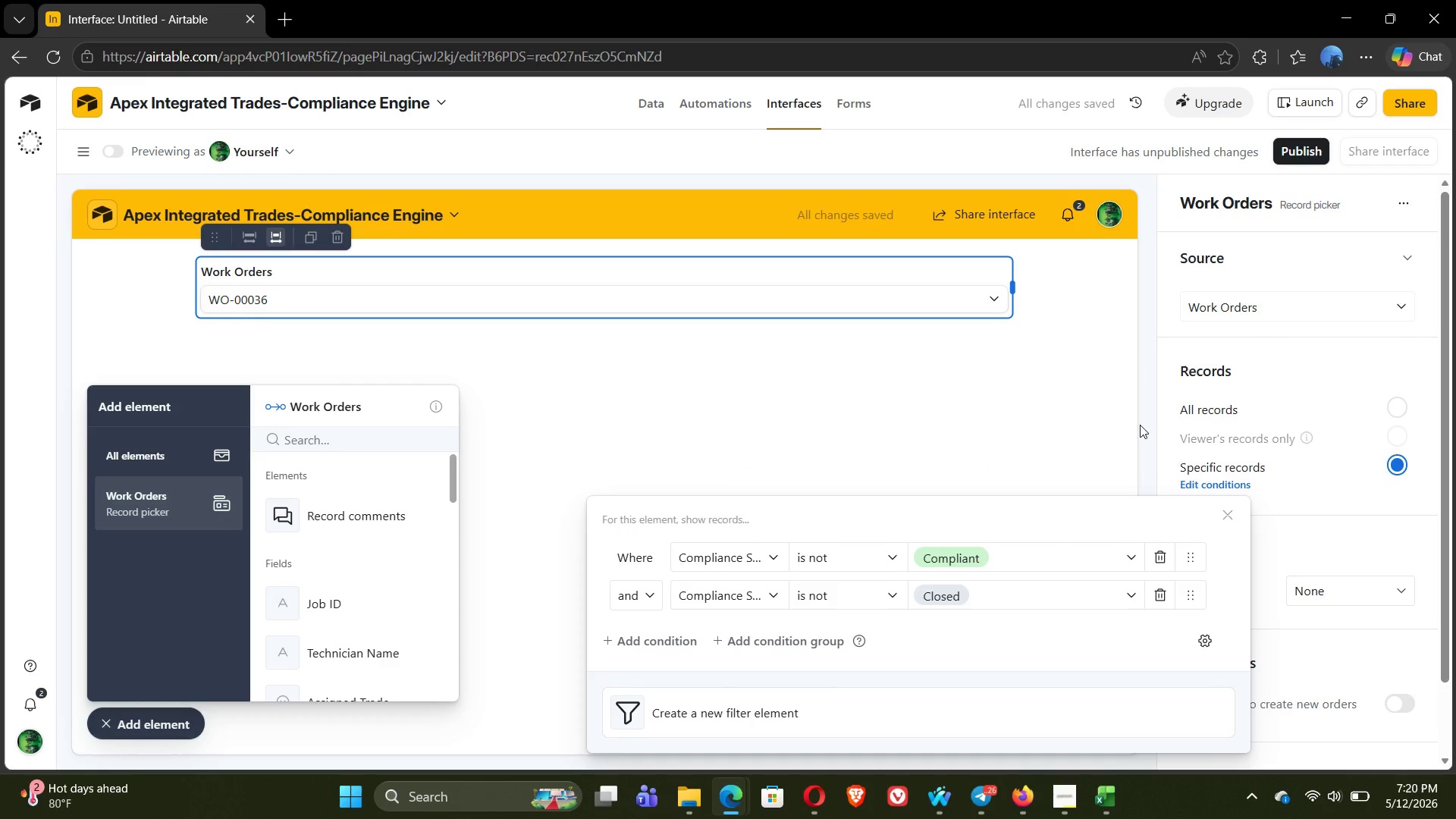 
left_click([1140, 425])
 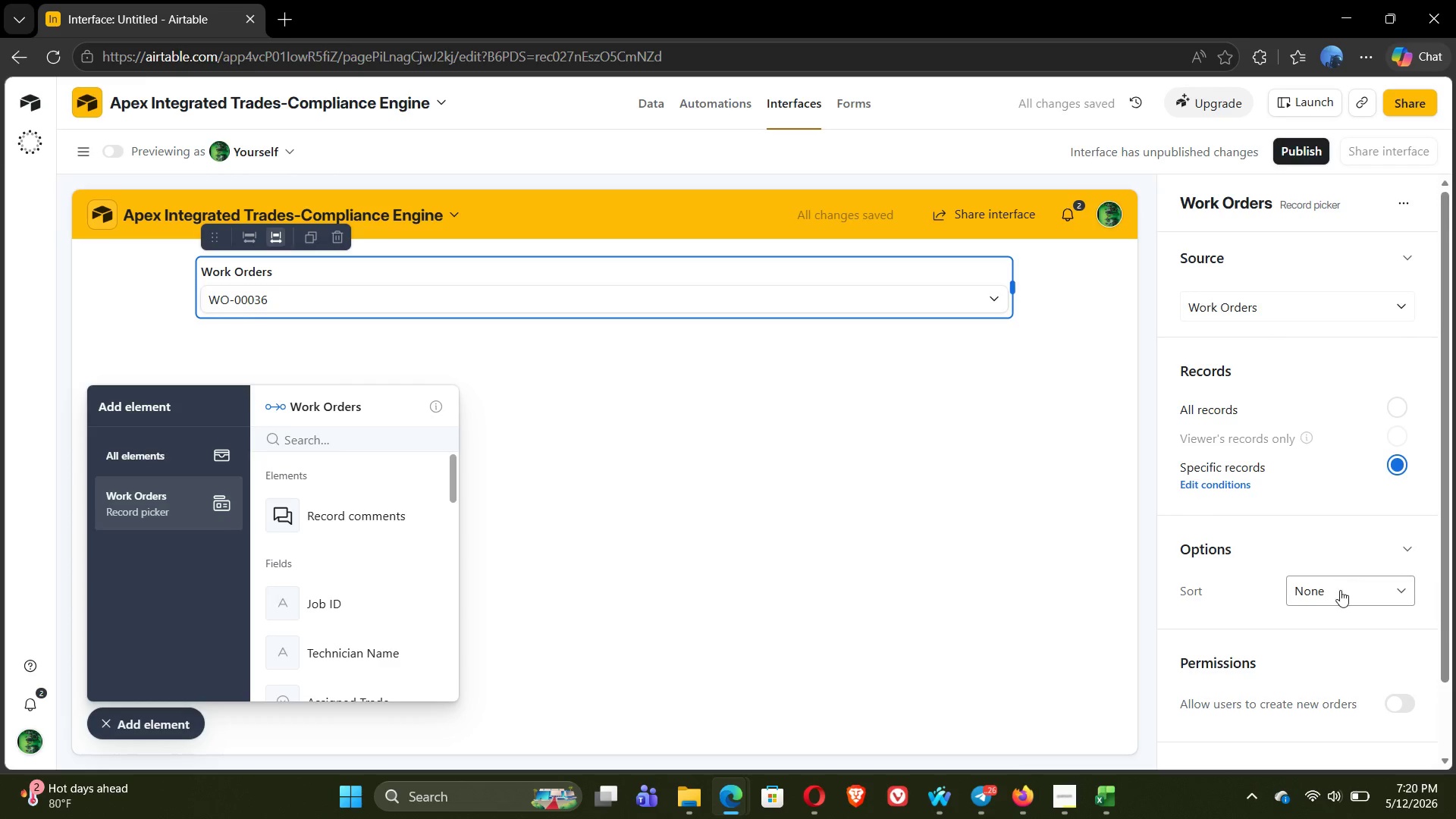 
left_click([1341, 600])
 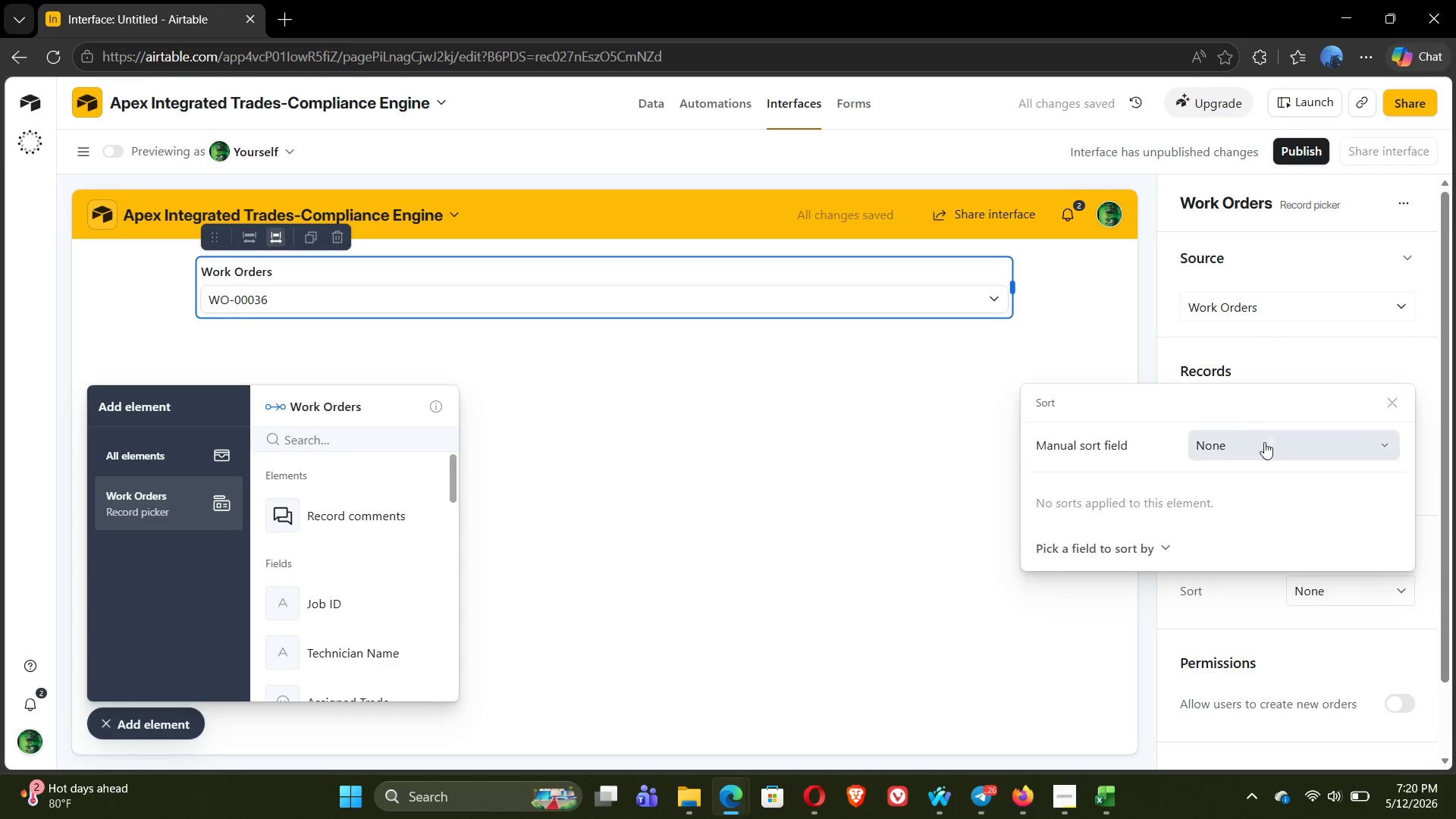 
left_click([1273, 447])
 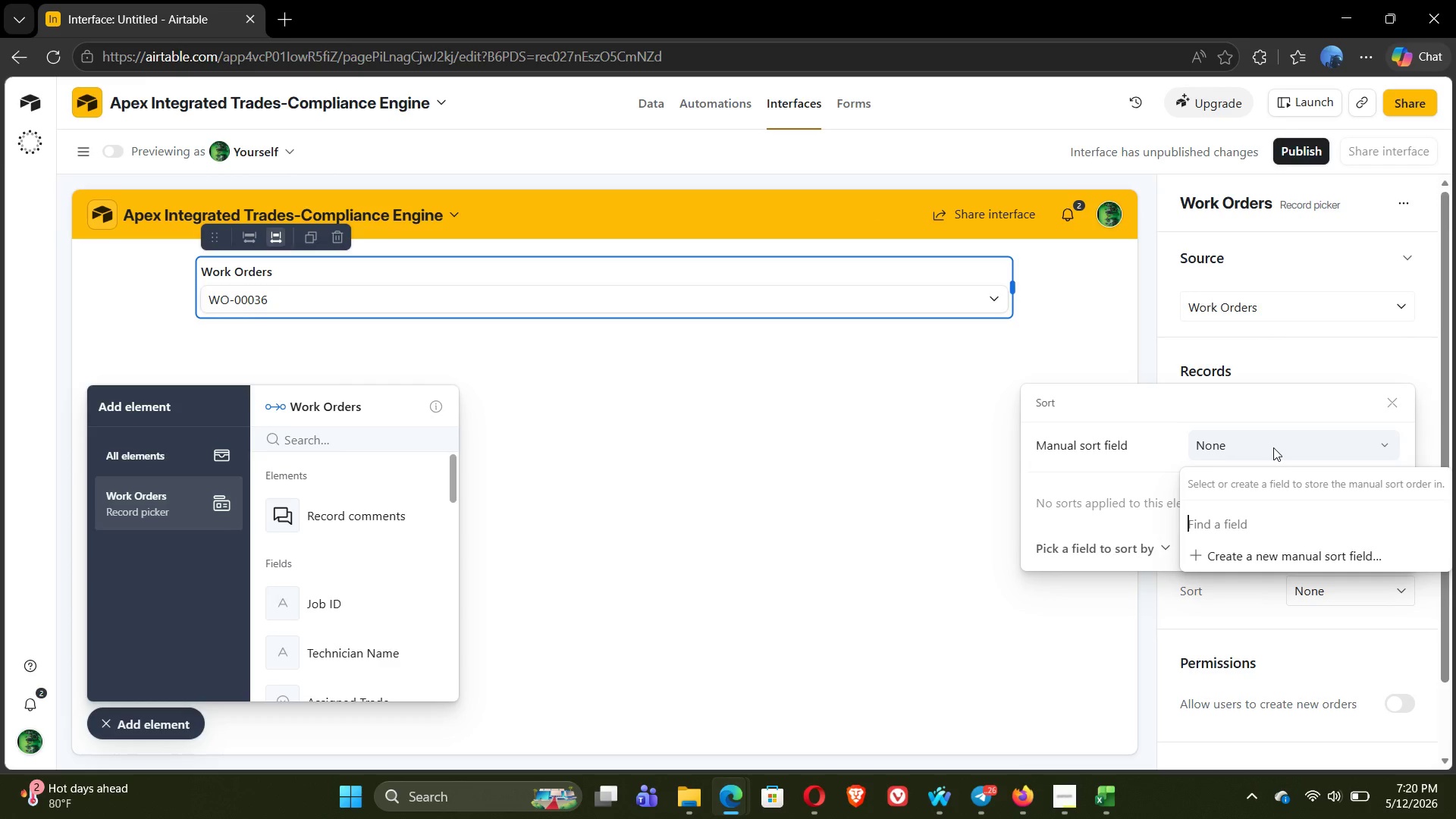 
left_click([1273, 447])
 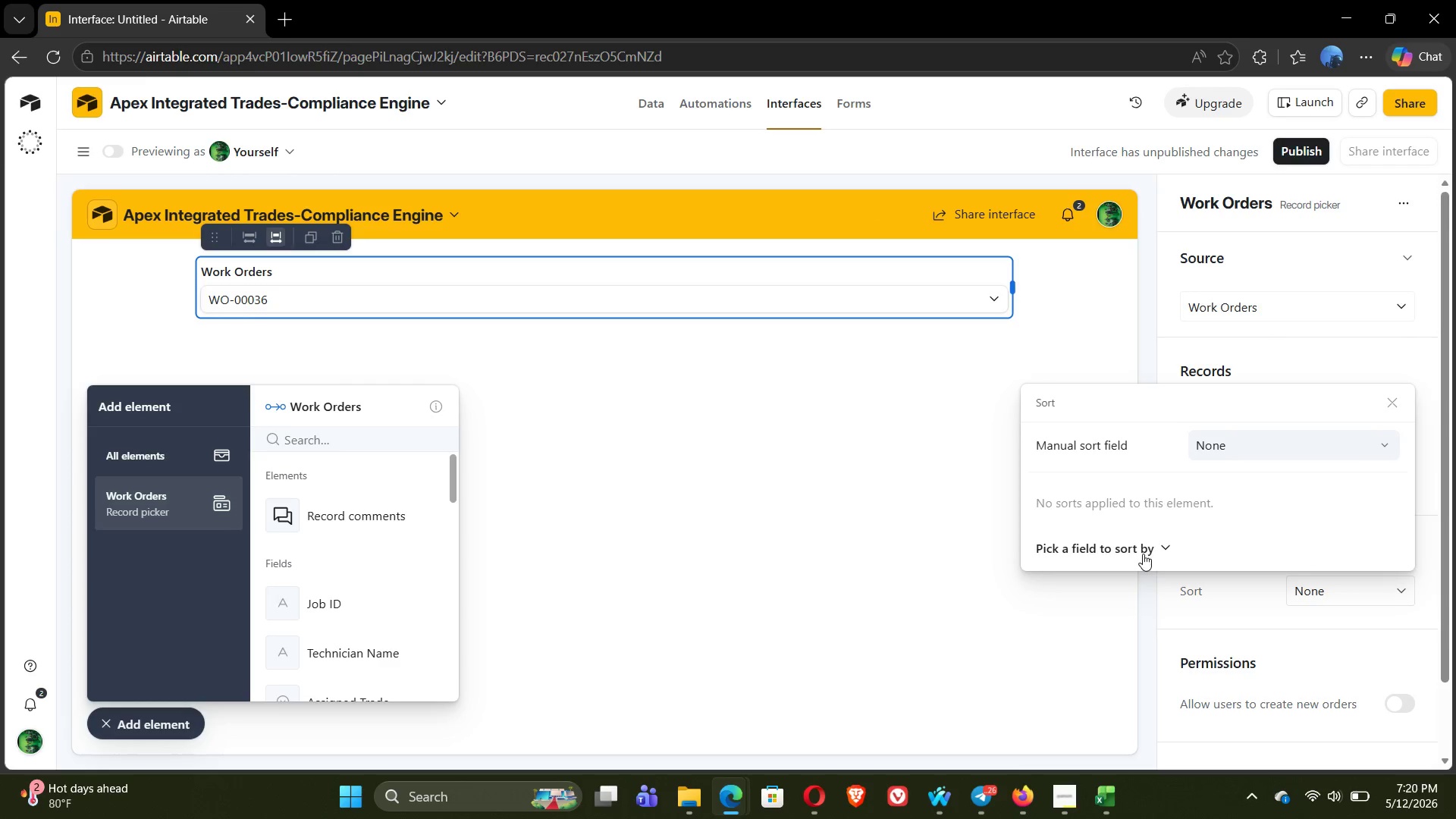 
left_click([1142, 553])
 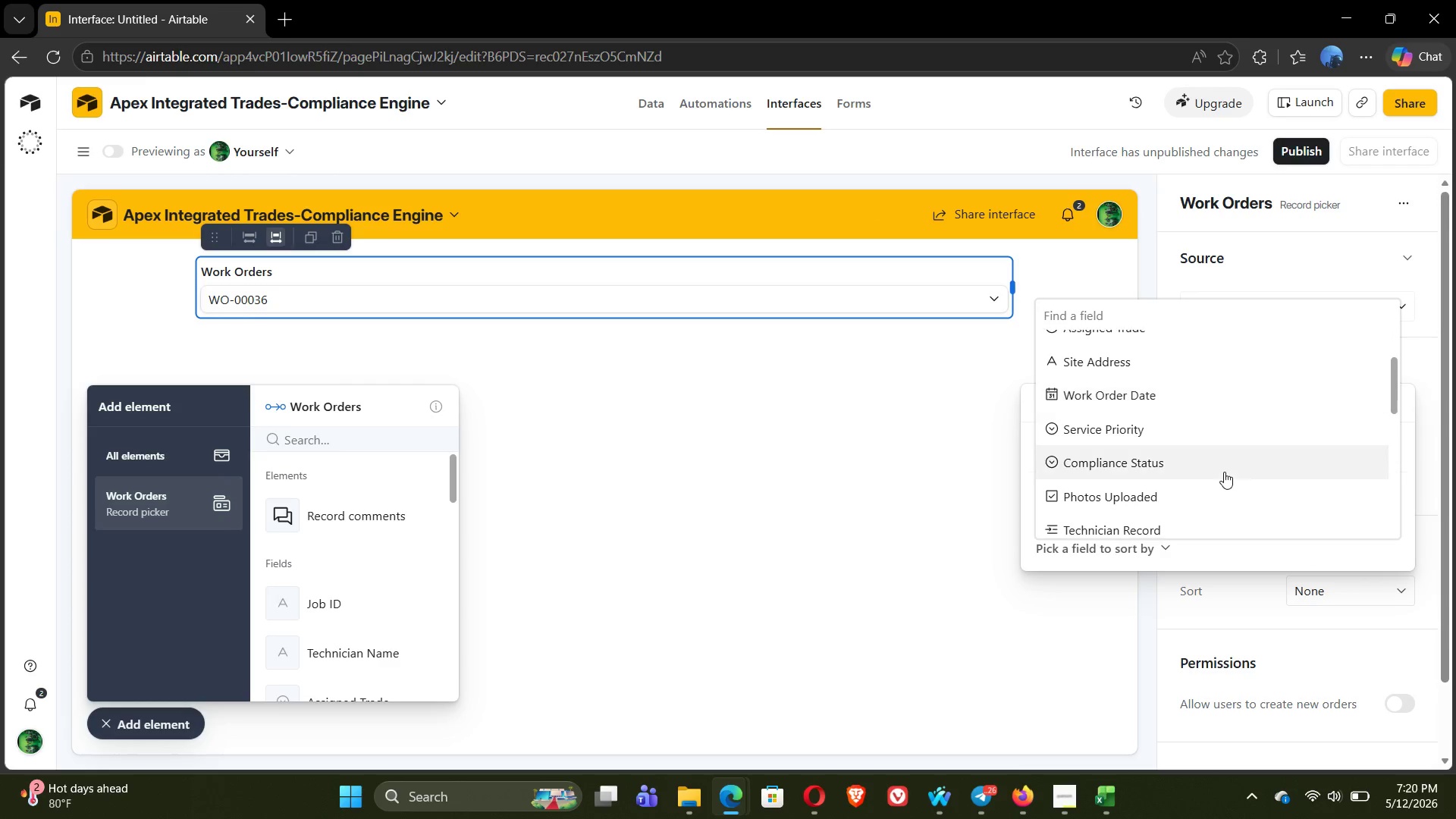 
type(pr)
 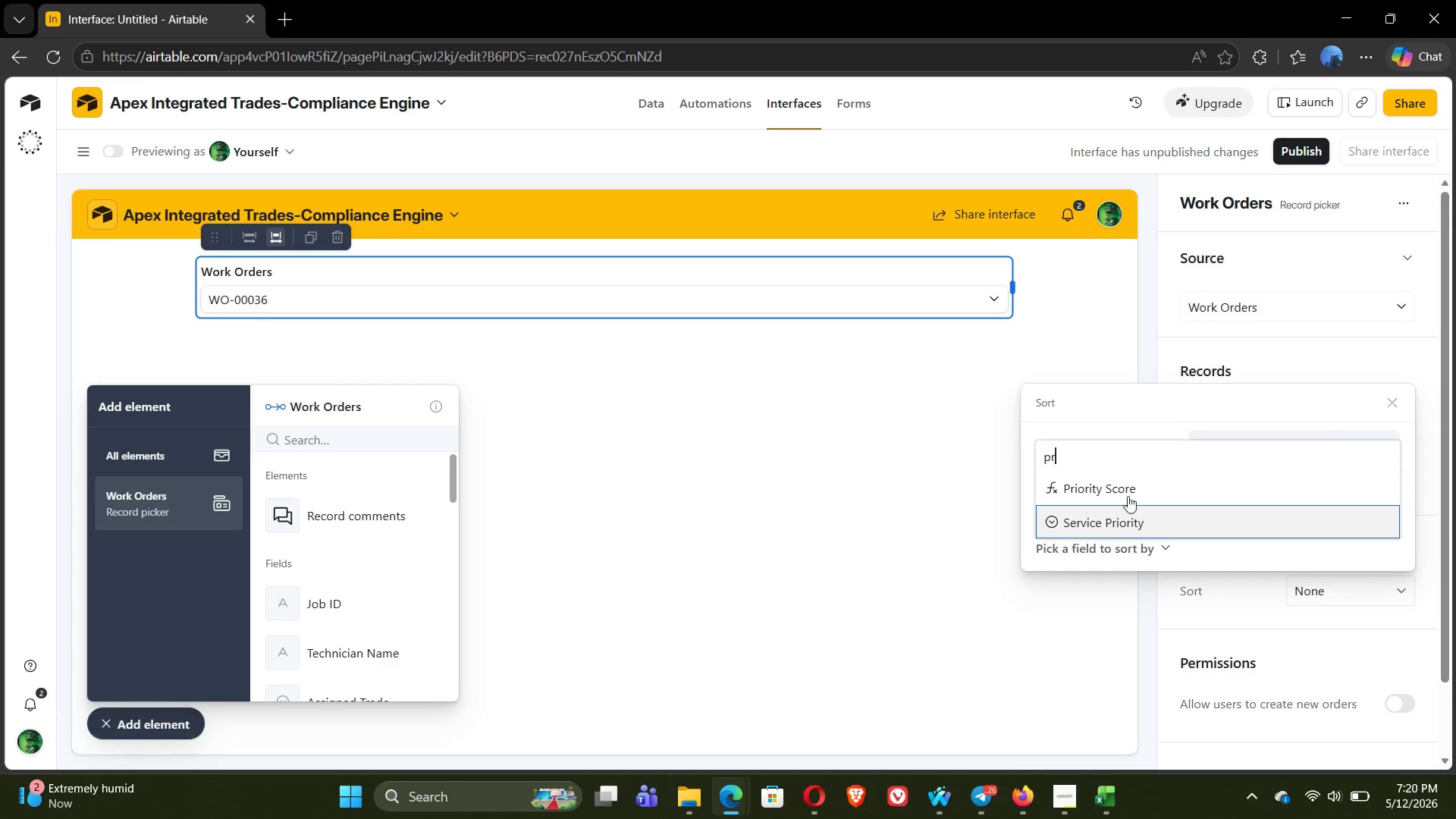 
left_click([1125, 492])
 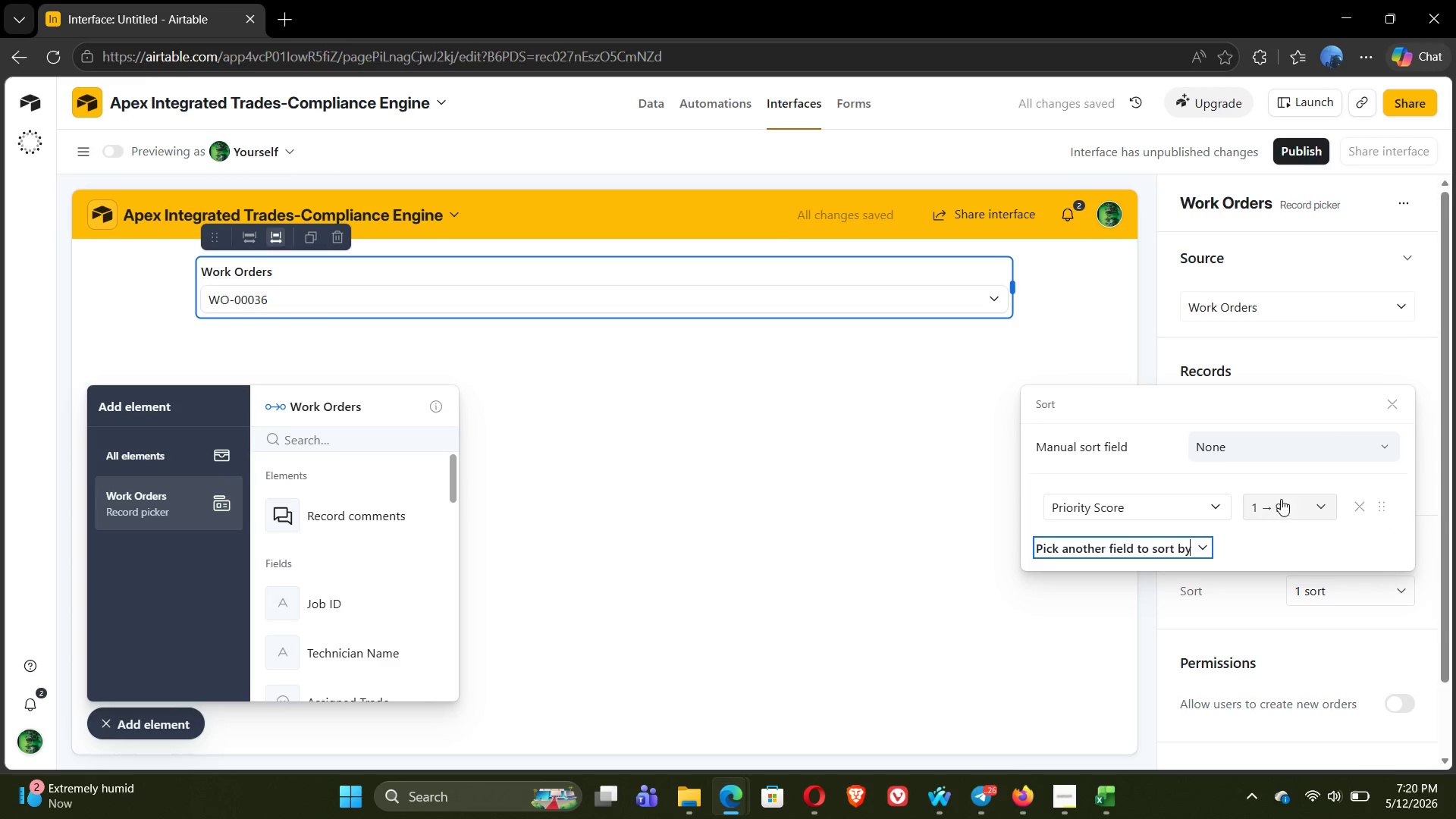 
left_click([1288, 518])
 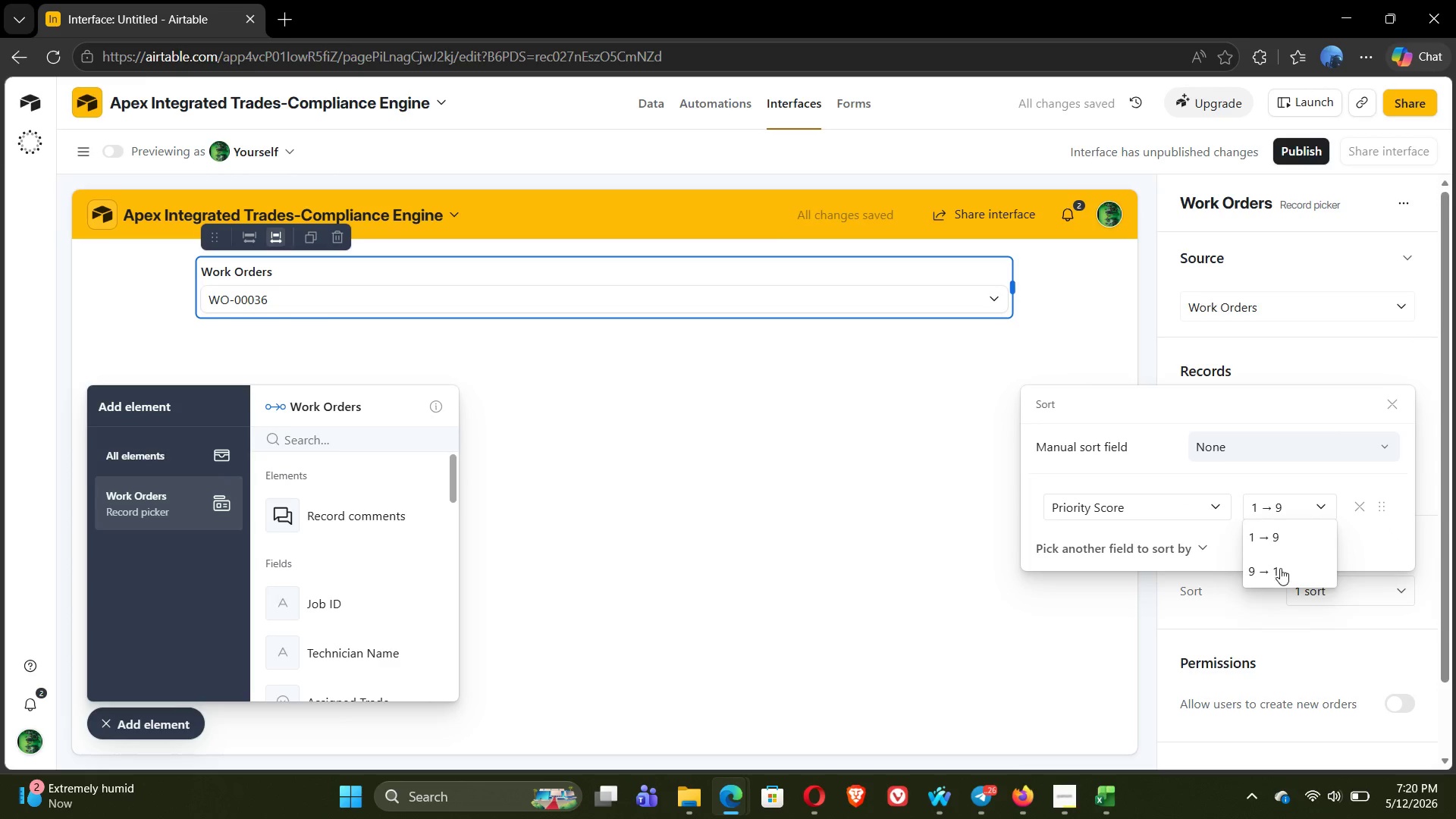 
left_click([1278, 570])
 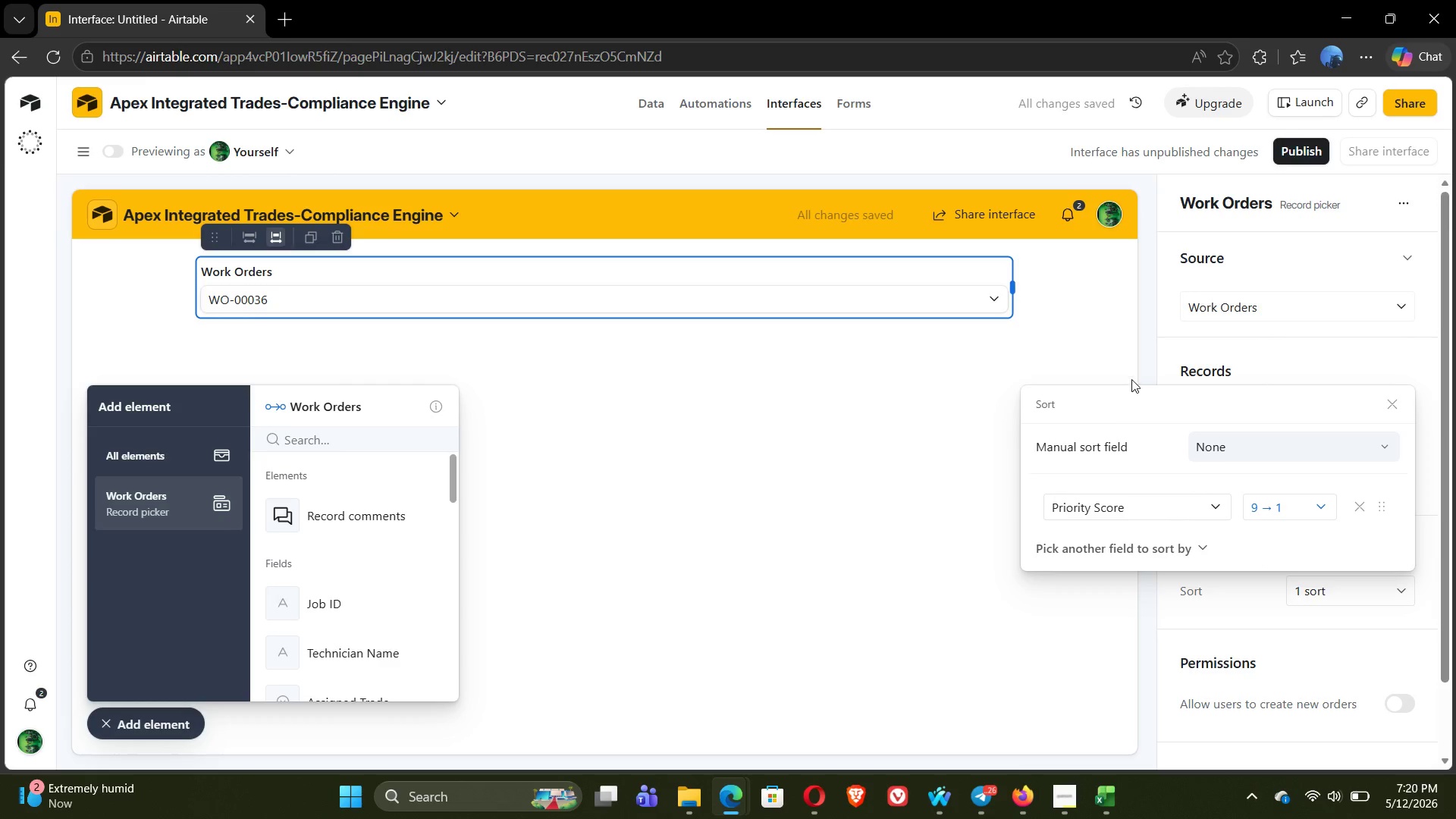 
wait(6.28)
 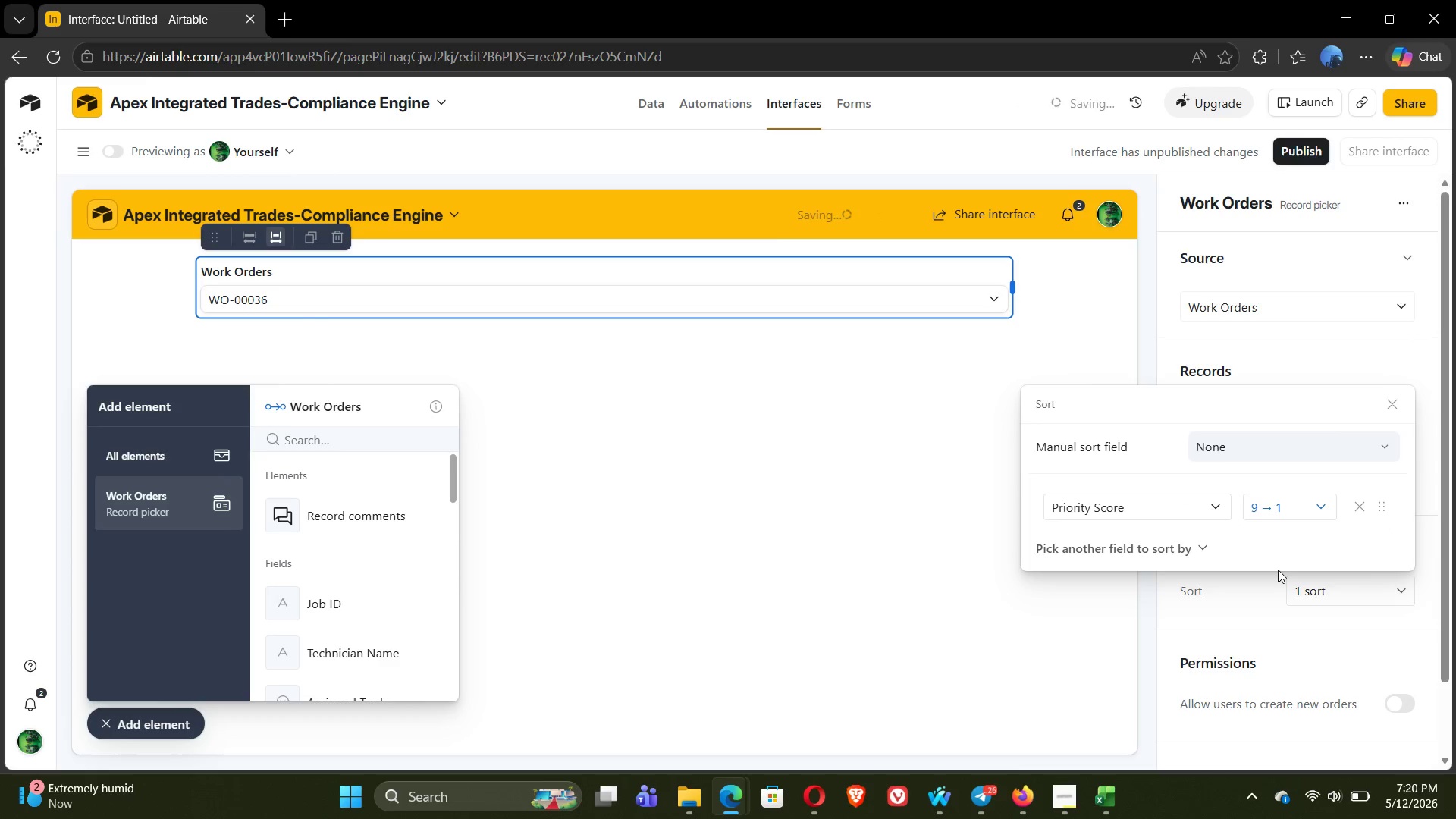 
left_click([1143, 328])